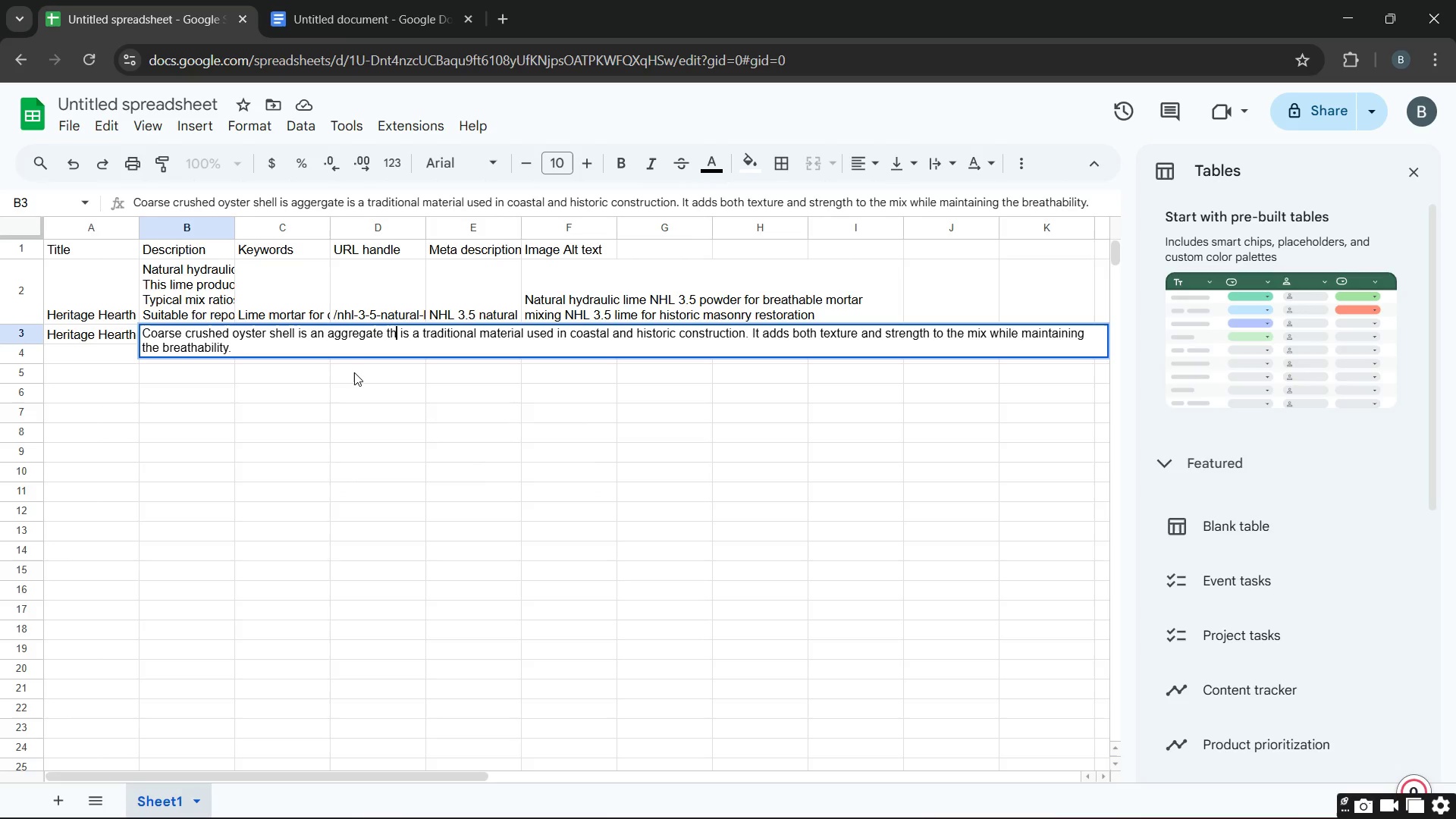 
key(Unknown)
 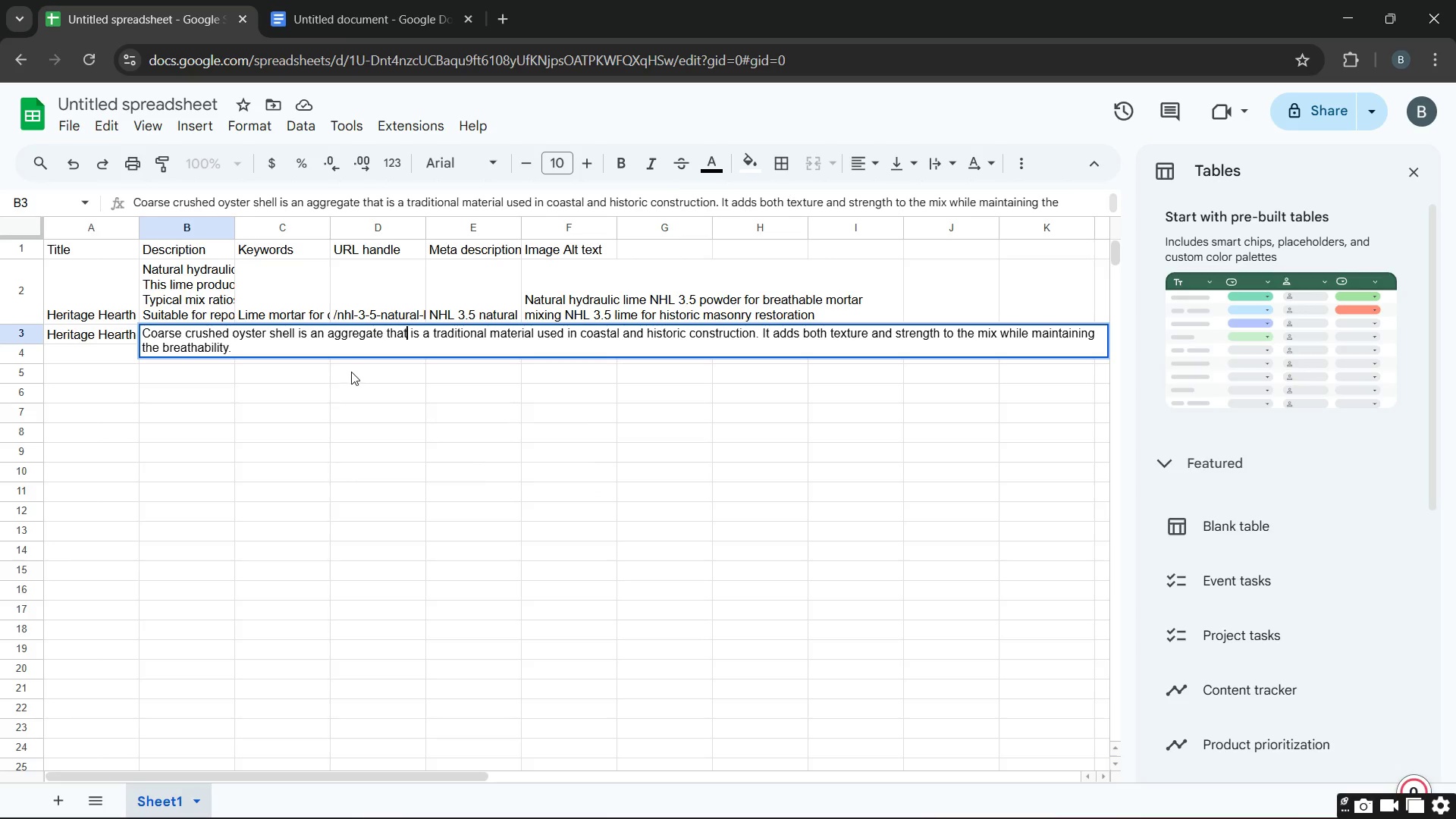 
key(Unknown)
 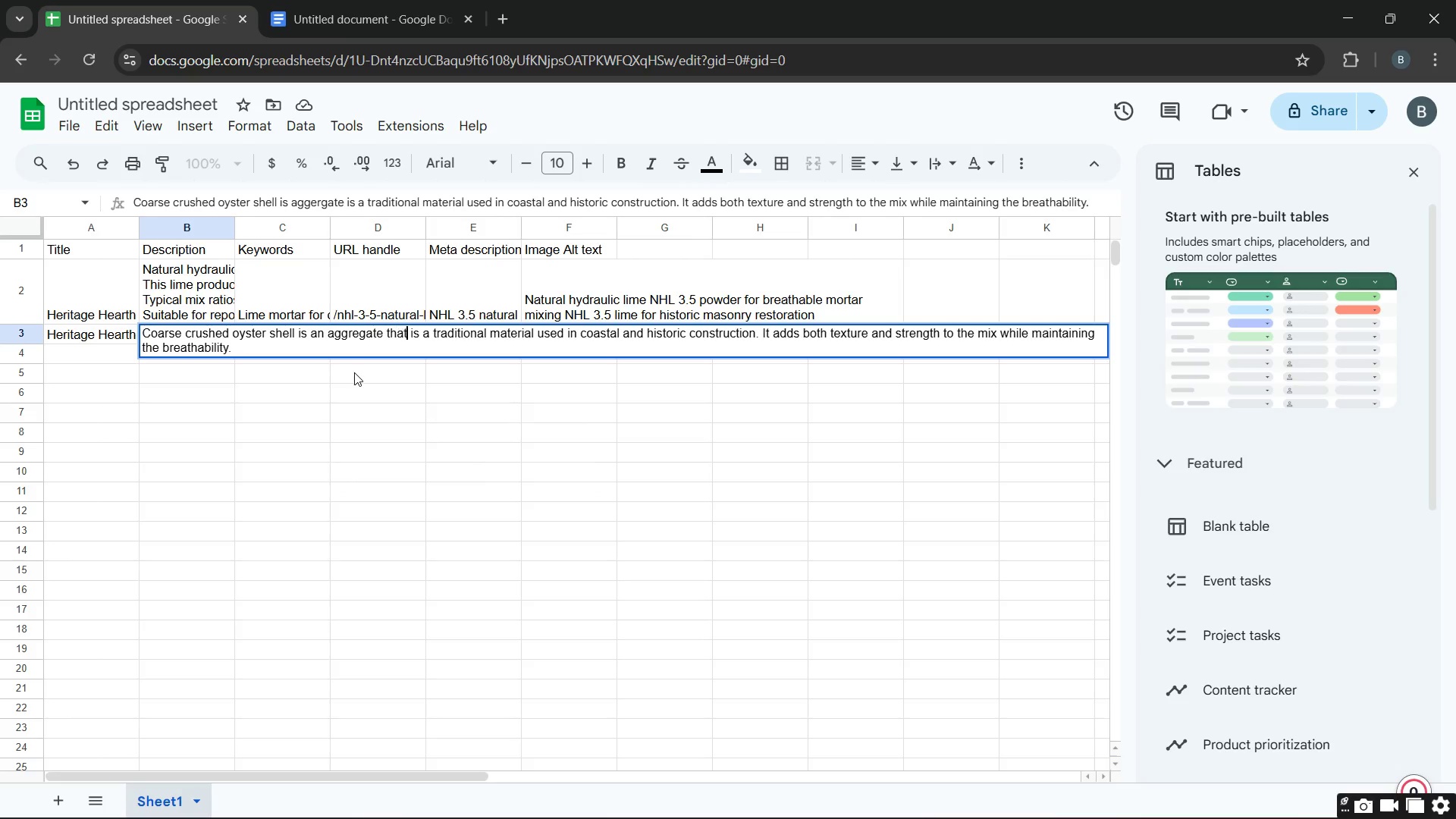 
left_click([309, 348])
 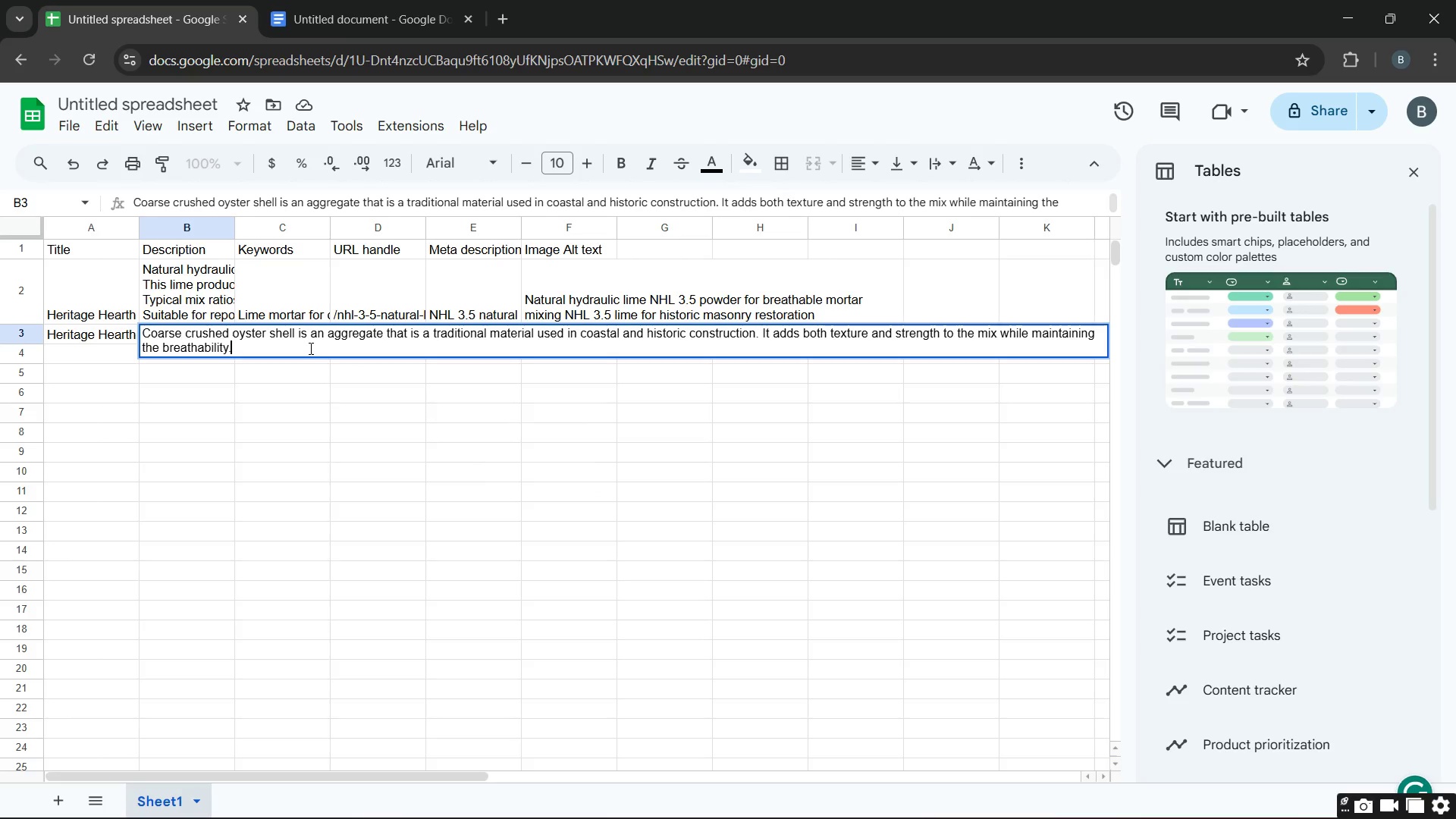 
key(Control+ControlLeft)
 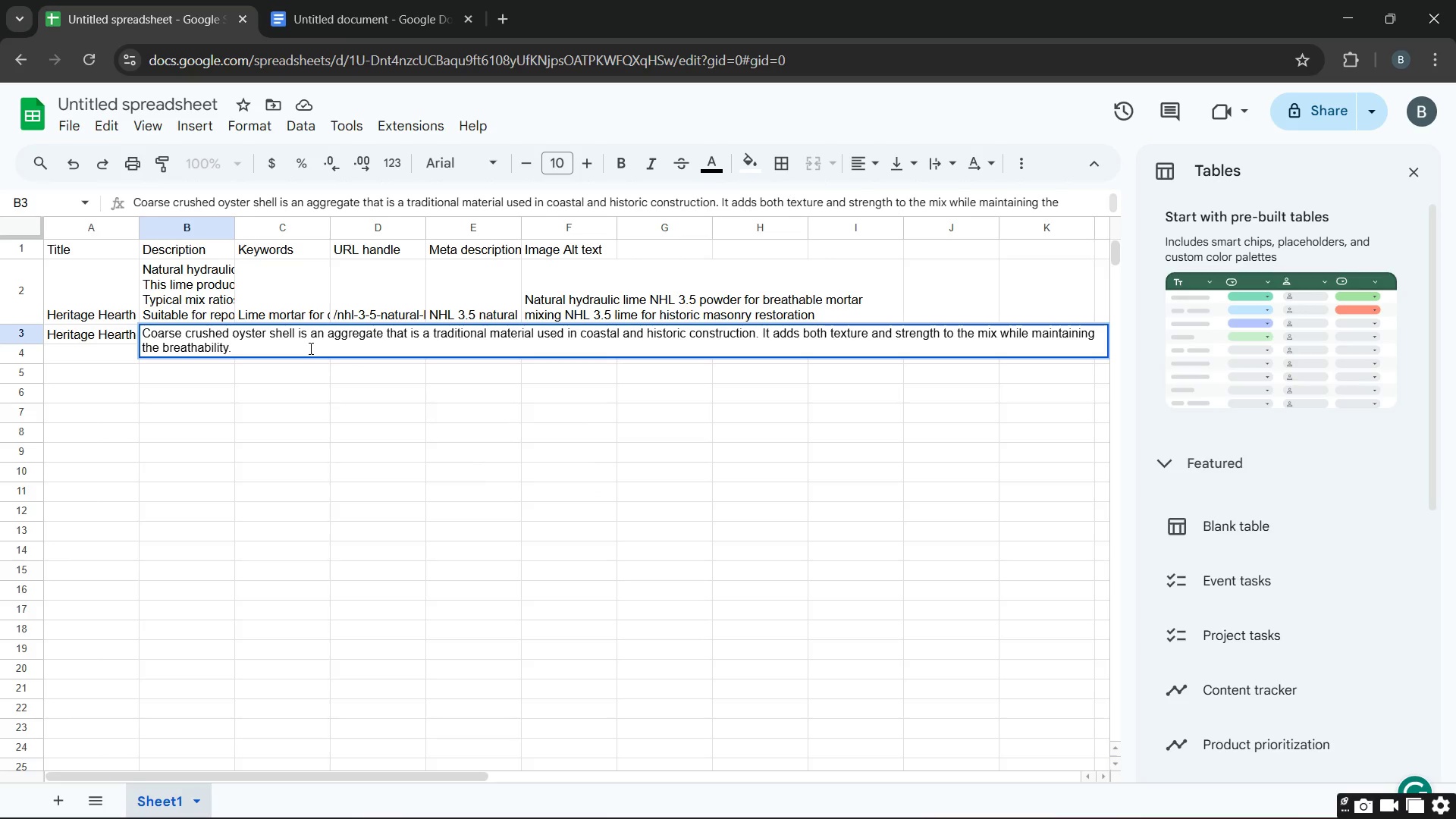 
key(Alt+Enter)
 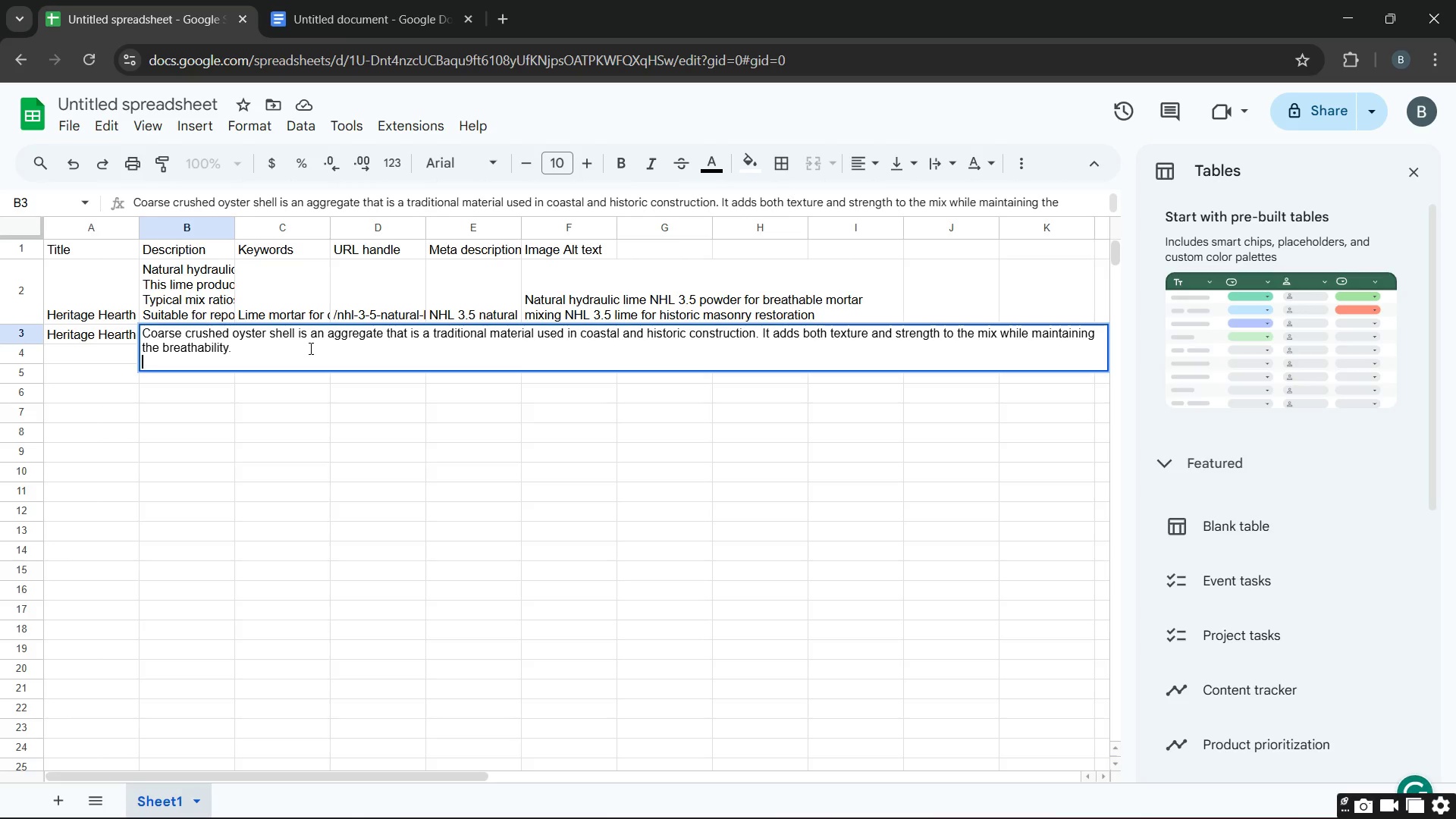 
type(The irregular particle shapes )
 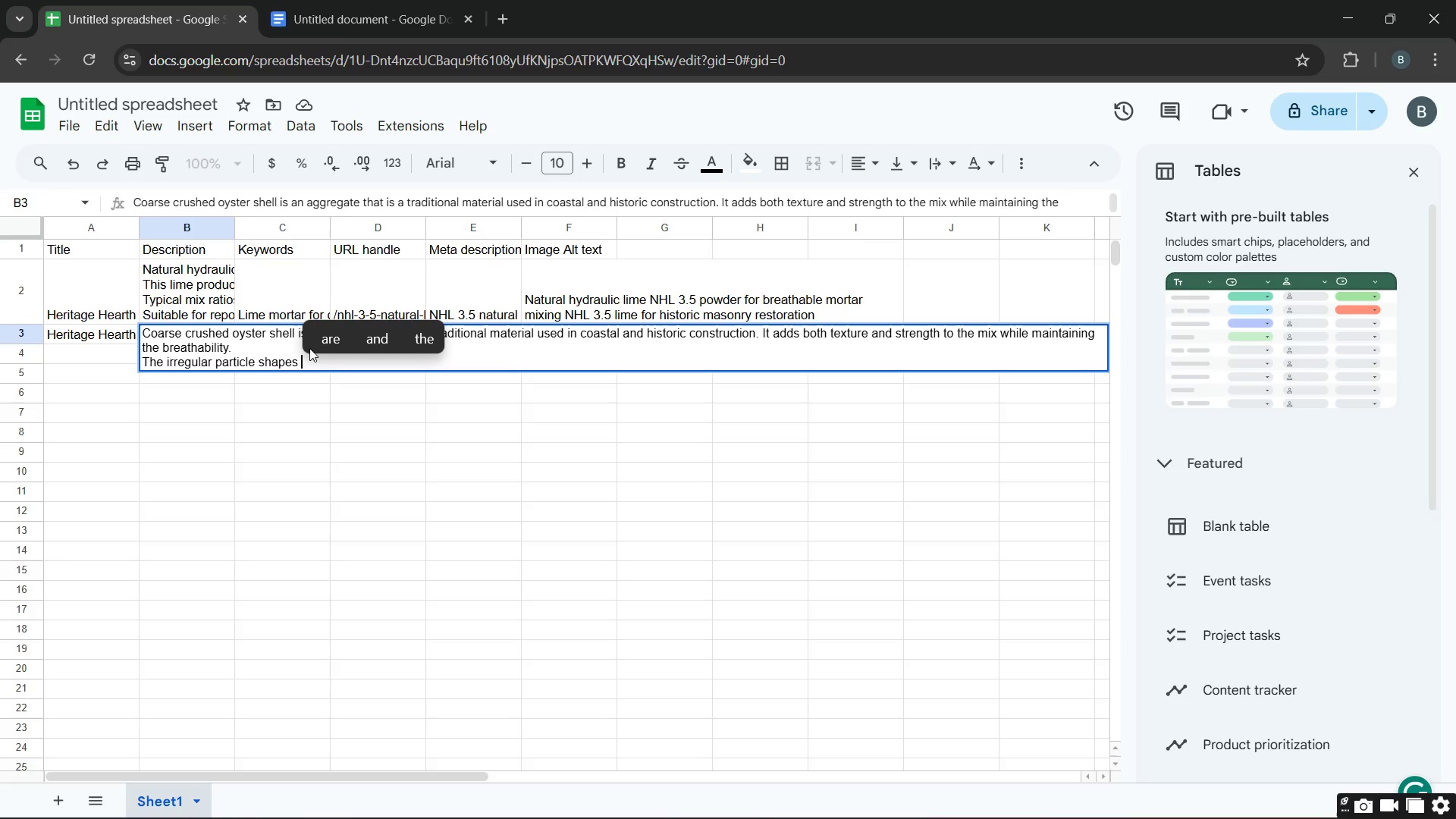 
wait(7.2)
 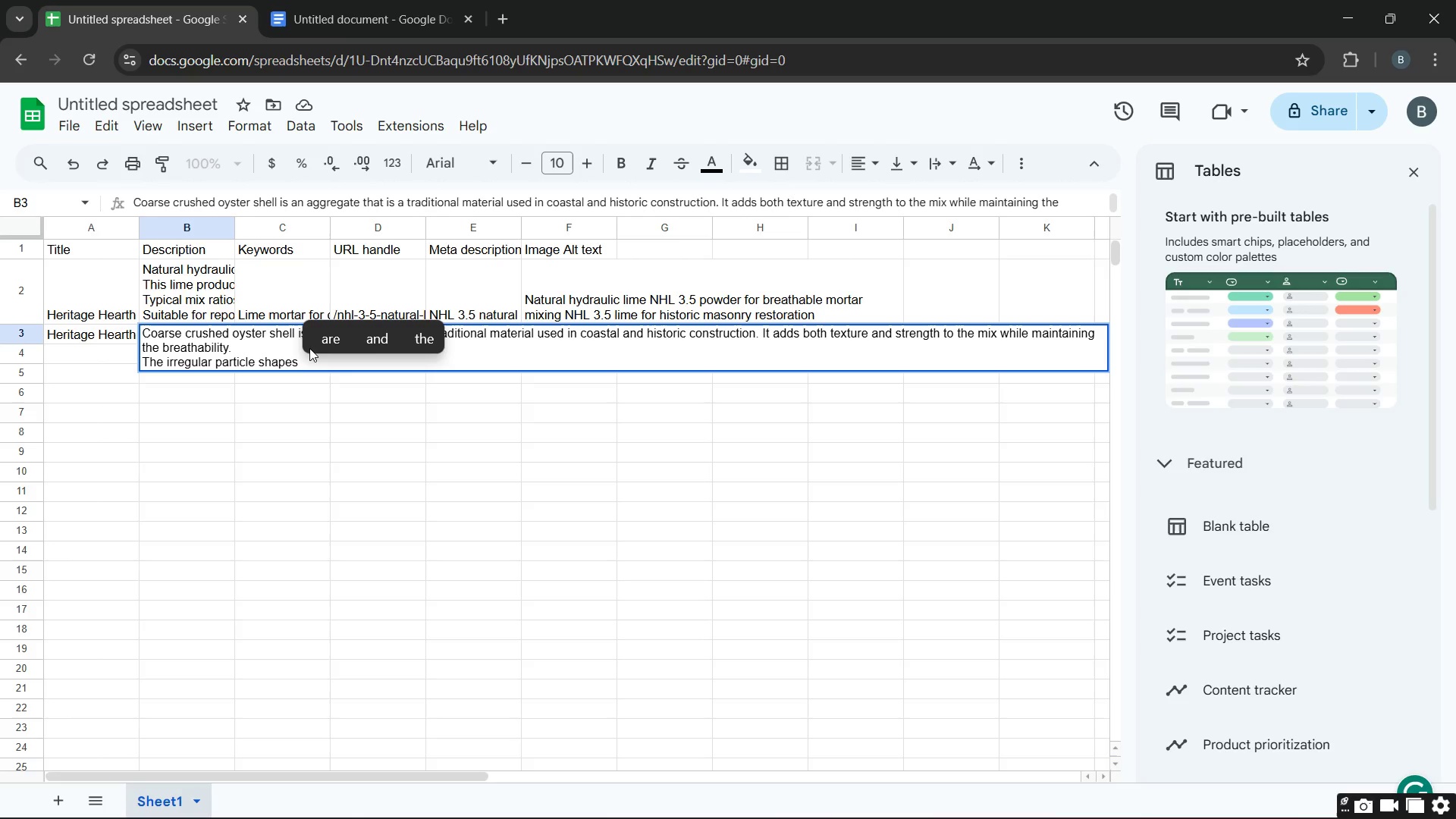 
type(helps improve )
 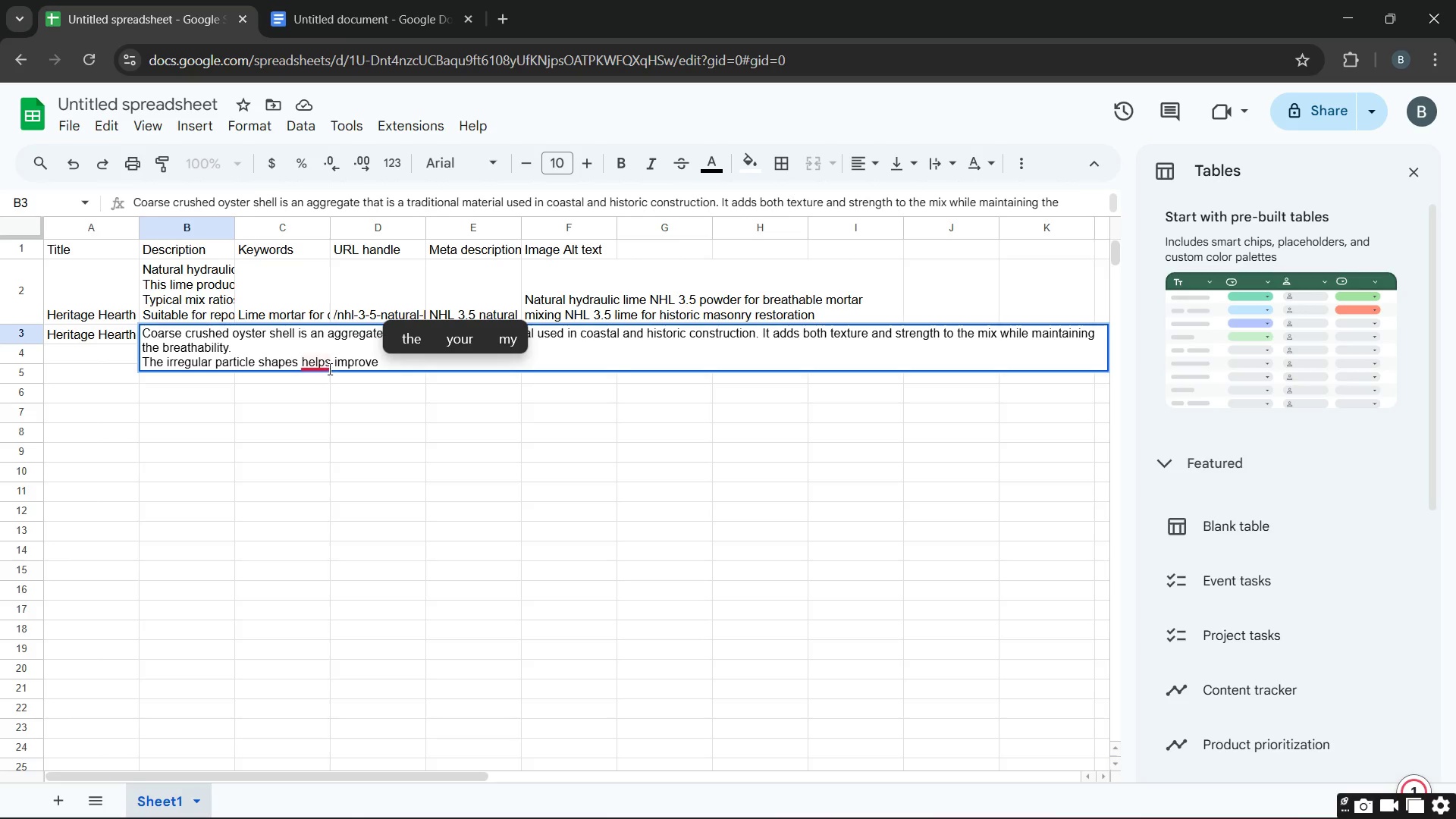 
wait(5.5)
 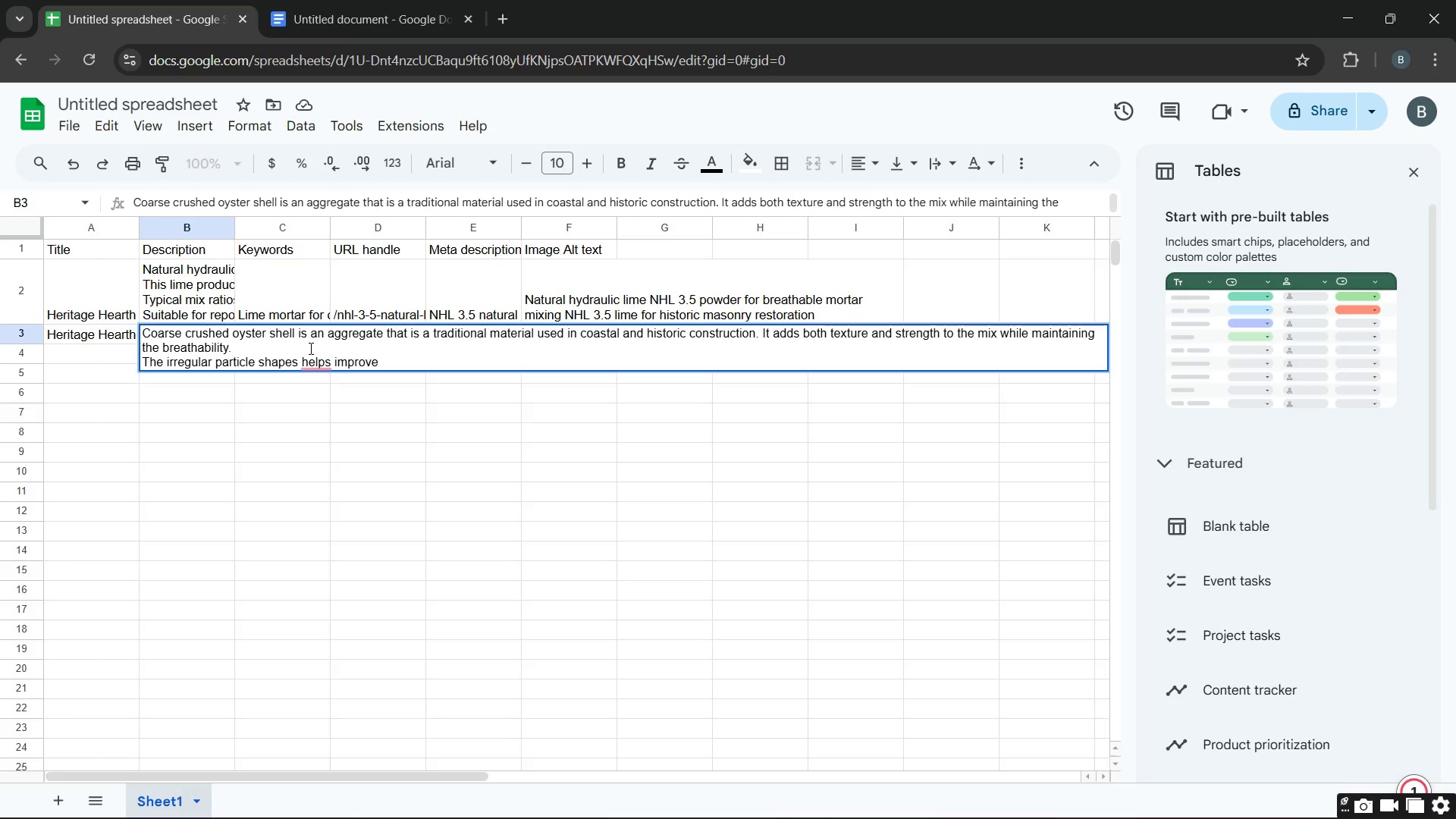 
left_click([331, 400])
 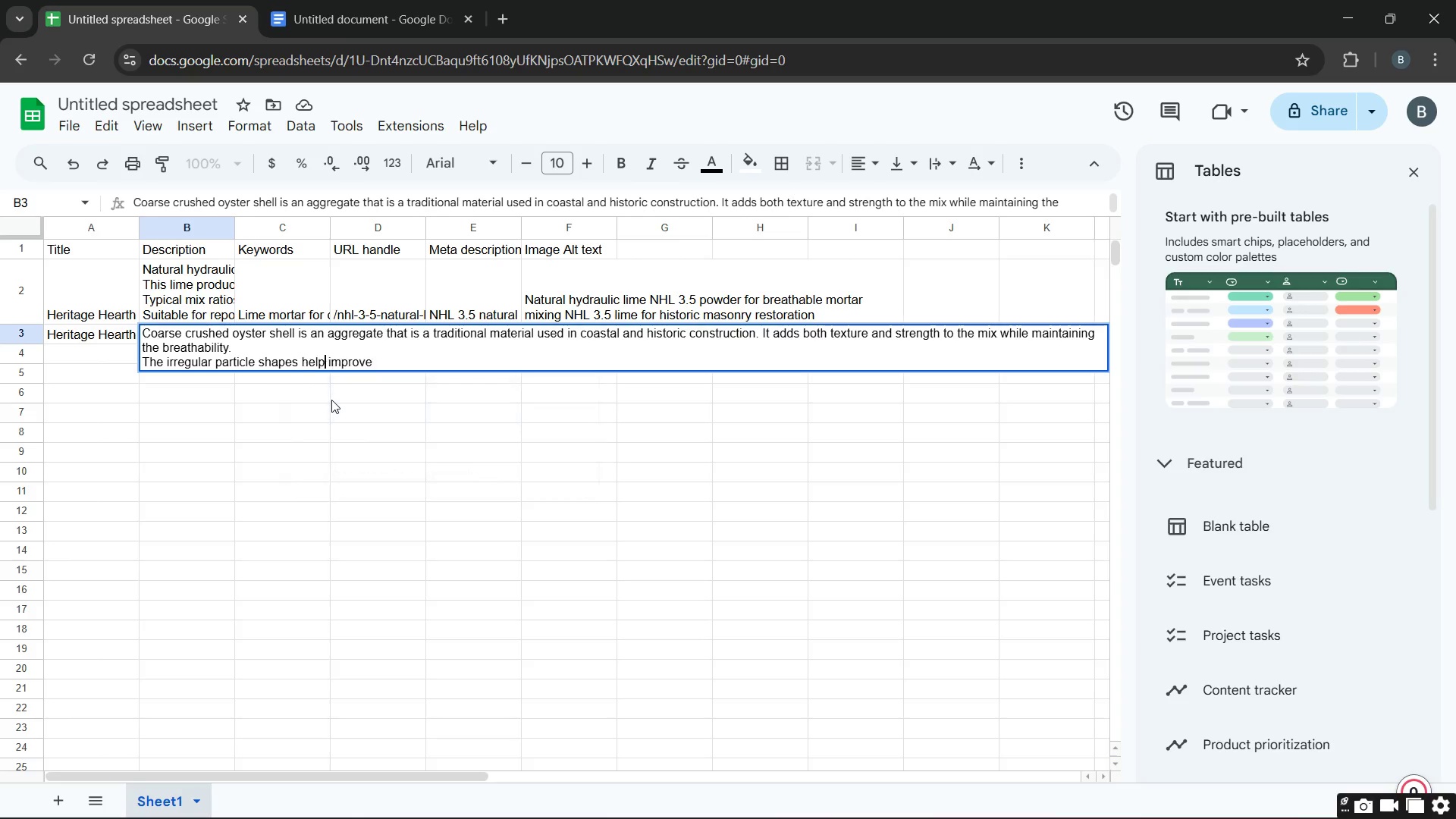 
key(Unknown)
 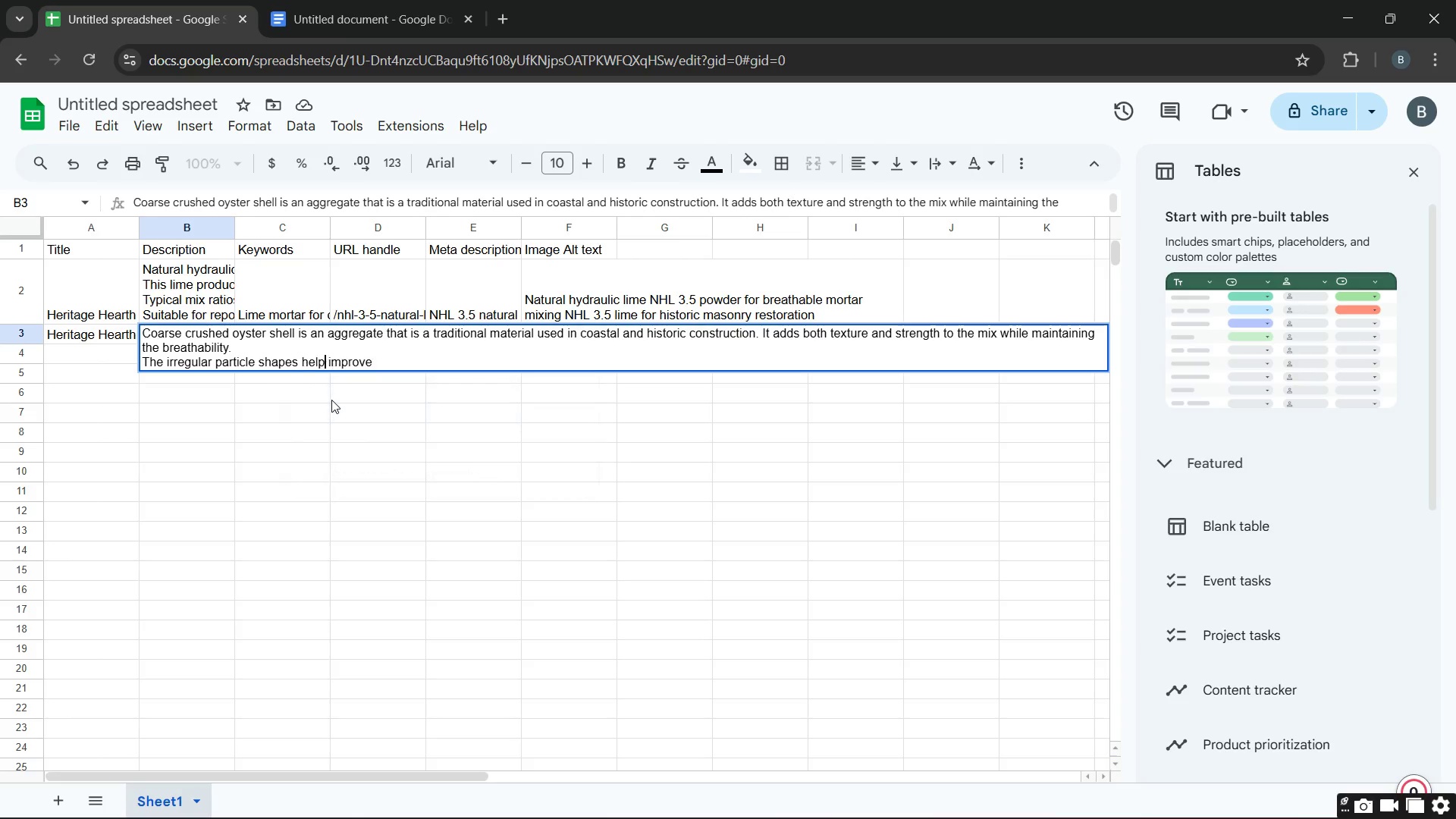 
key(Unknown)
 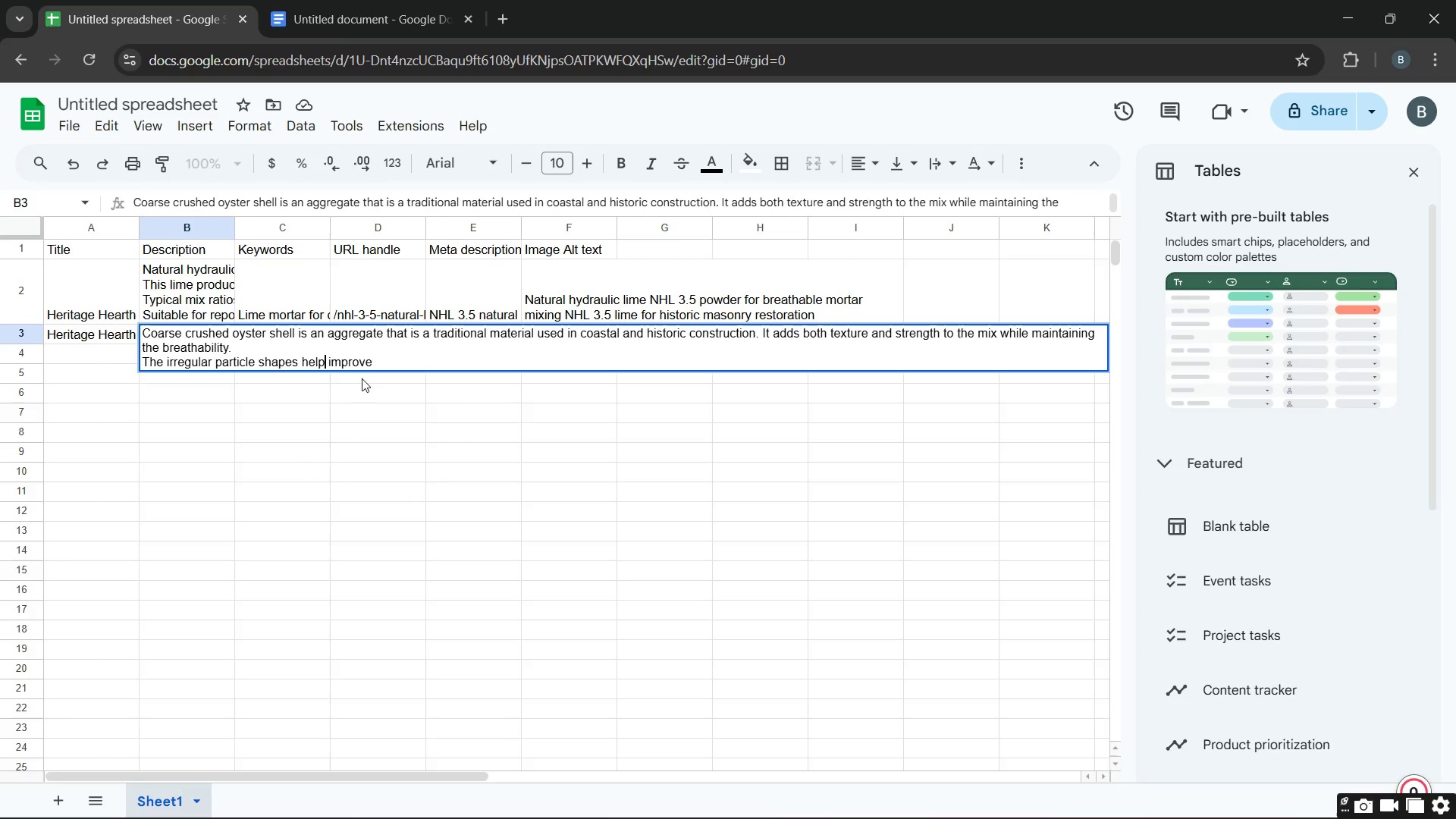 
key(Unknown)
 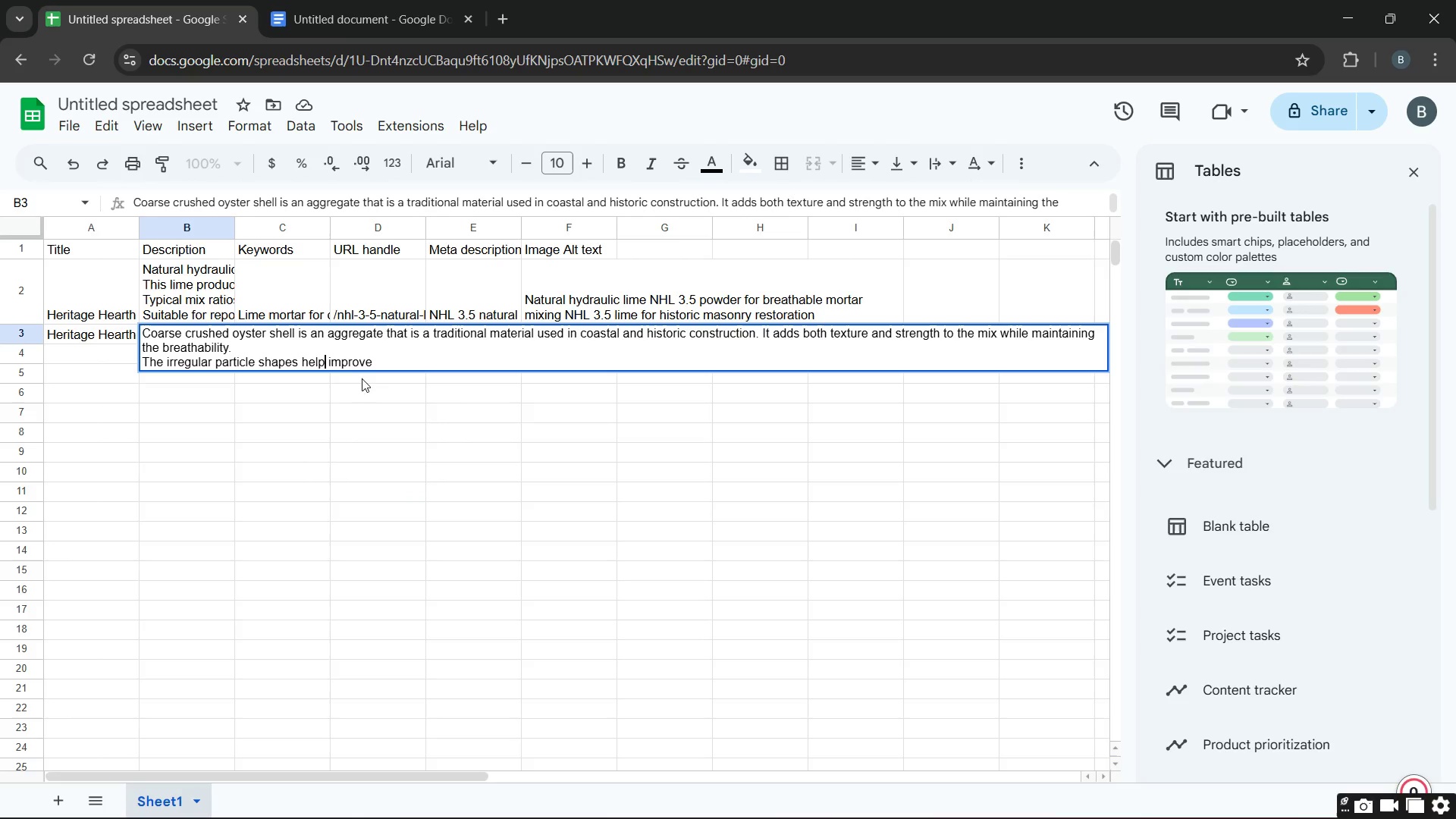 
left_click([384, 365])
 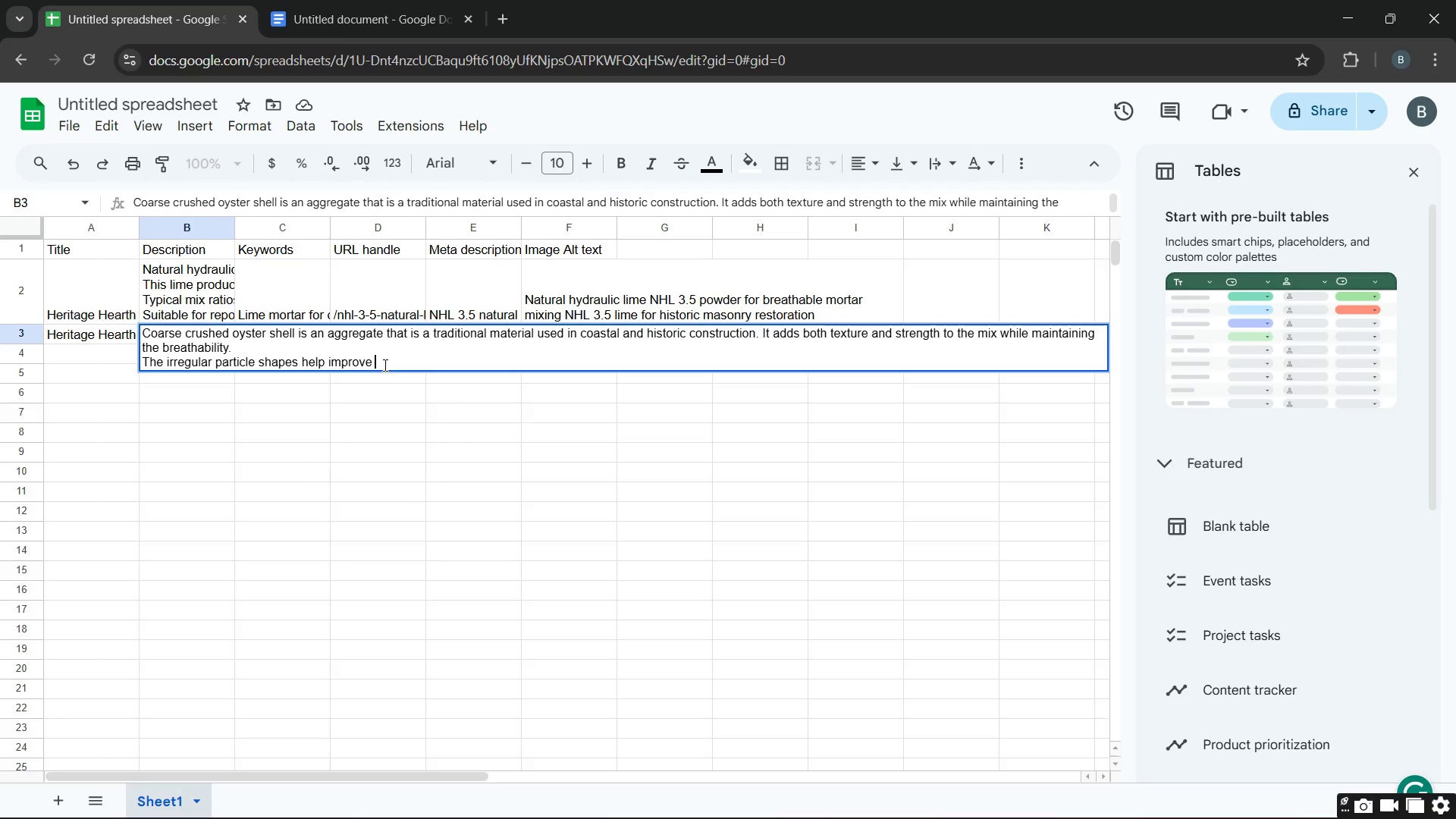 
type(bonding the )
 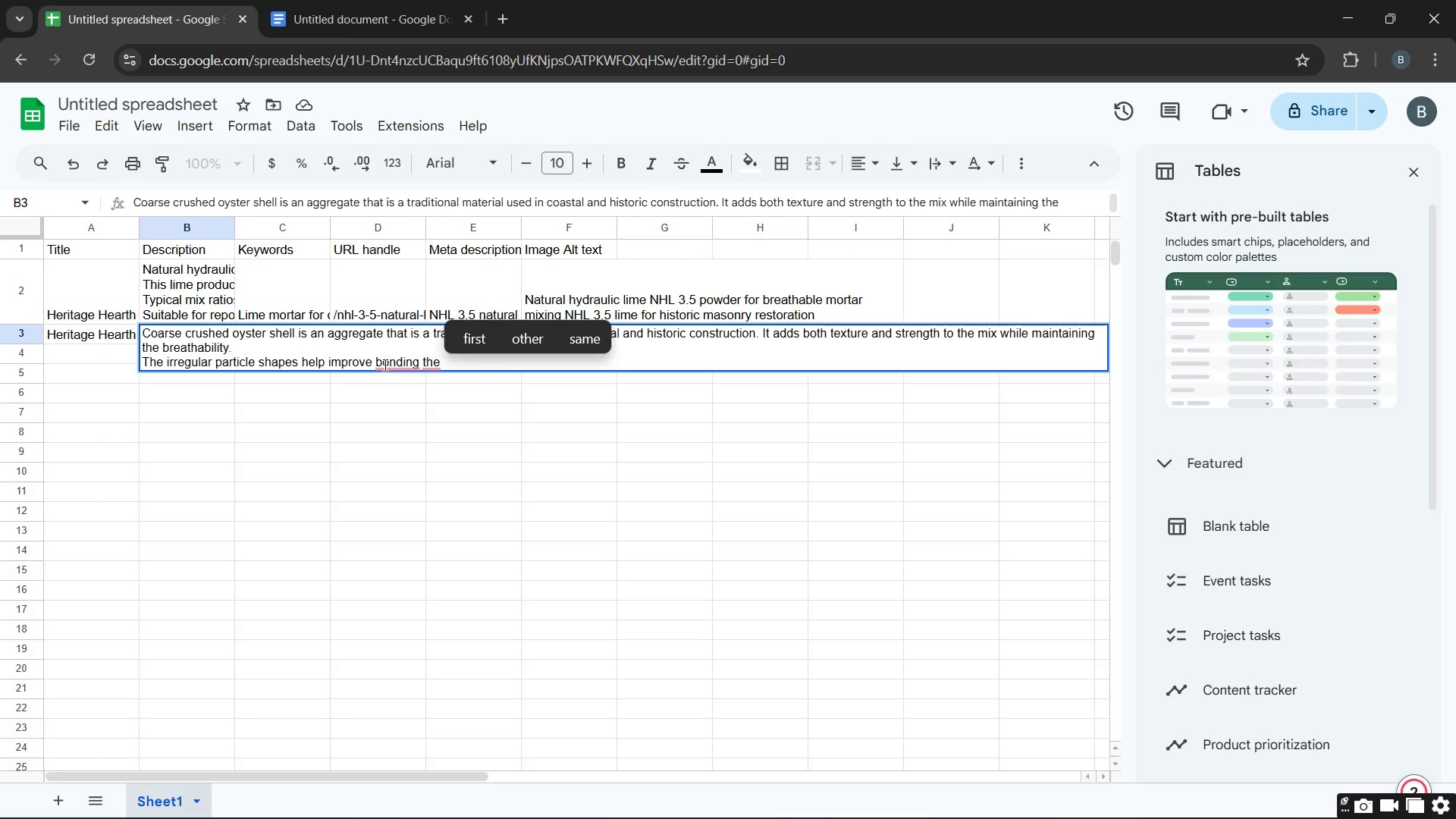 
wait(6.36)
 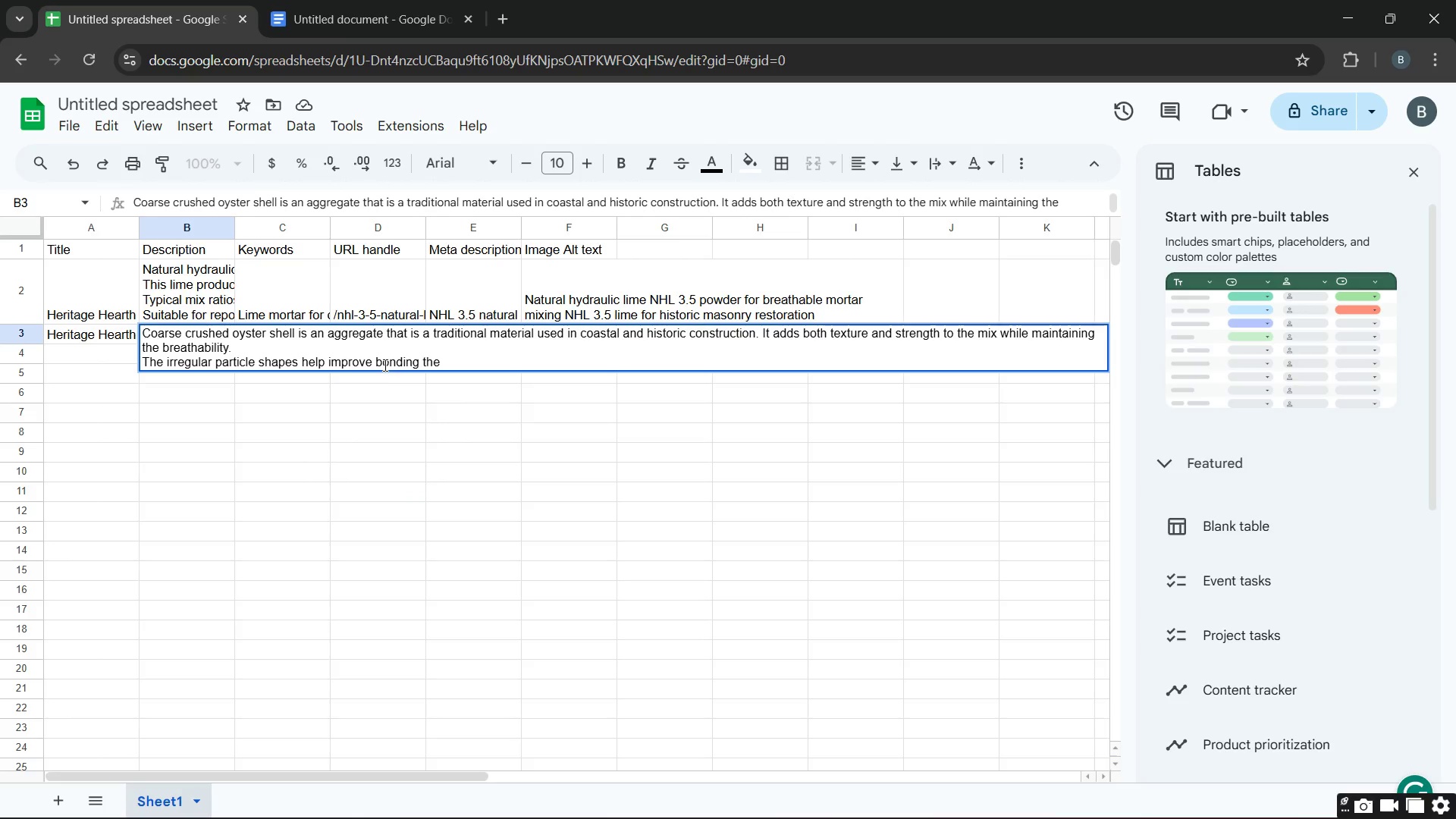 
key(Backspace)
key(Backspace)
key(Backspace)
key(Backspace)
type(with )
 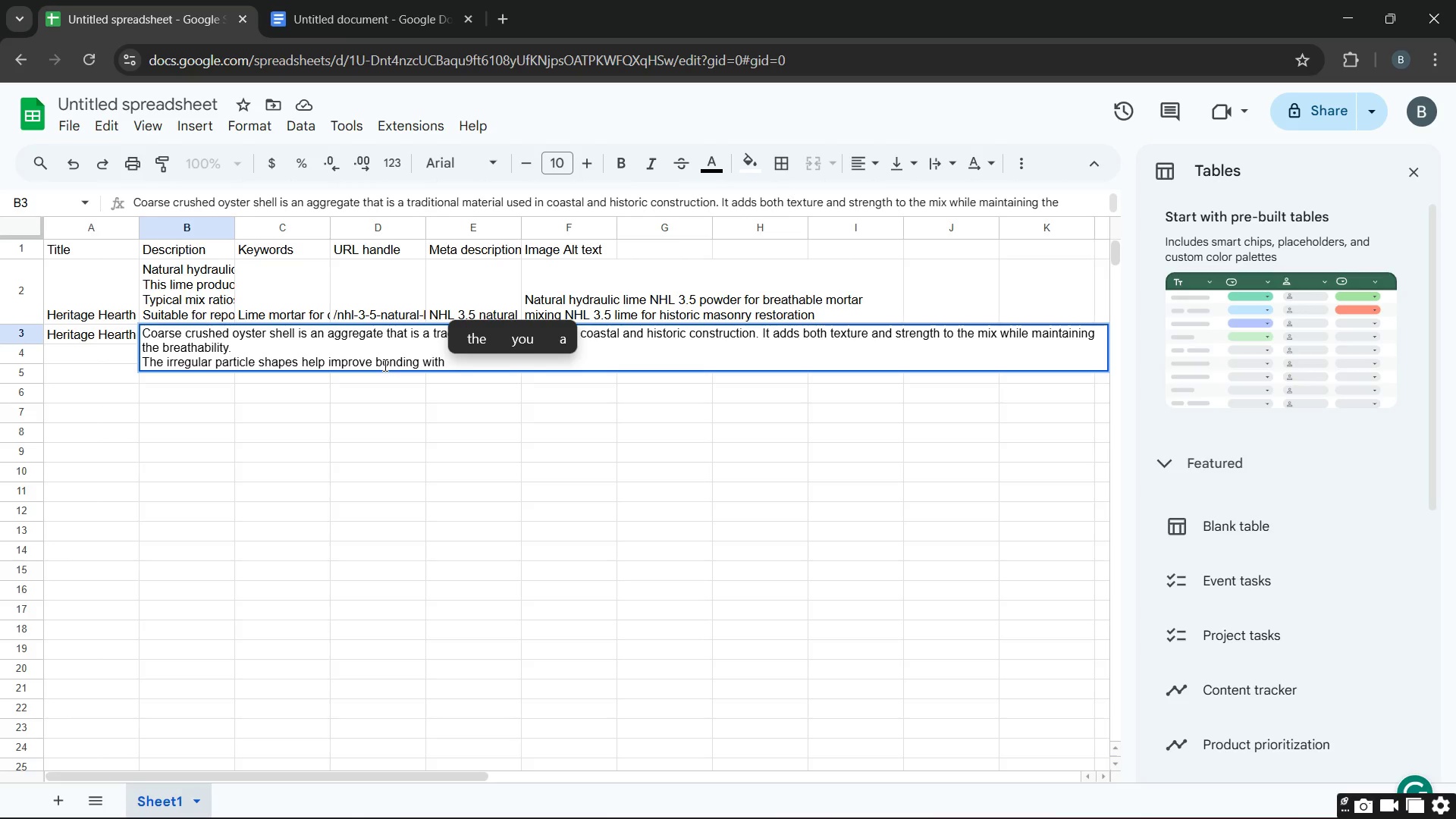 
key(Backspace)
type(in the mortar while supporing )
 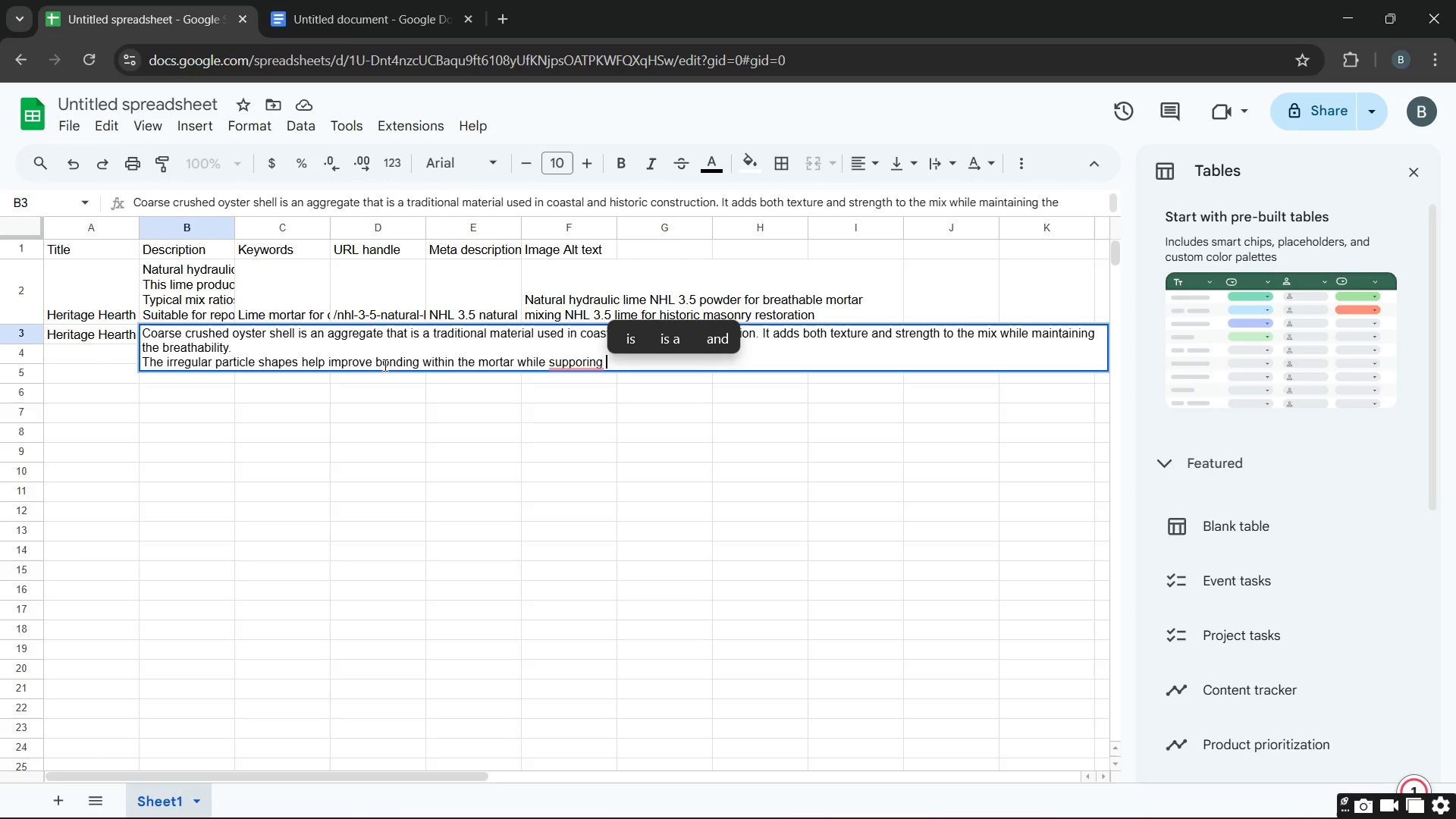 
type(capil)
 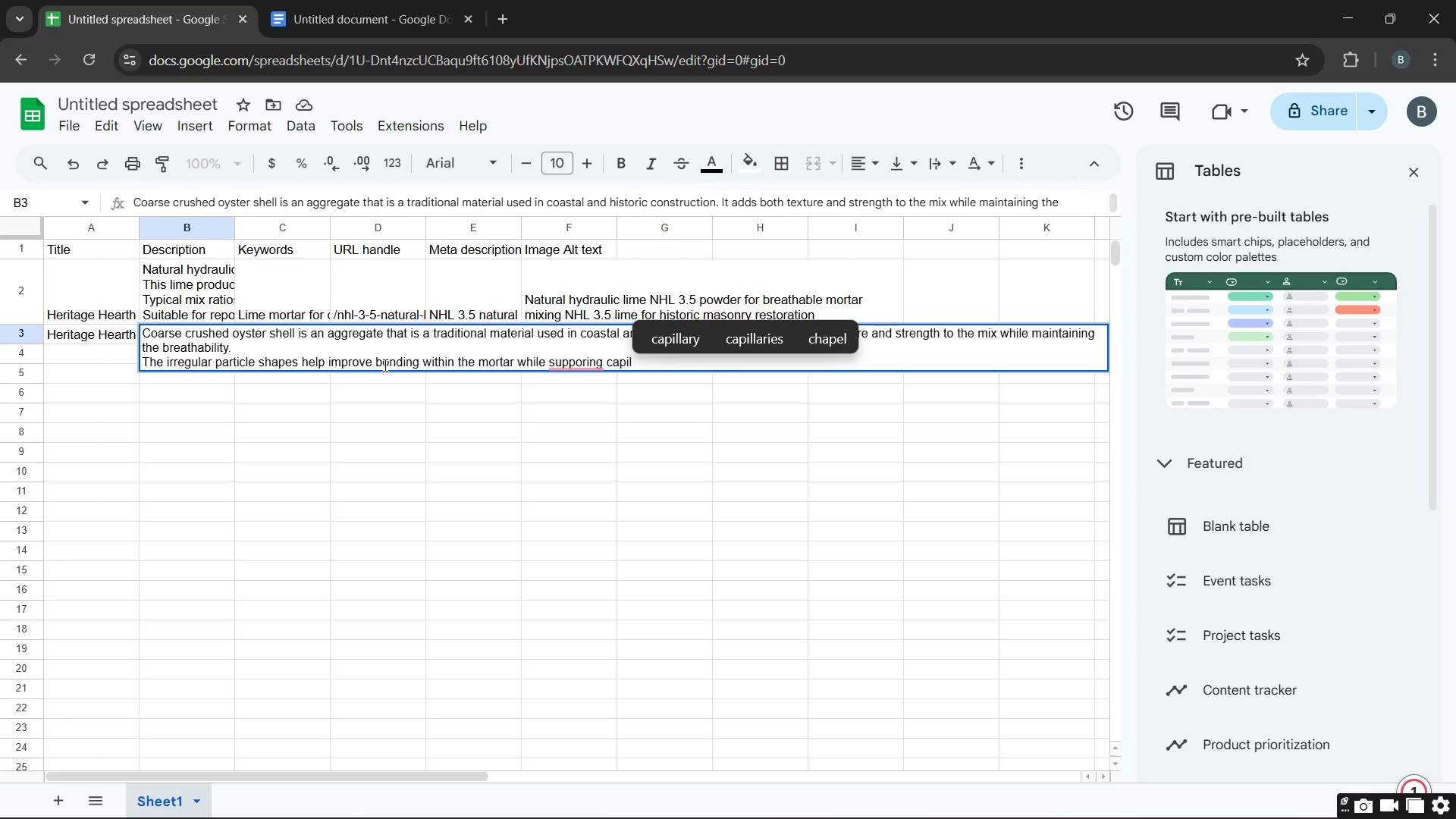 
type(lary )
 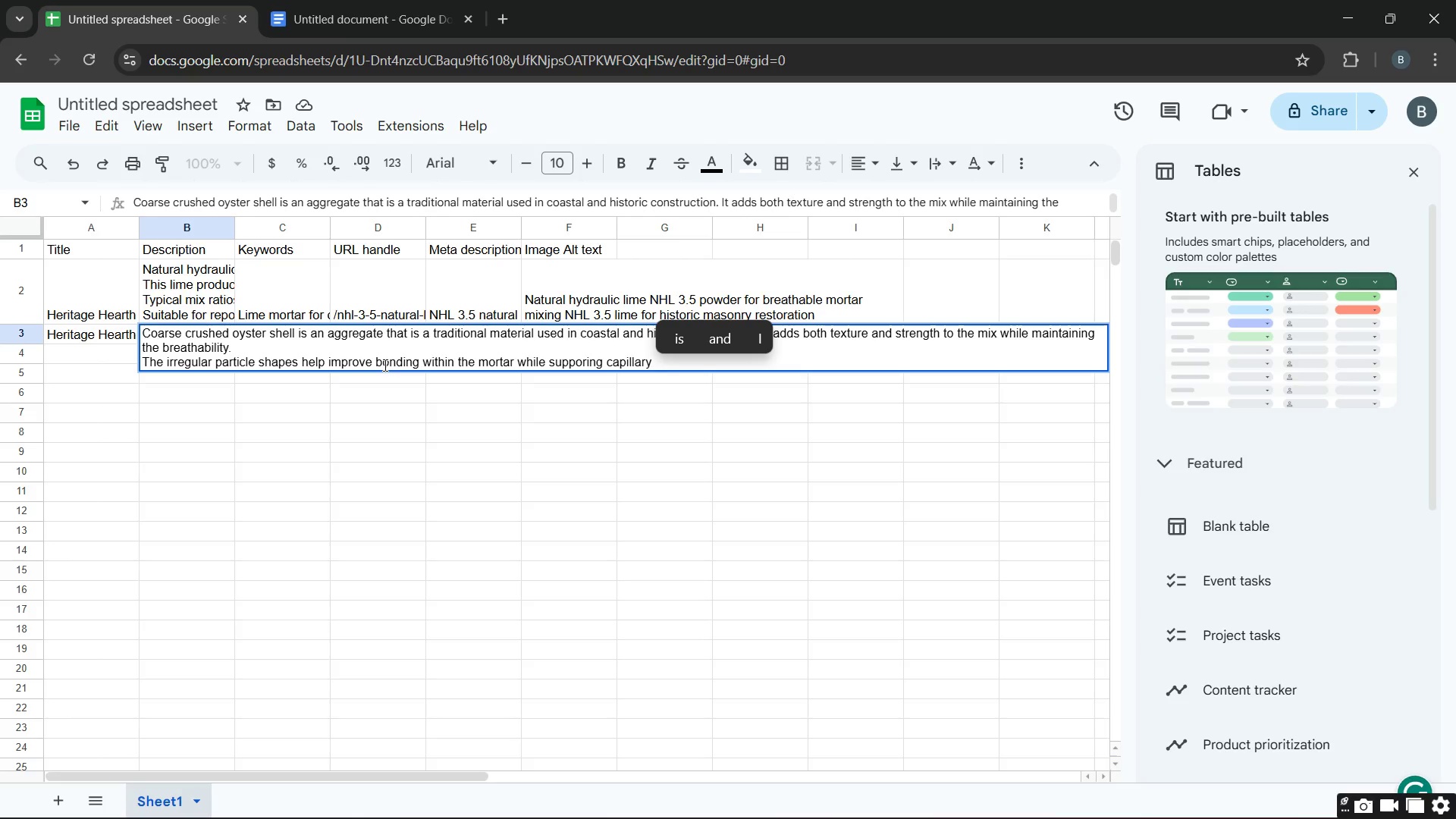 
hold_key(key=ArrowLeft, duration=0.67)
 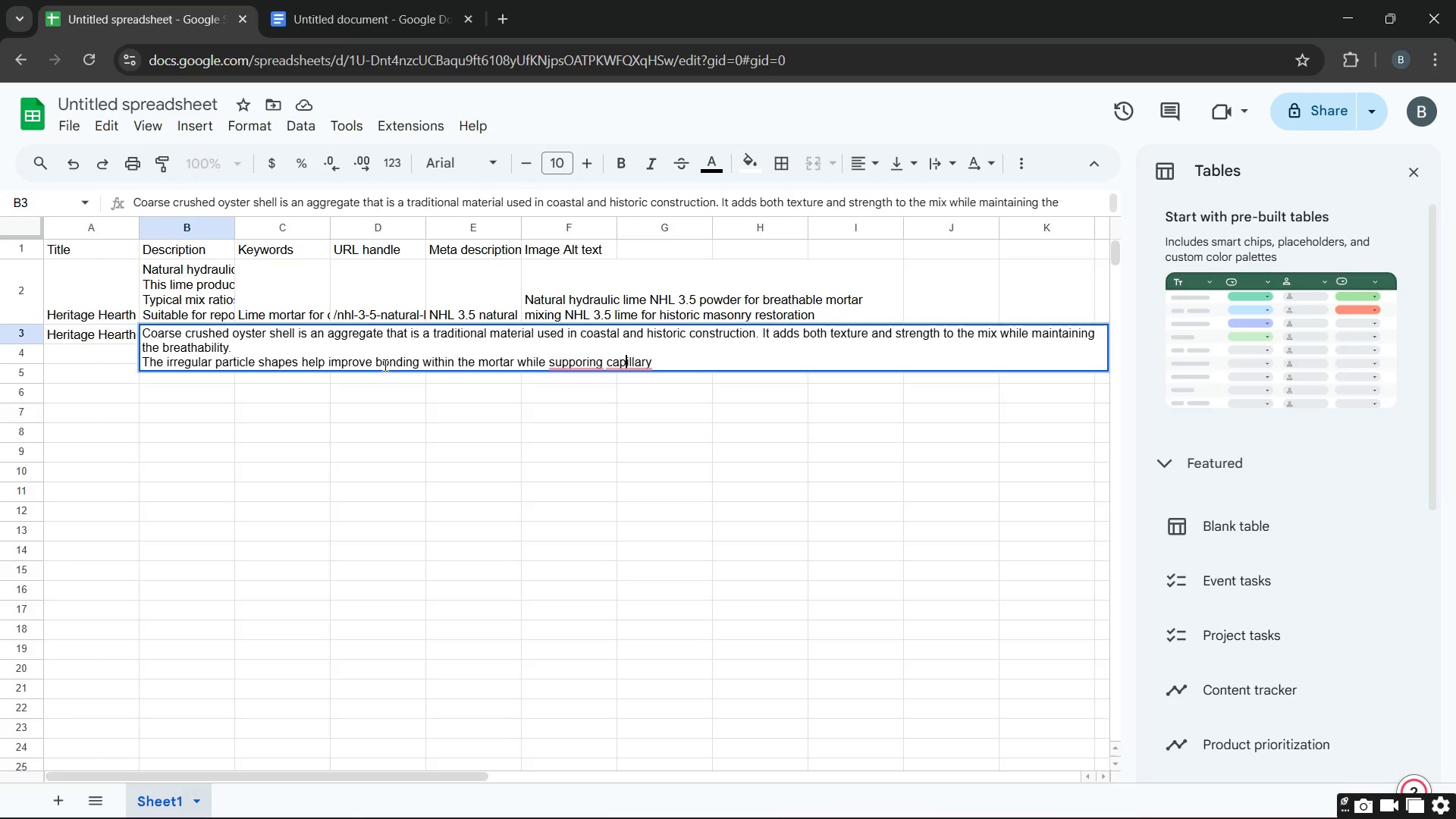 
key(ArrowLeft)
 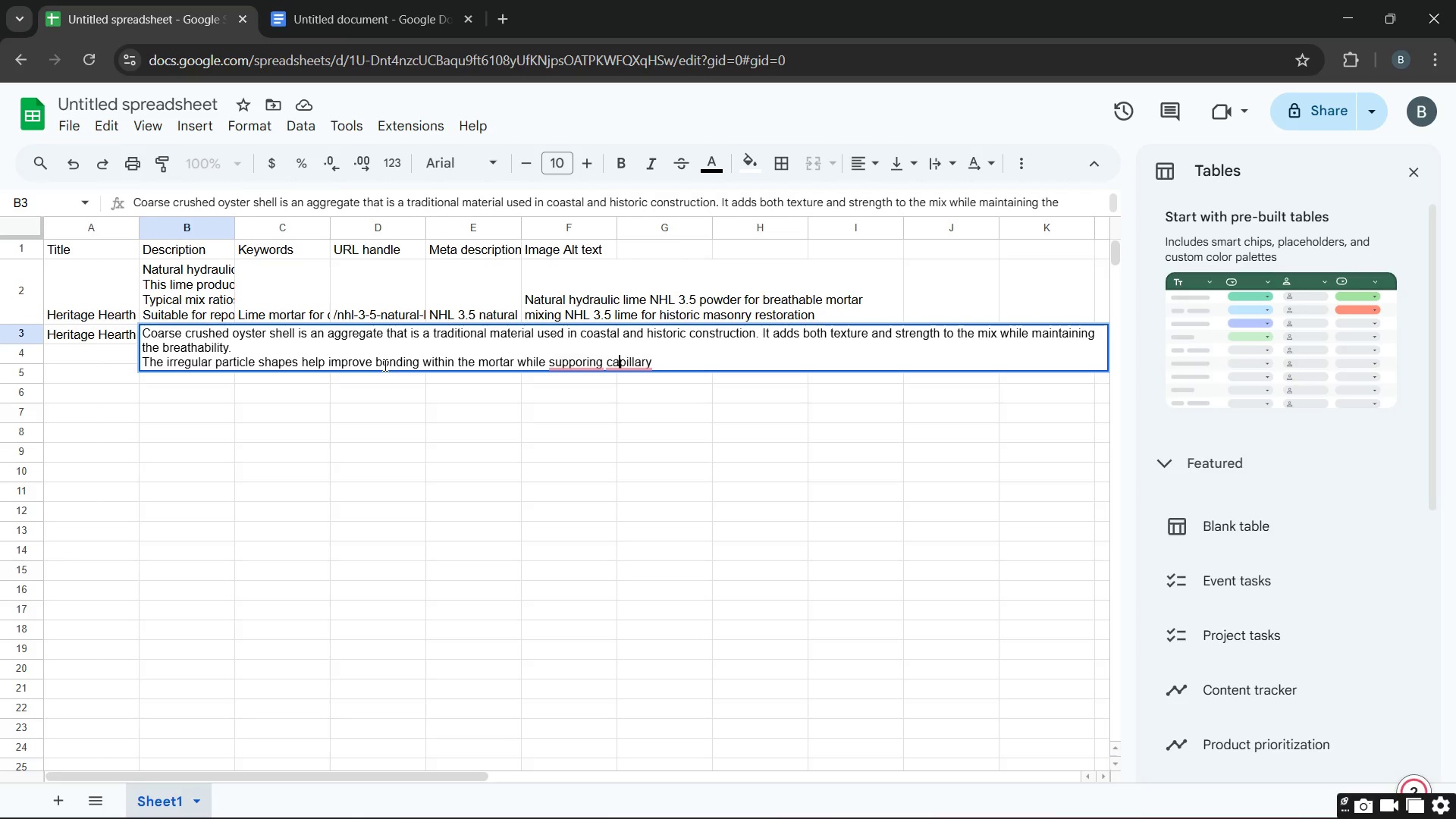 
key(ArrowLeft)
 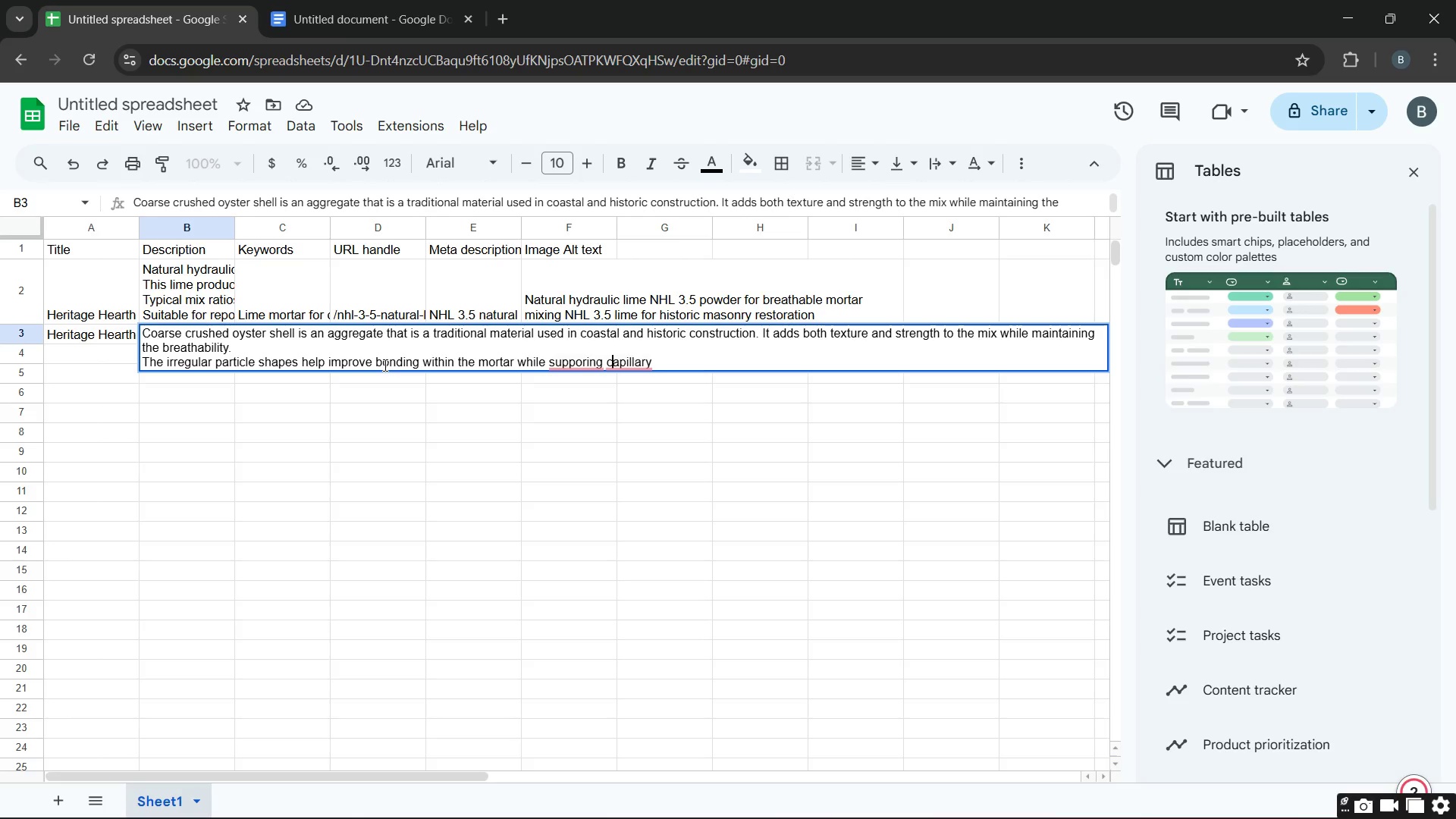 
key(ArrowLeft)
 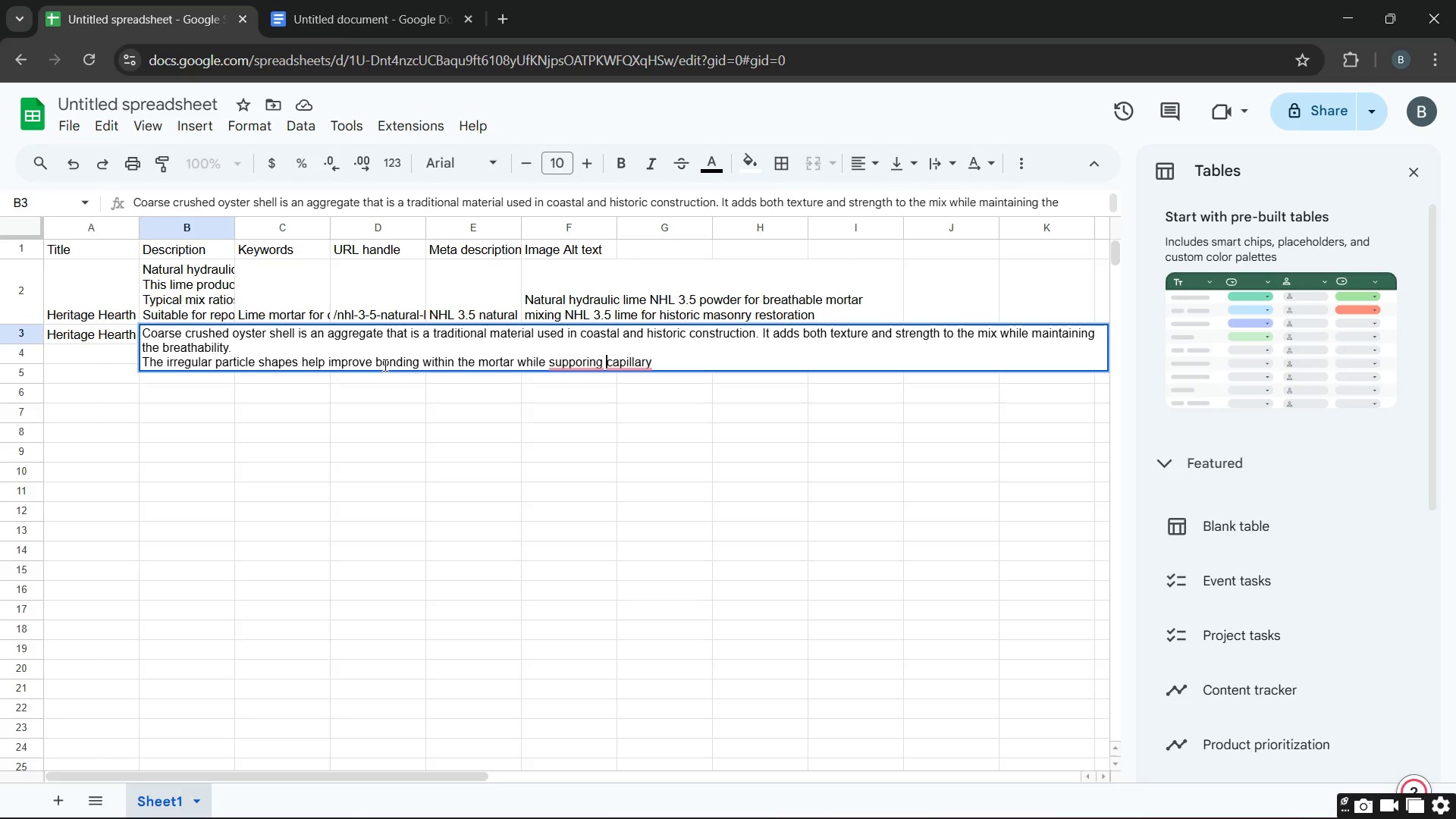 
key(ArrowLeft)
 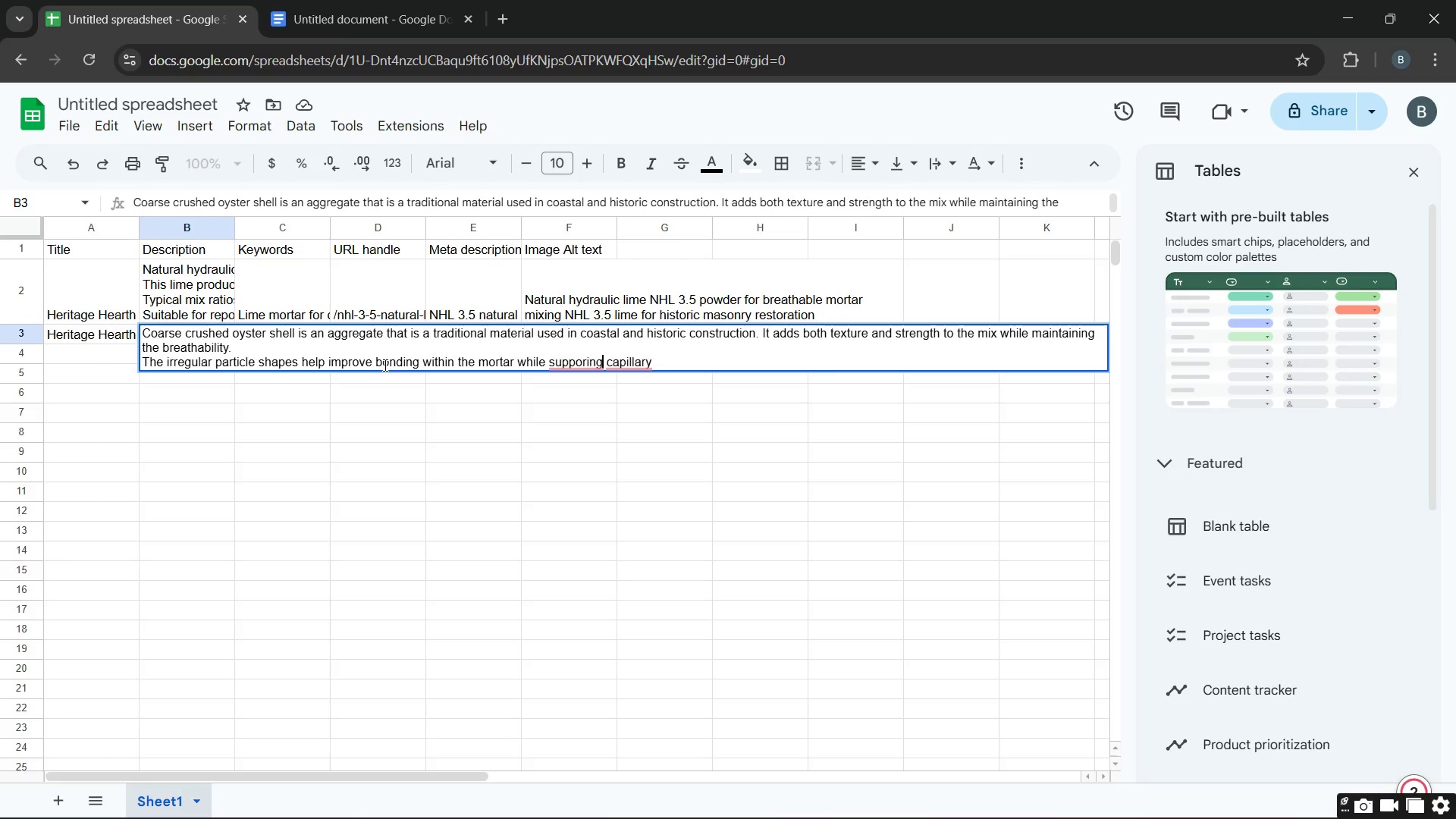 
key(ArrowLeft)
 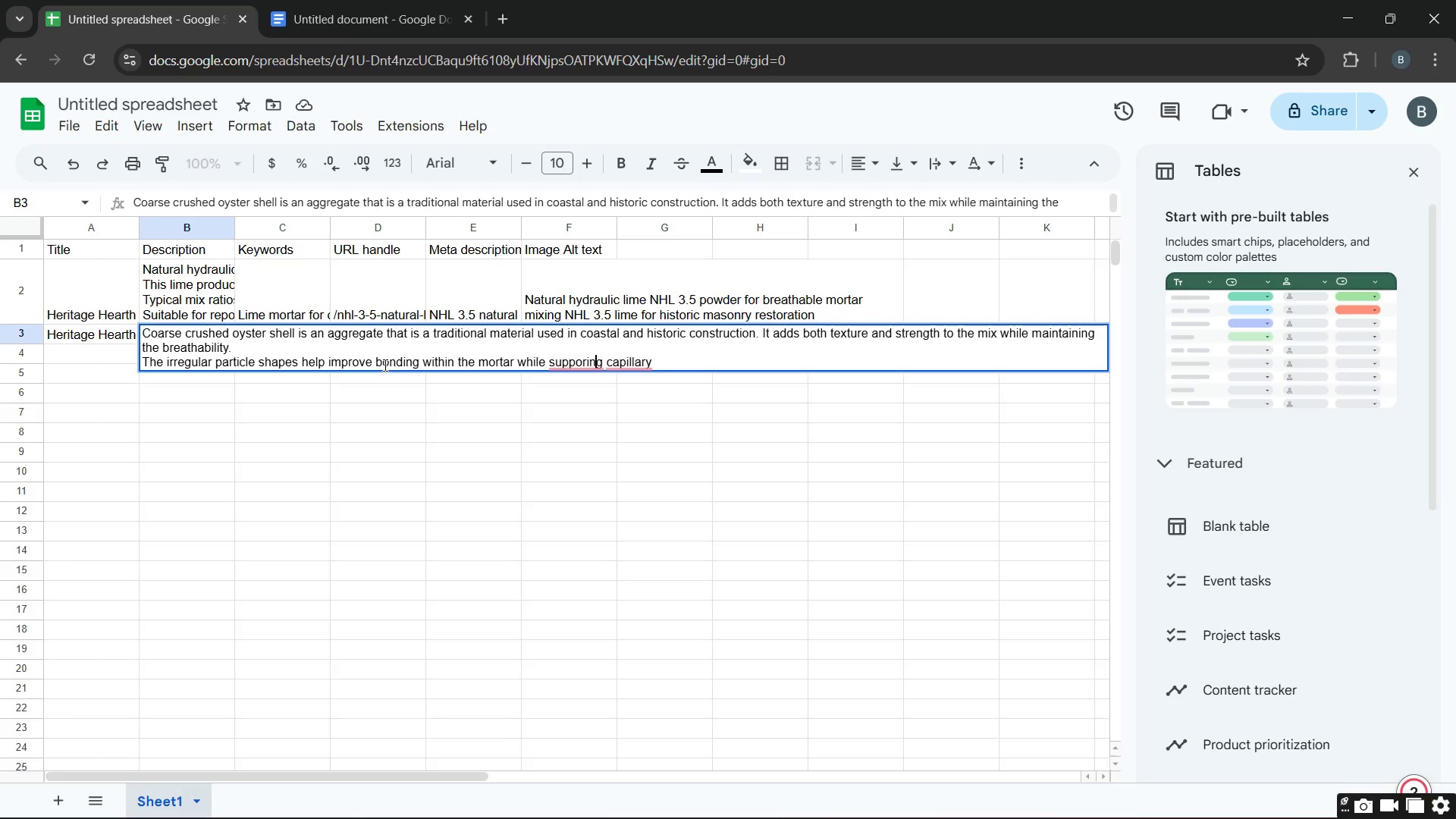 
key(ArrowLeft)
 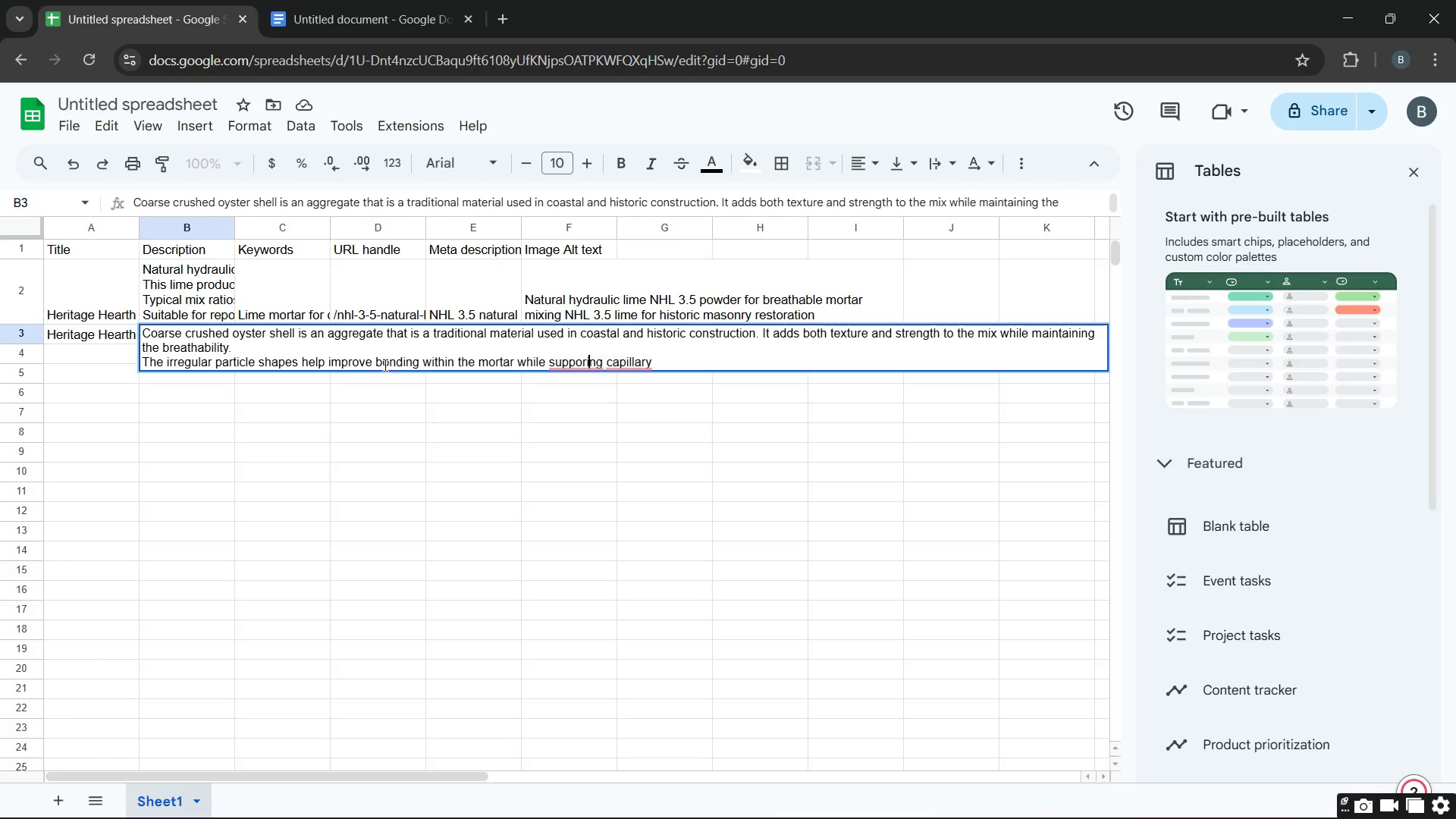 
type(t)
key(Backspace)
key(Backspace)
key(Backspace)
type(rti)
 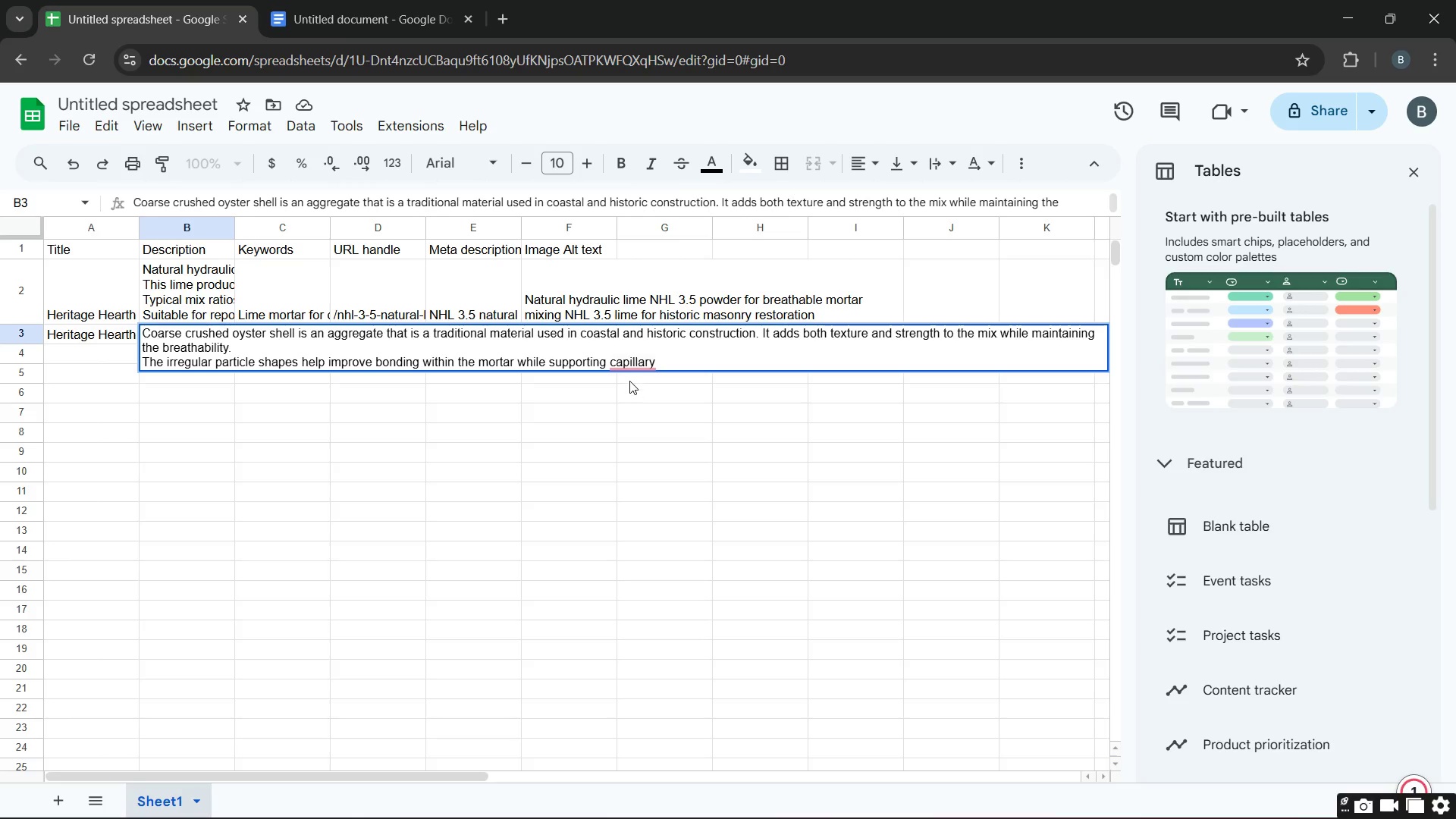 
left_click([640, 363])
 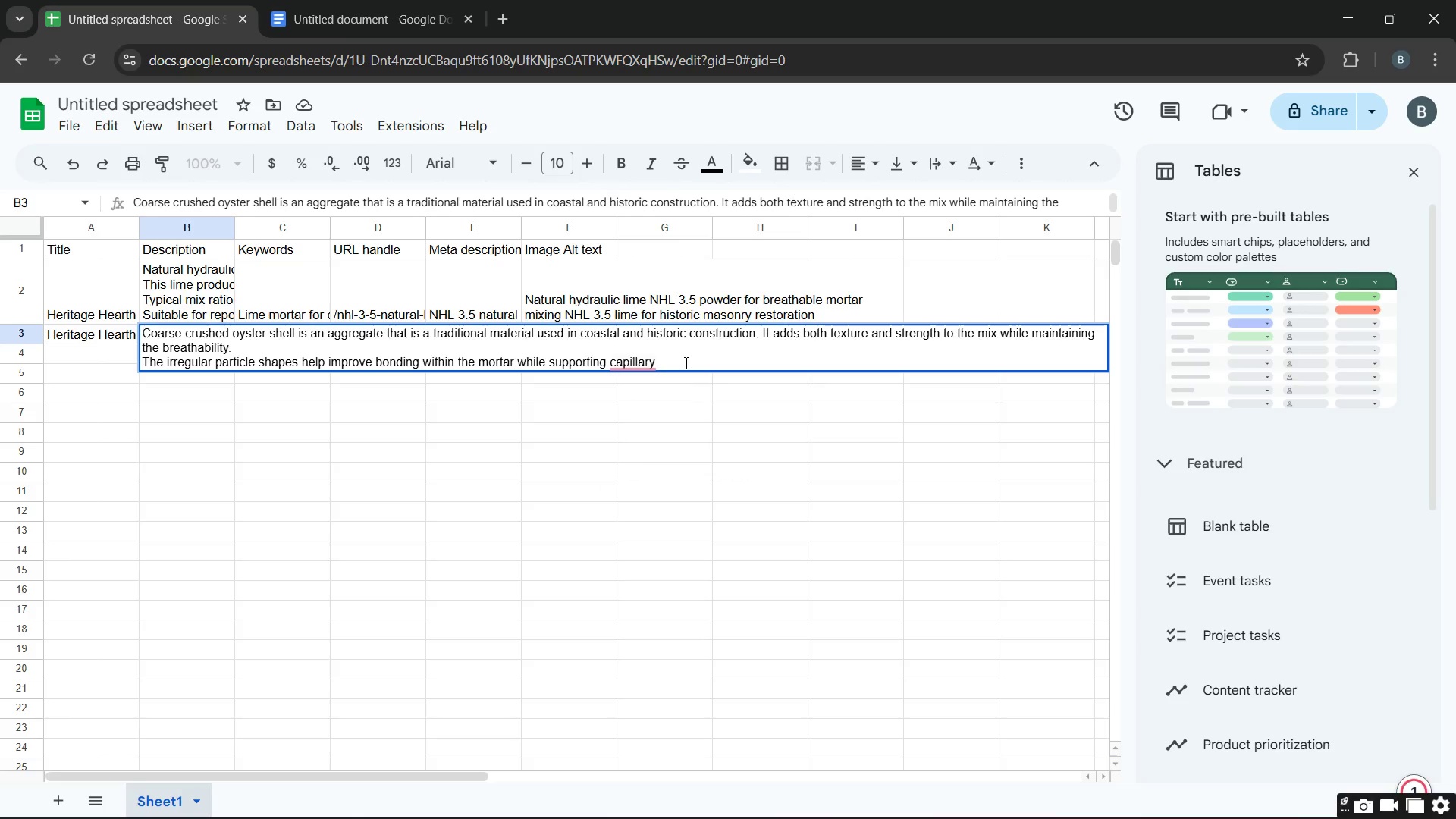 
left_click([643, 361])
 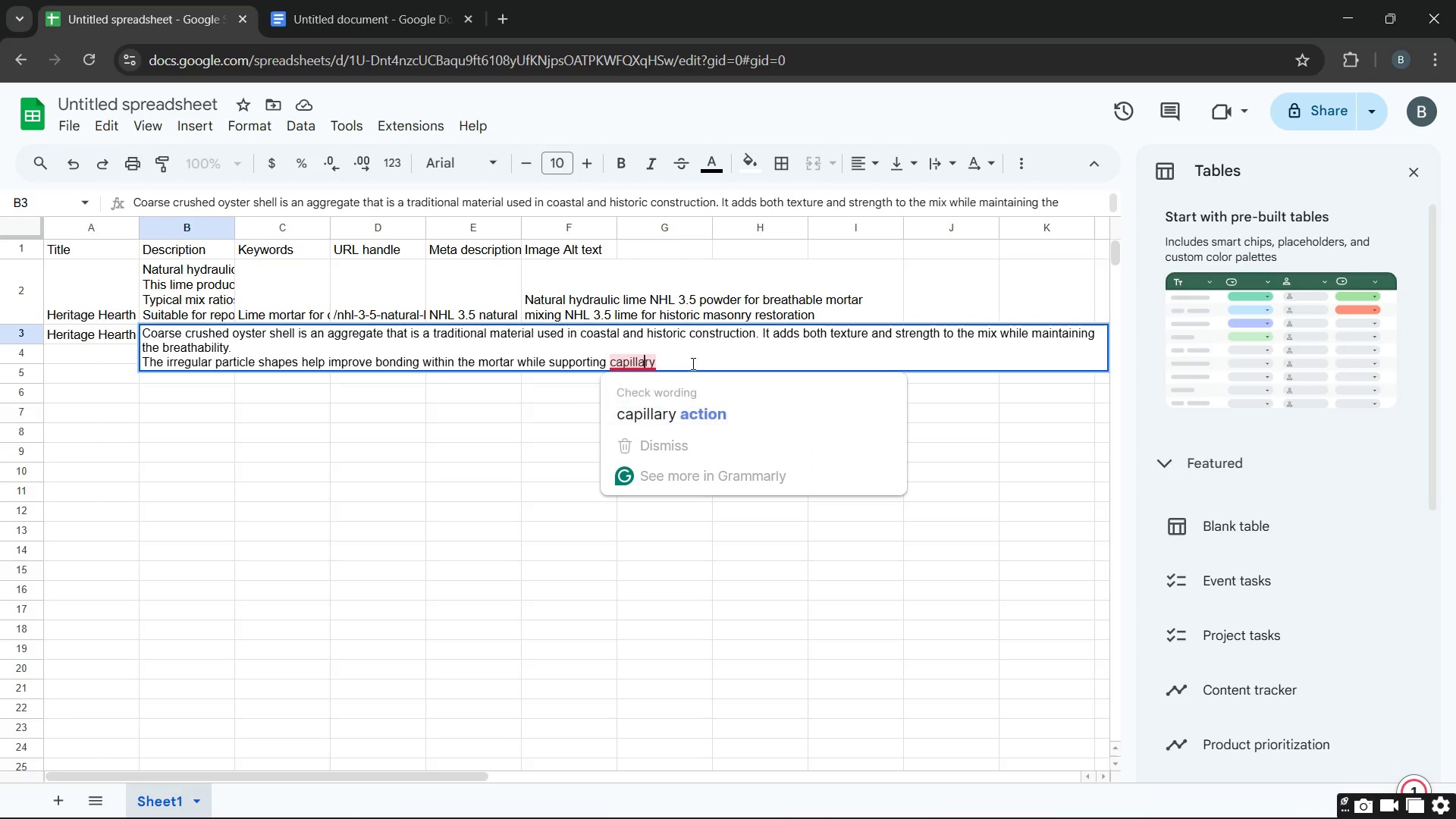 
left_click([692, 363])
 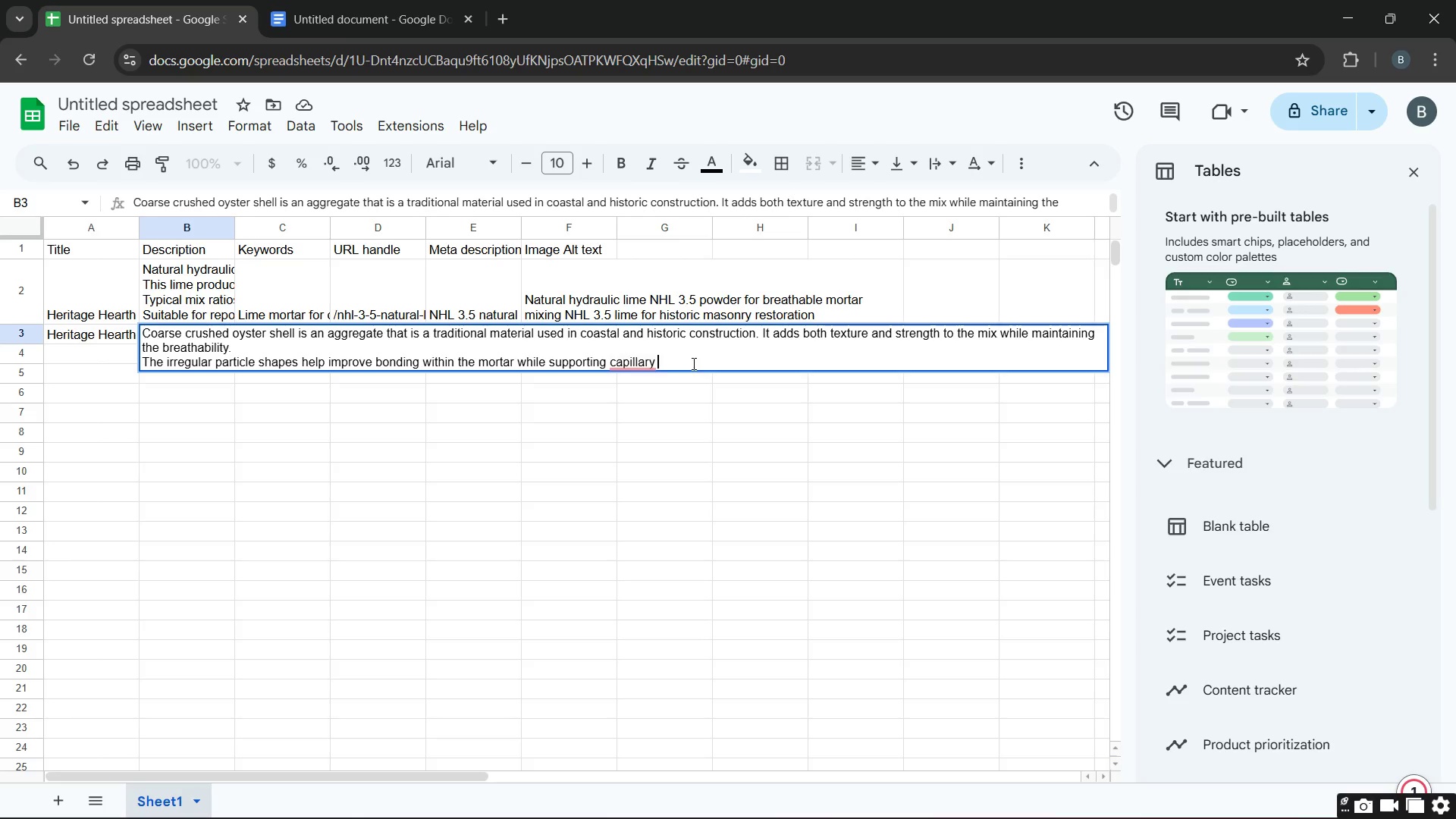 
wait(7.42)
 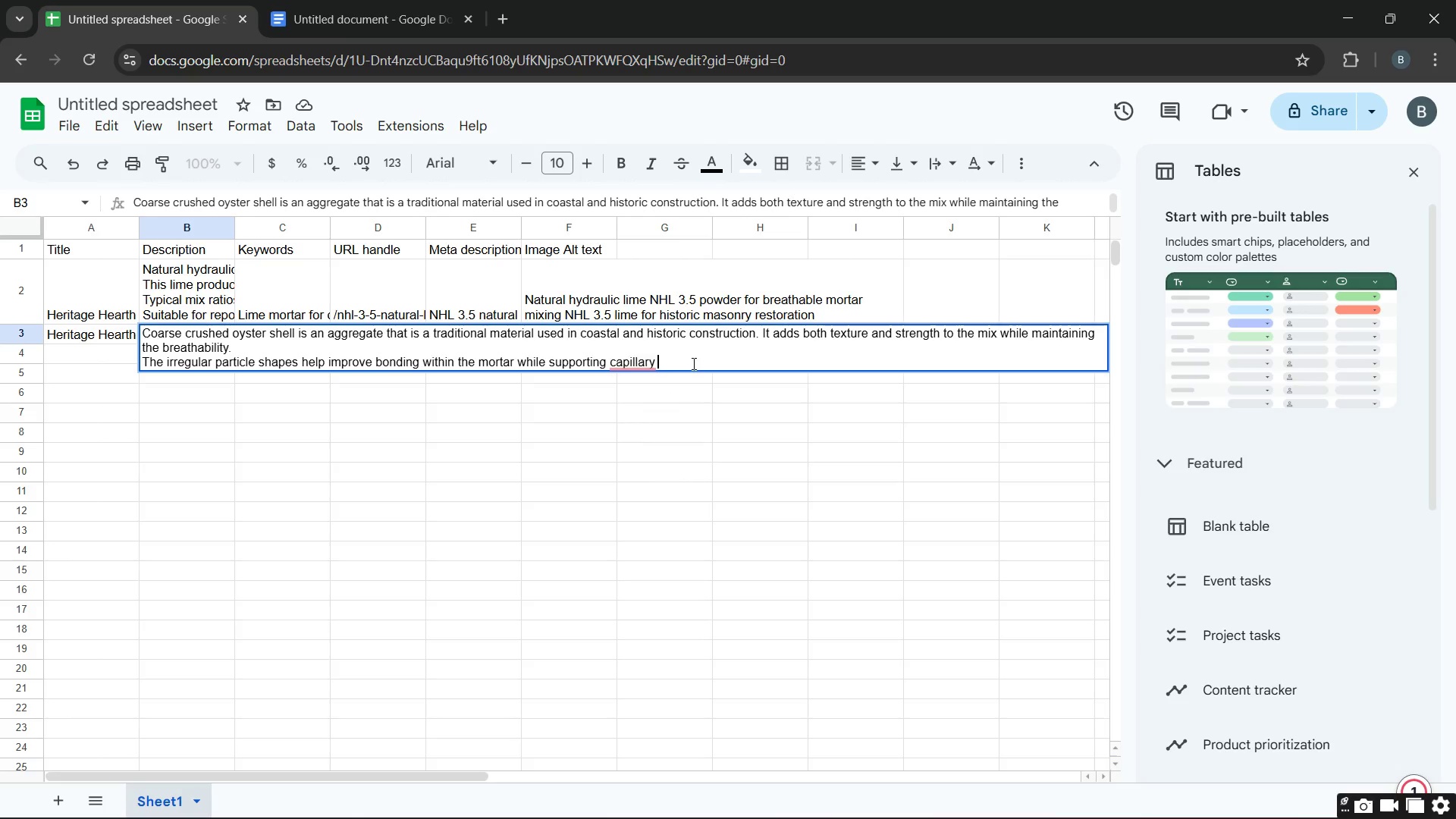 
type(movment )
 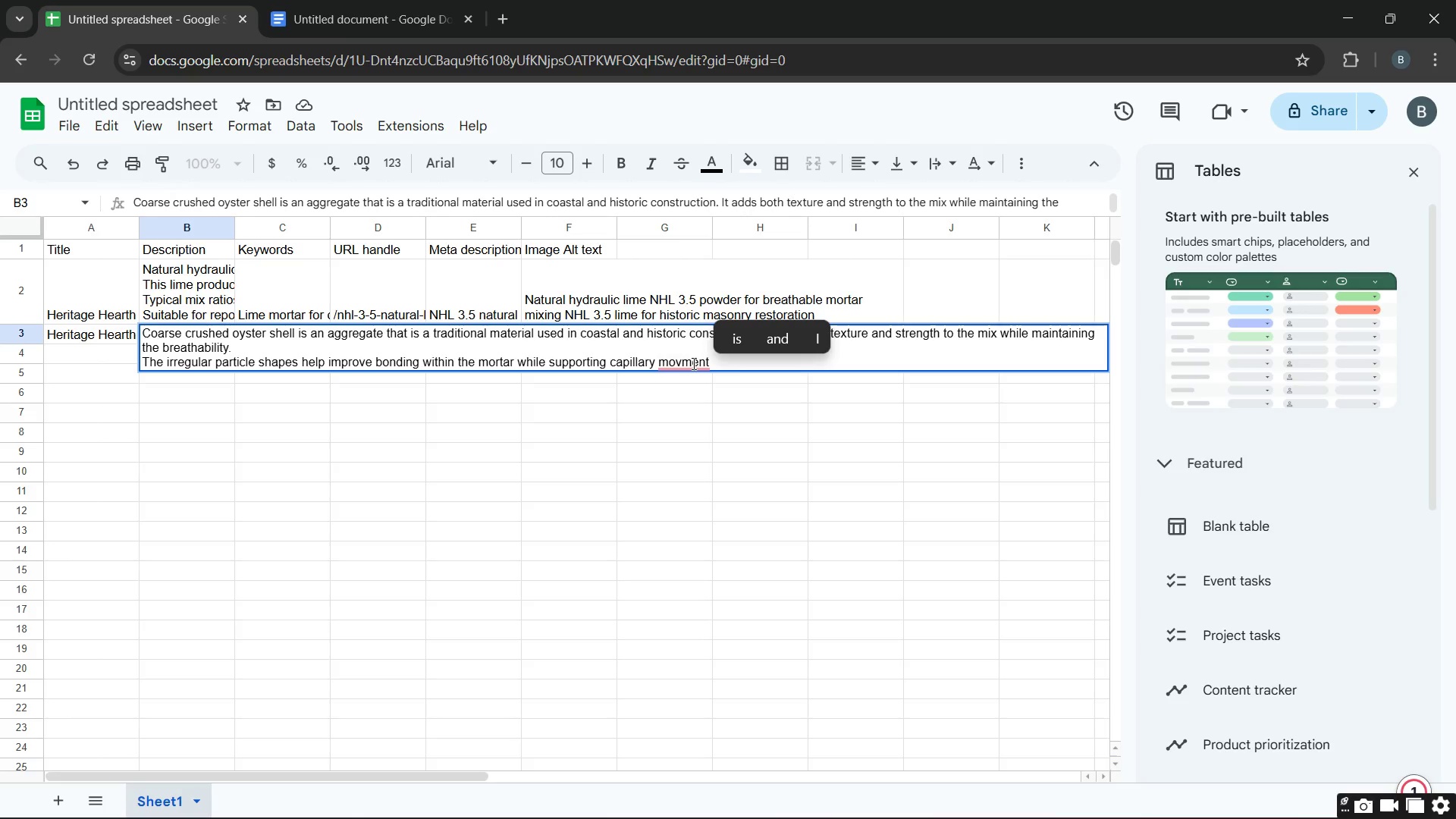 
wait(17.39)
 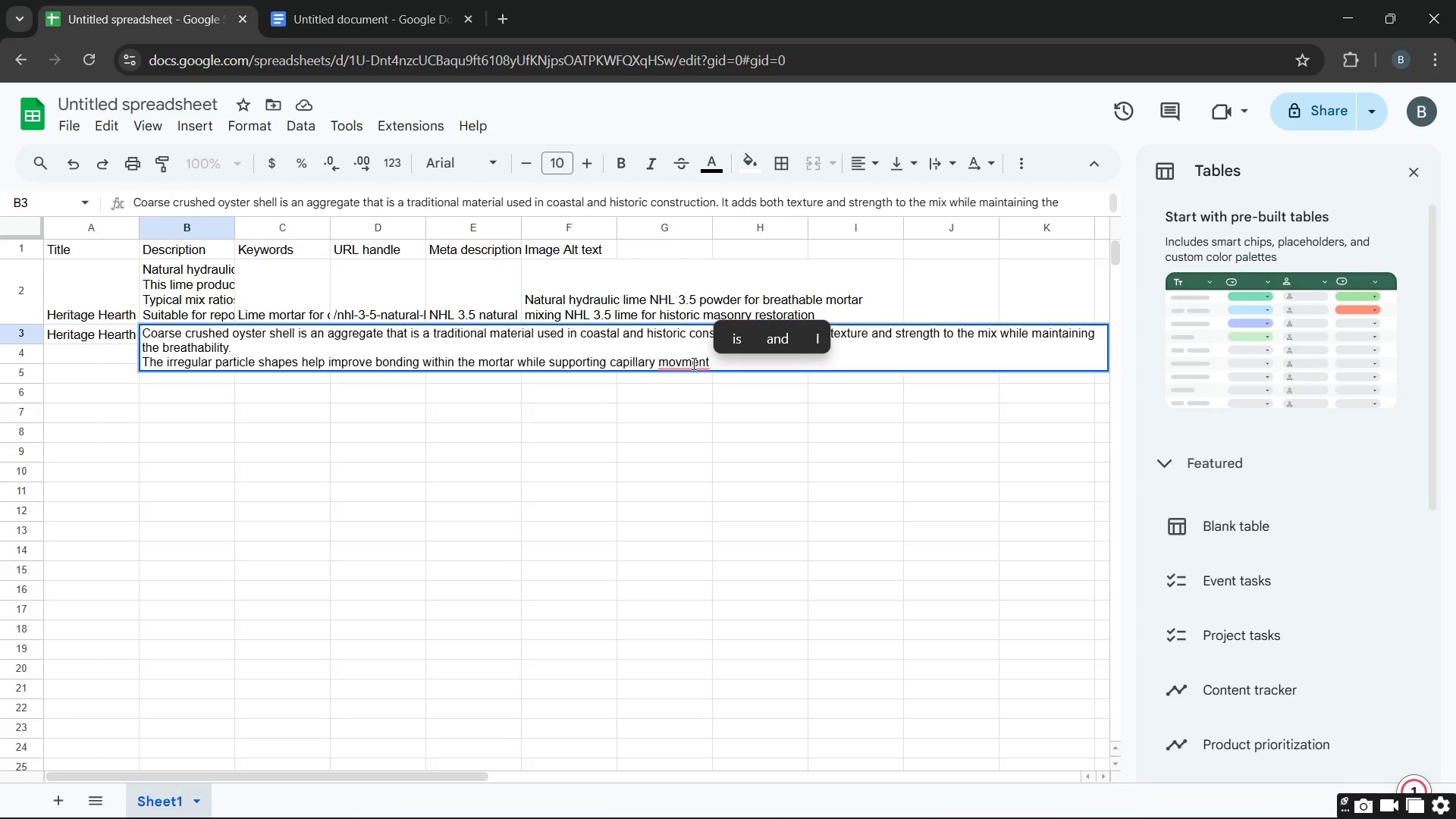 
key(Backspace)
key(Backspace)
key(Backspace)
key(Backspace)
key(Backspace)
type(ement)
 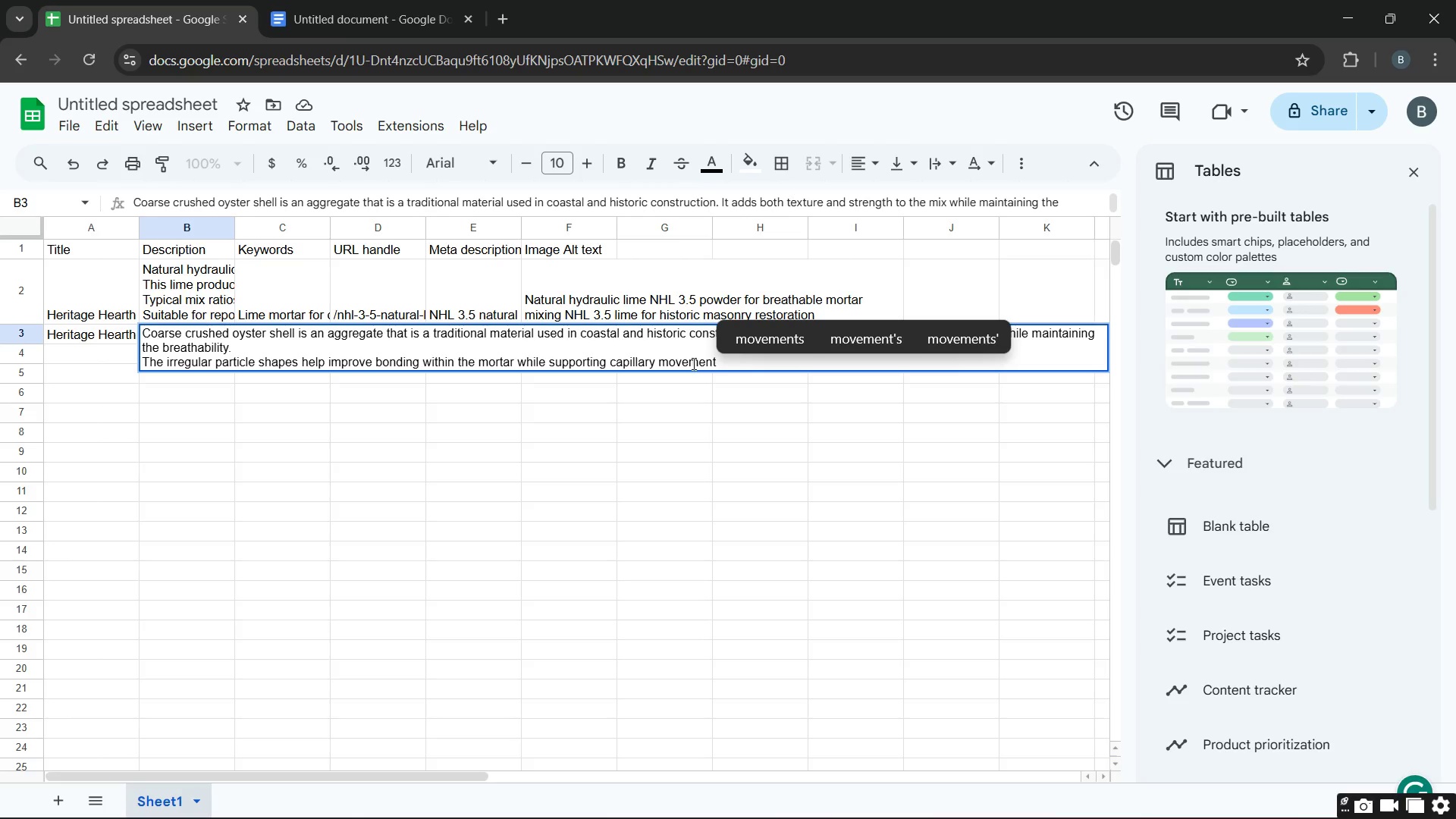 
wait(5.78)
 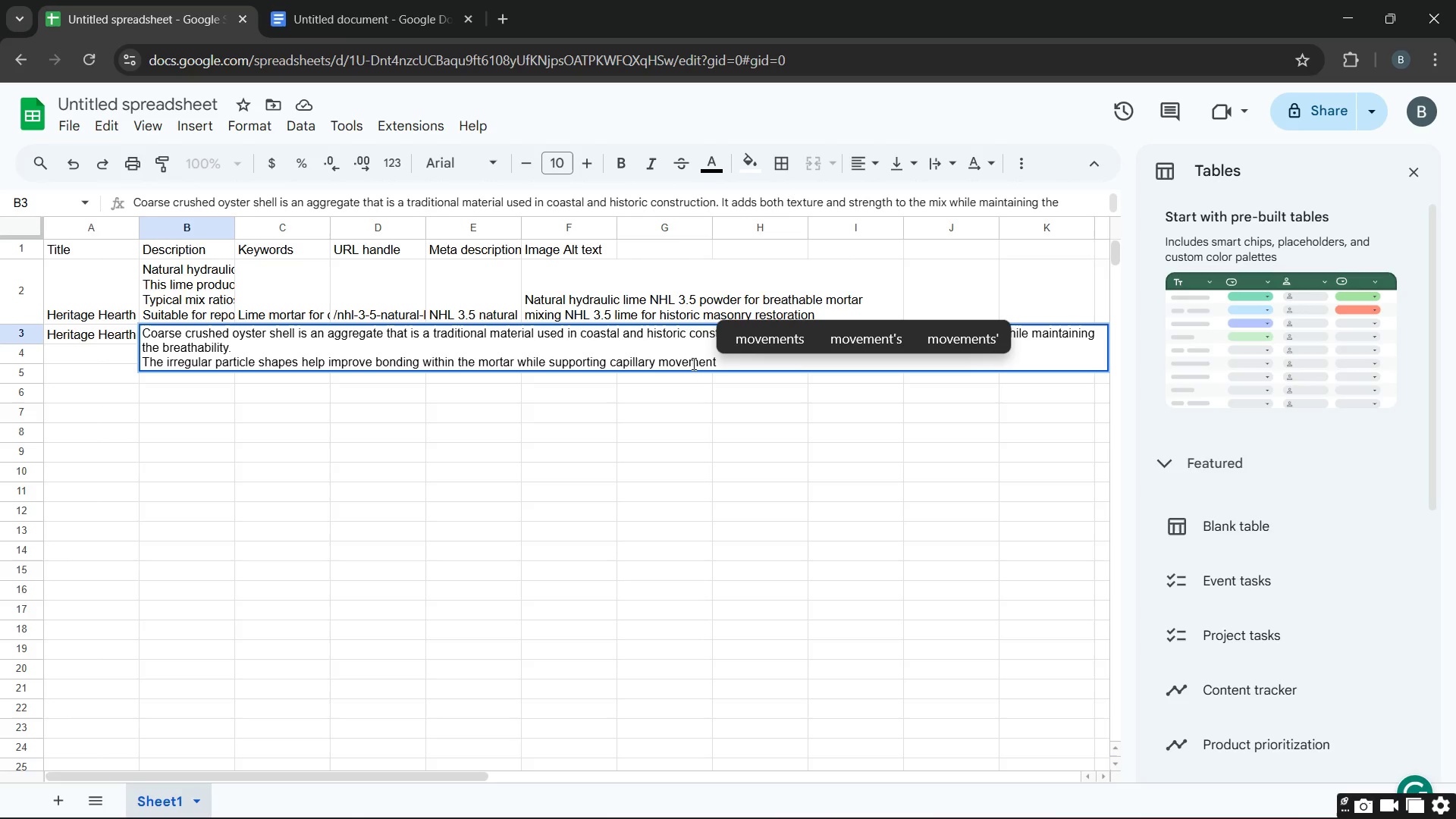 
type(, allowing moistureto pass through and evaporate naturally )
 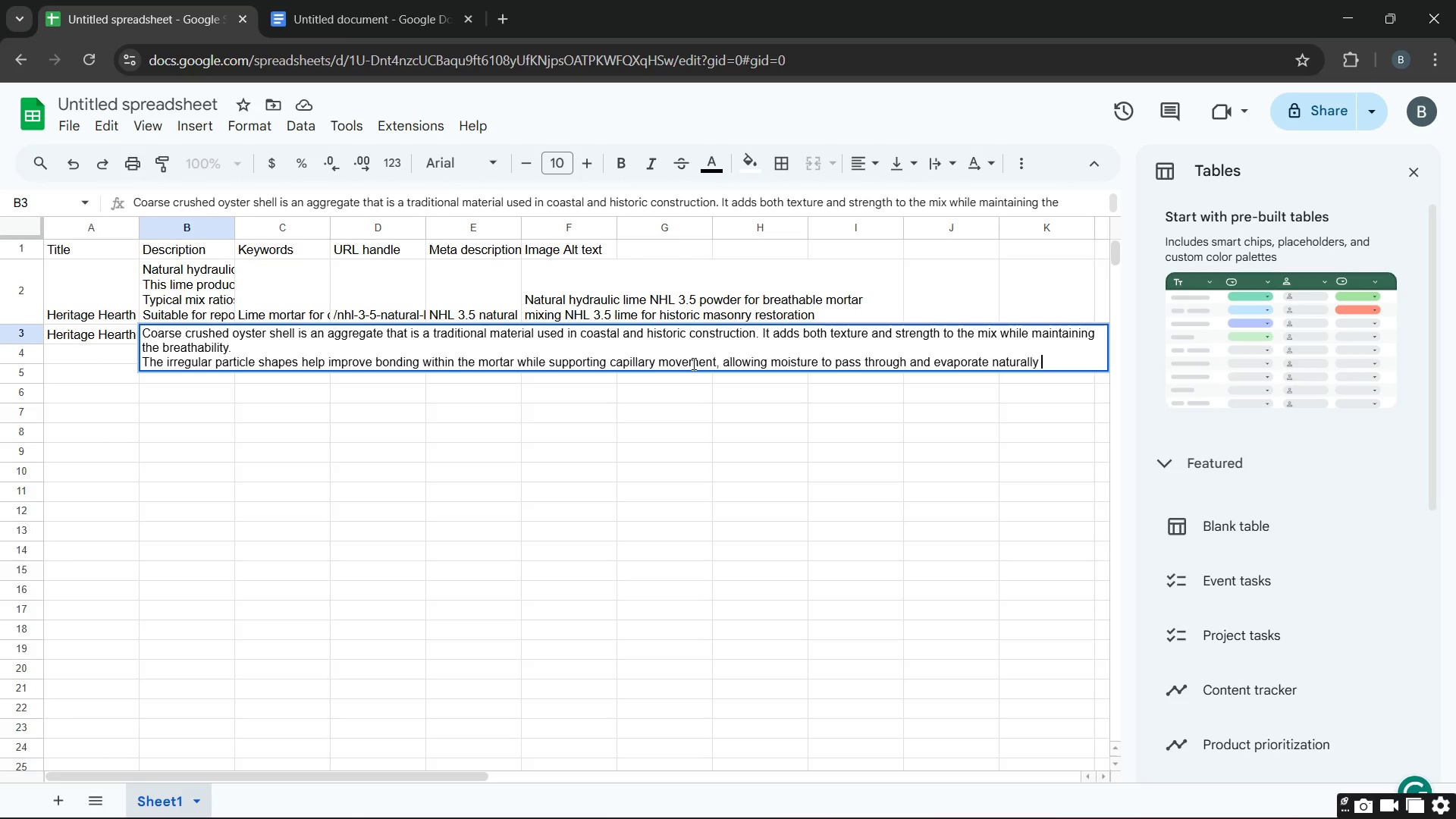 
key(Backspace)
 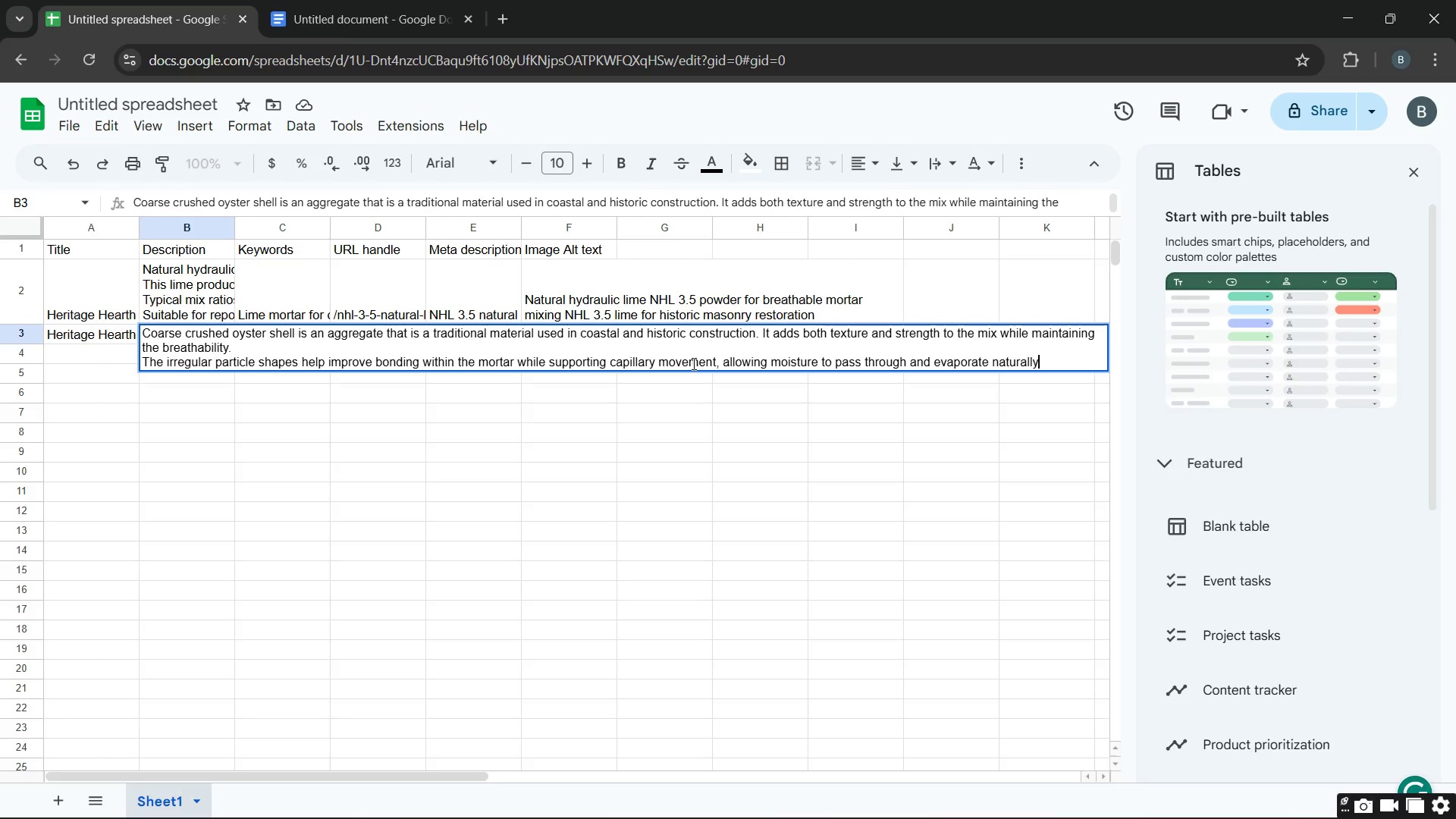 
type(. this makes )
 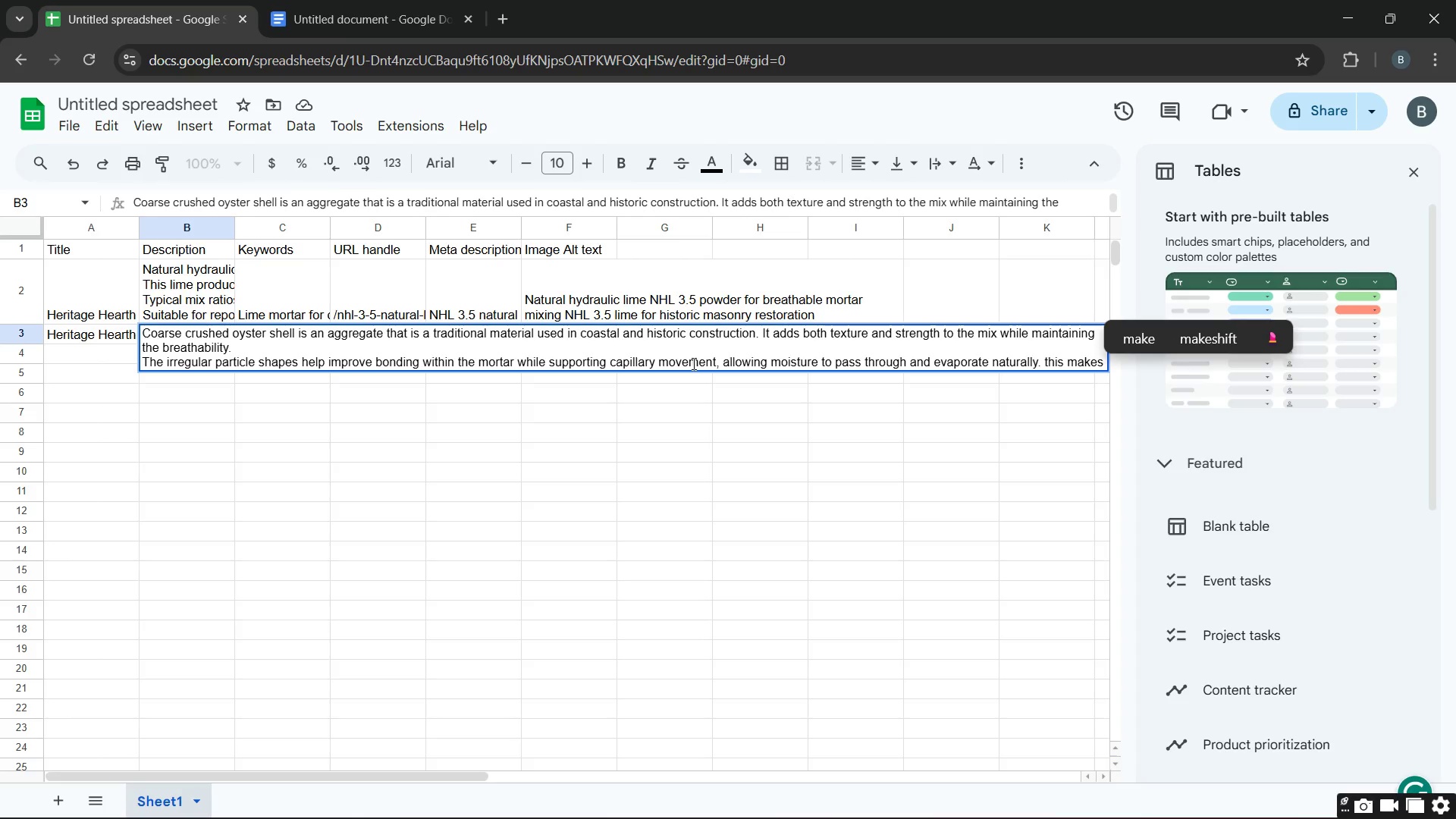 
hold_key(key=ArrowLeft, duration=0.75)
 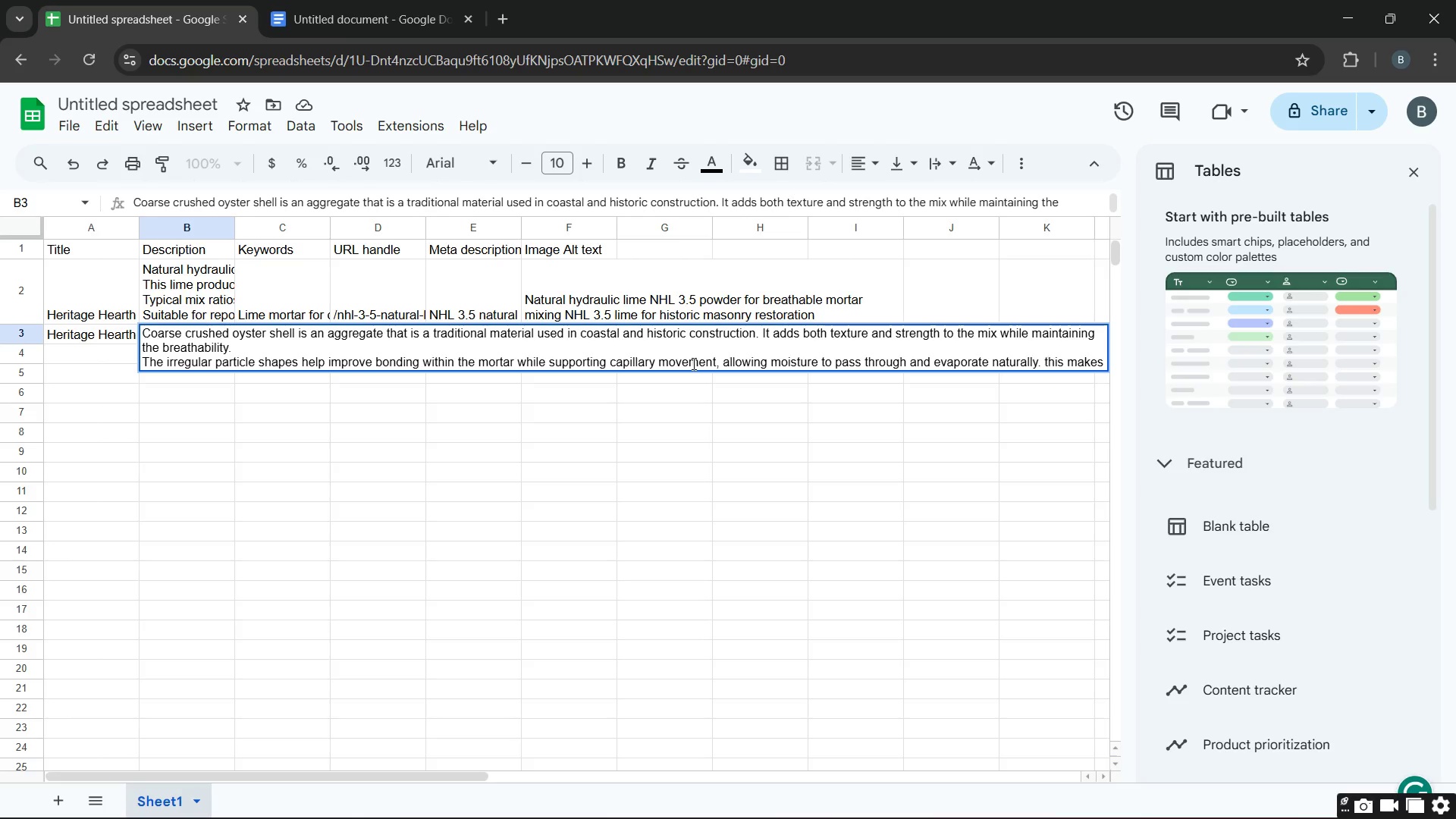 
key(Backspace)
 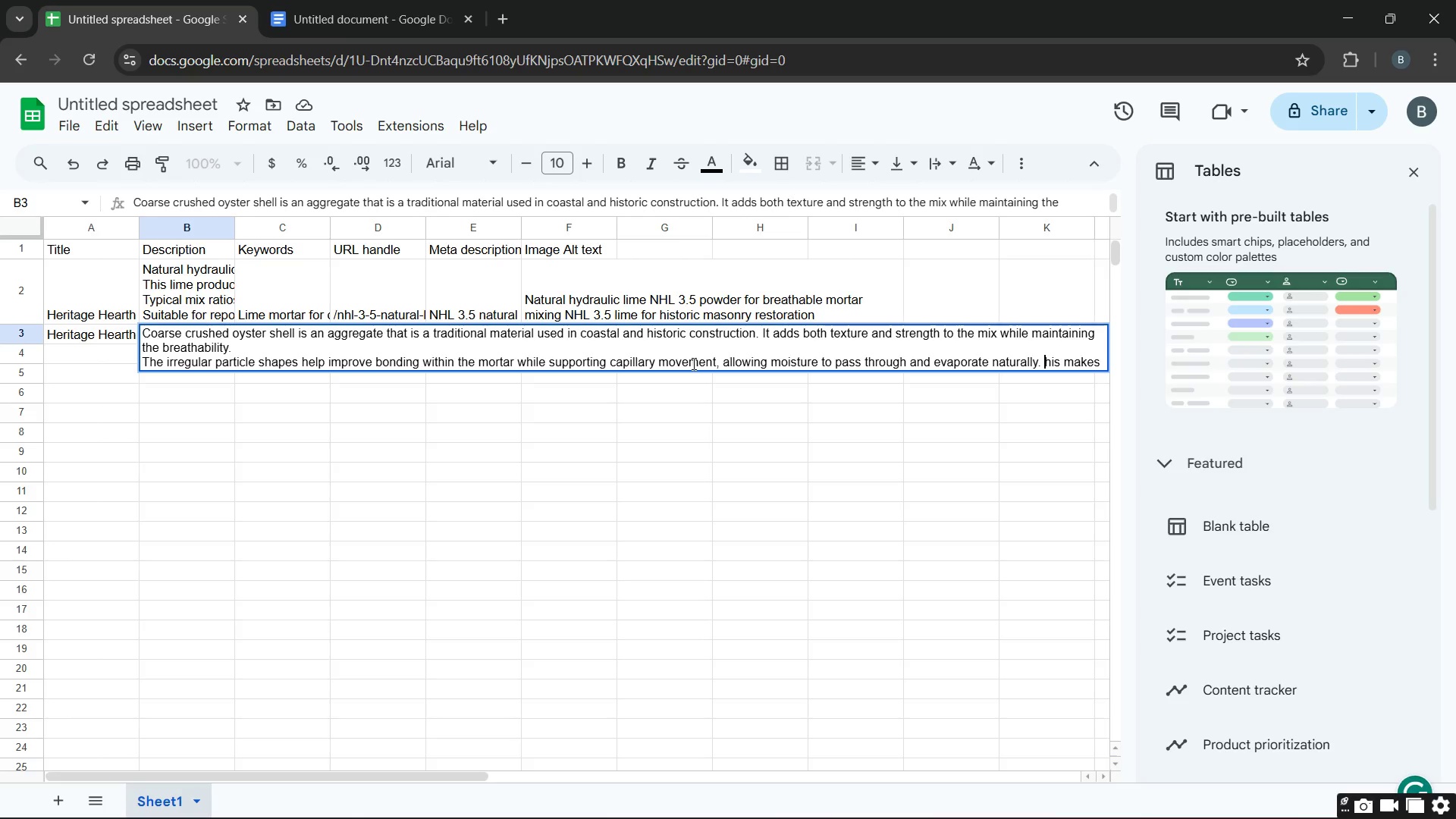 
key(CapsLock)
 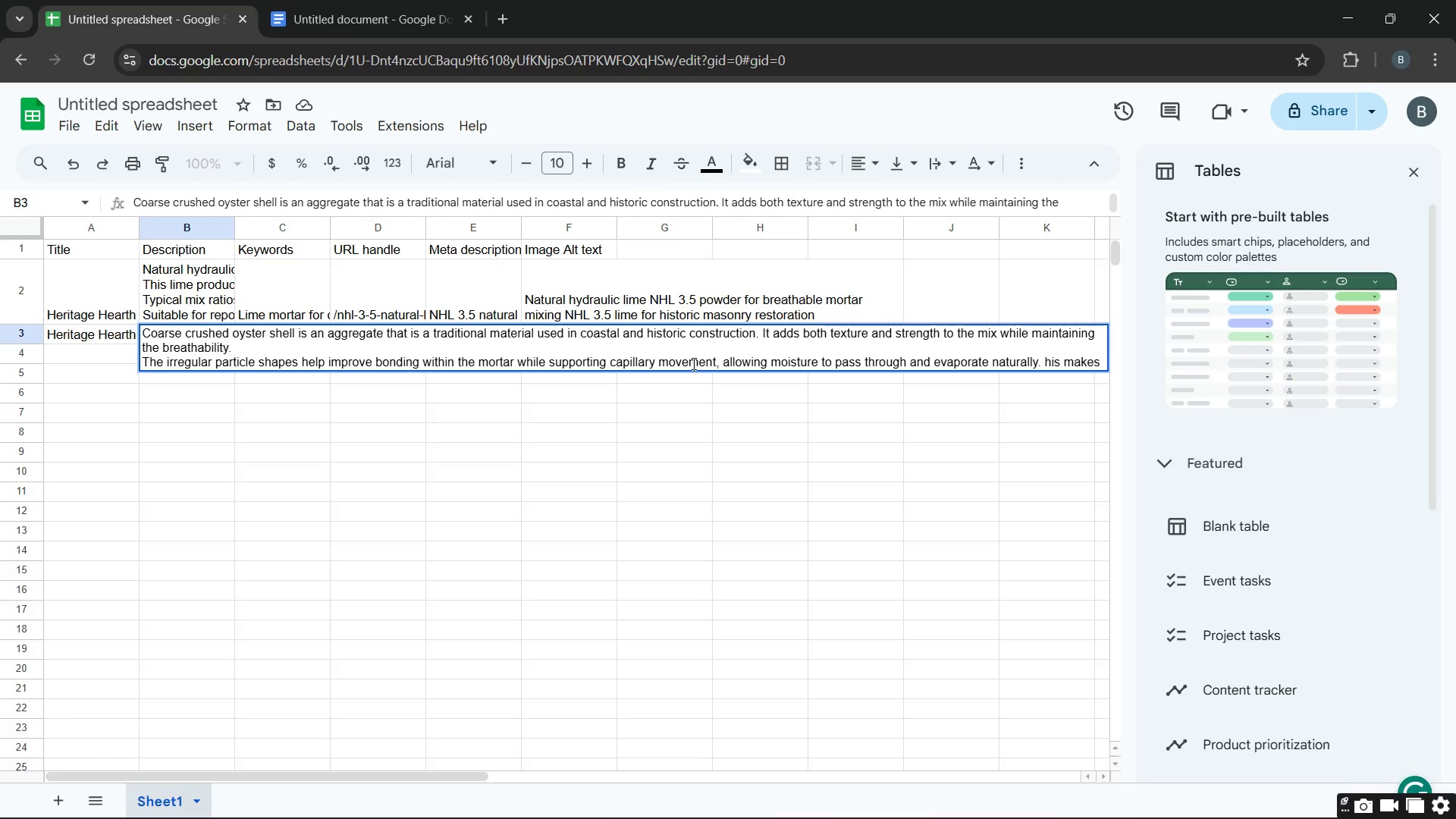 
key(T)
 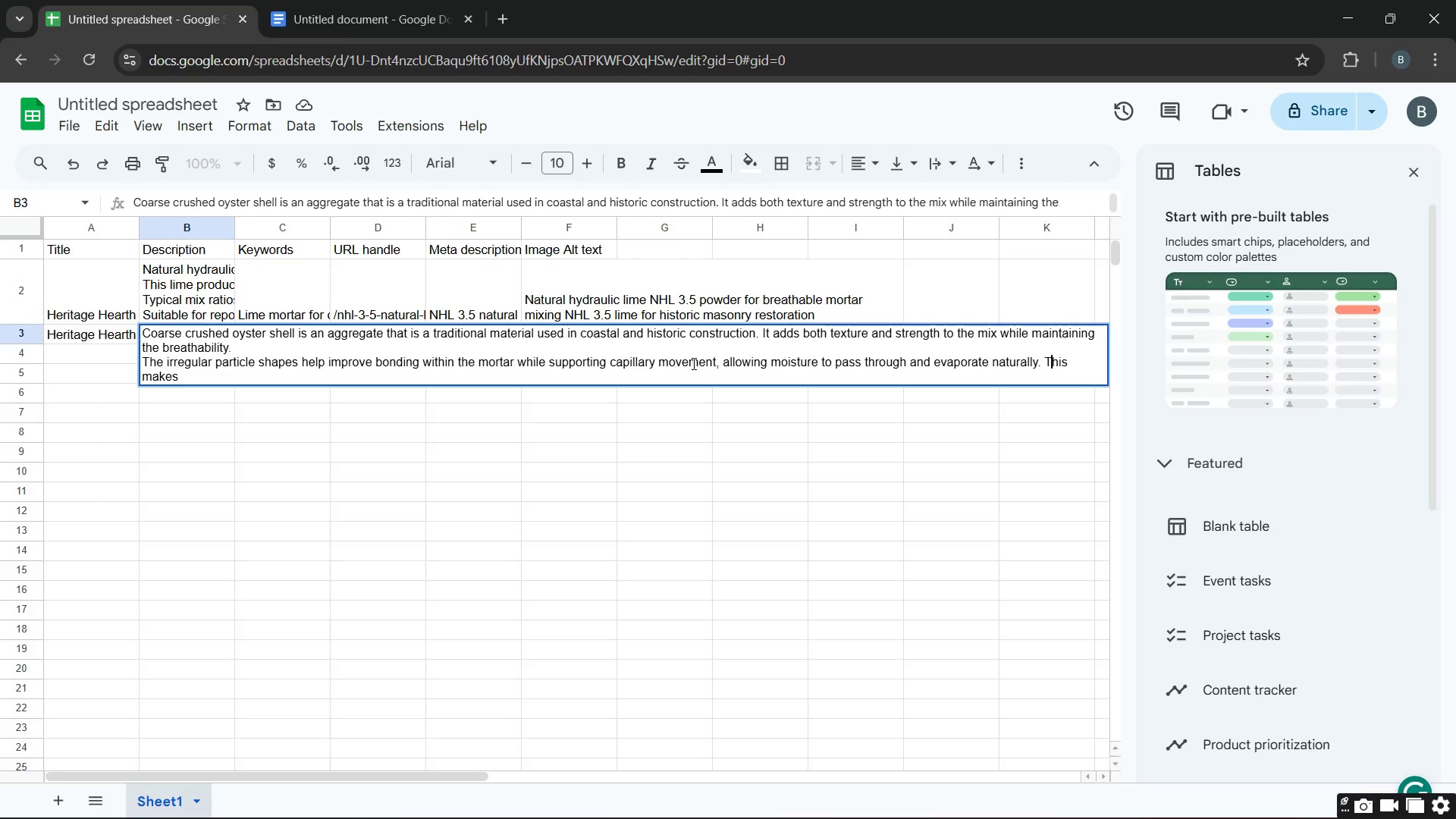 
hold_key(key=ArrowRight, duration=0.89)
 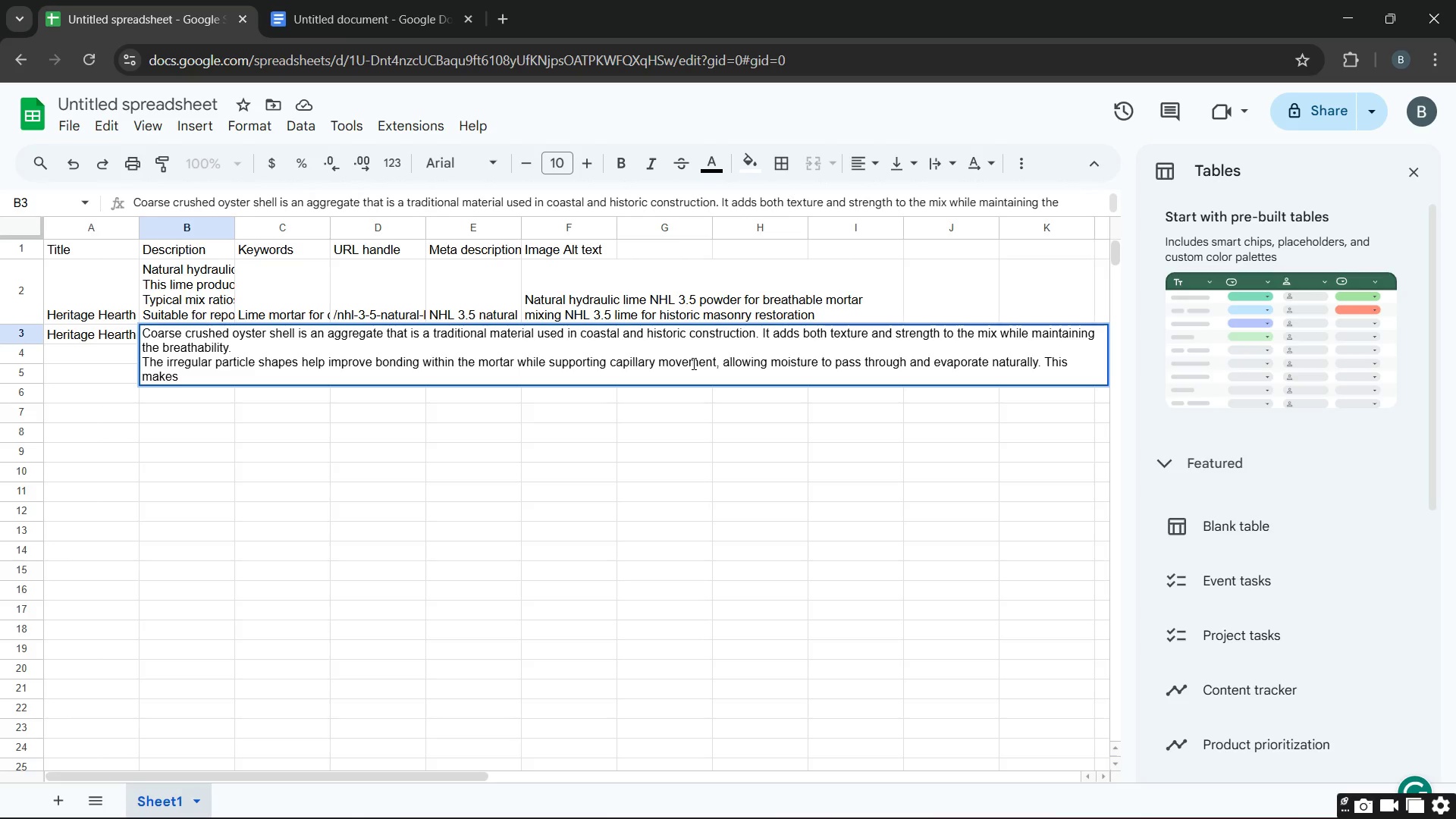 
wait(5.05)
 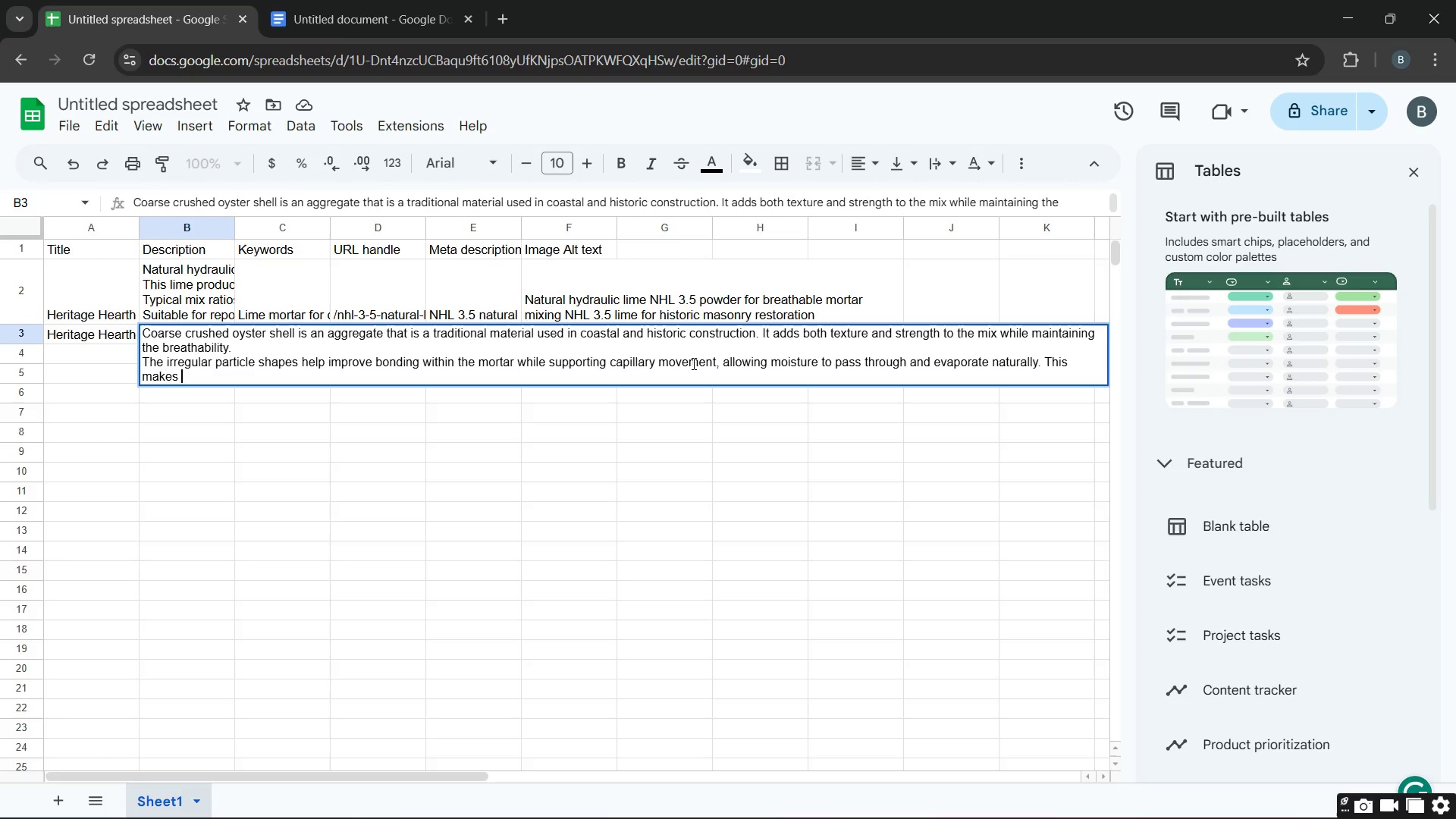 
type(I)
key(Backspace)
type(it A)
key(Backspace)
key(Backspace)
type( a good choice for repair )
 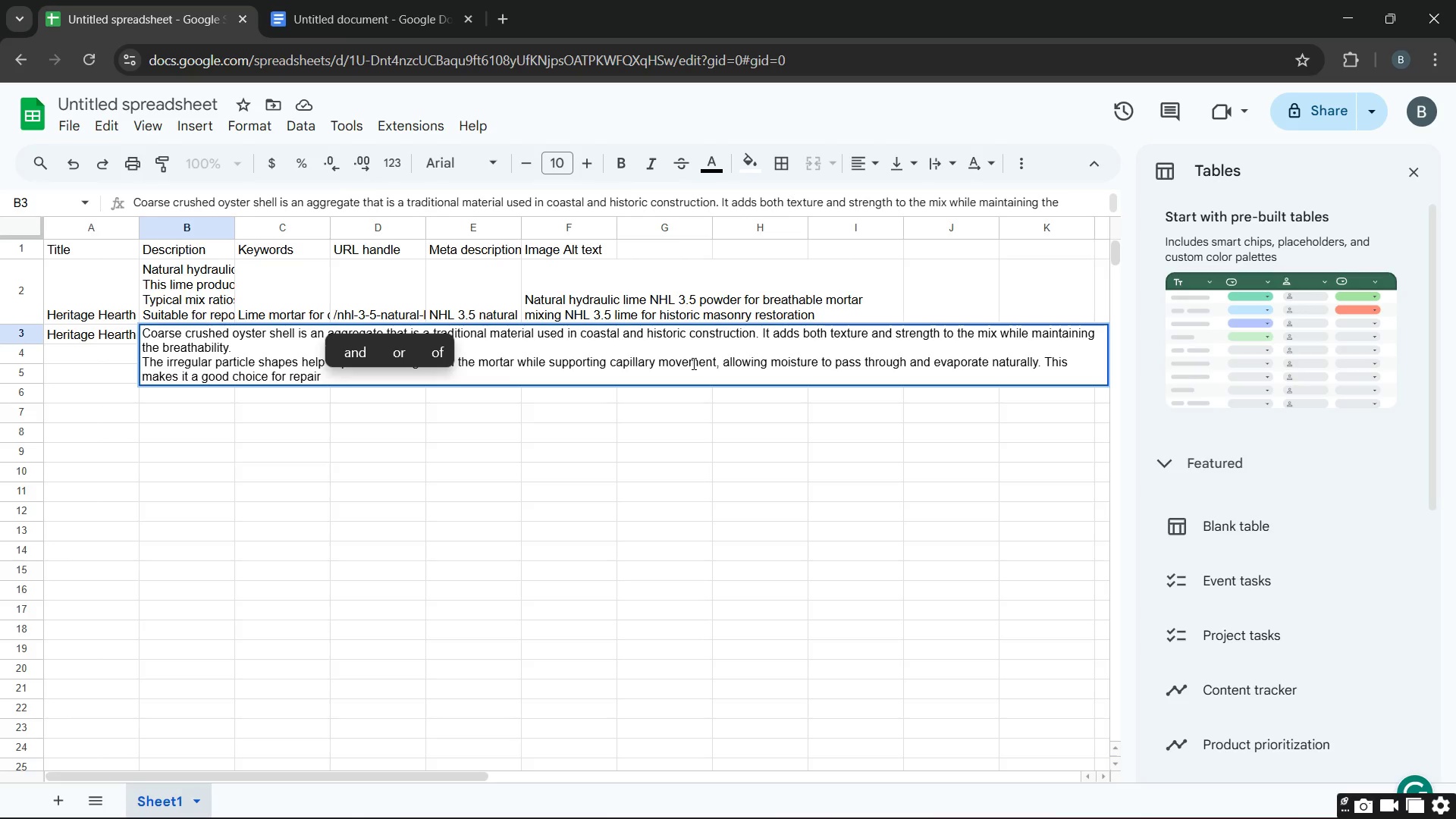 
wait(5.5)
 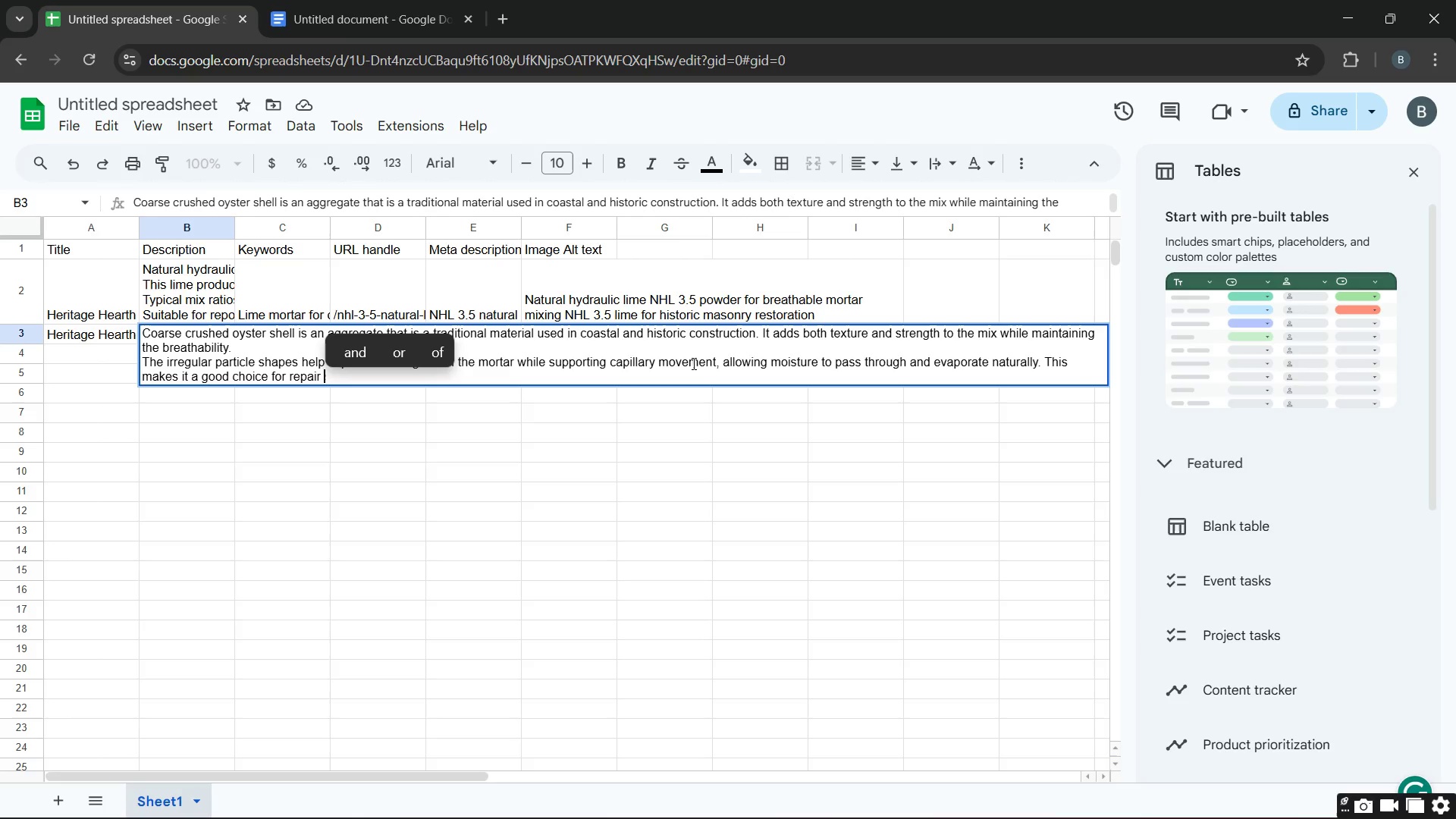 
type(work where )
 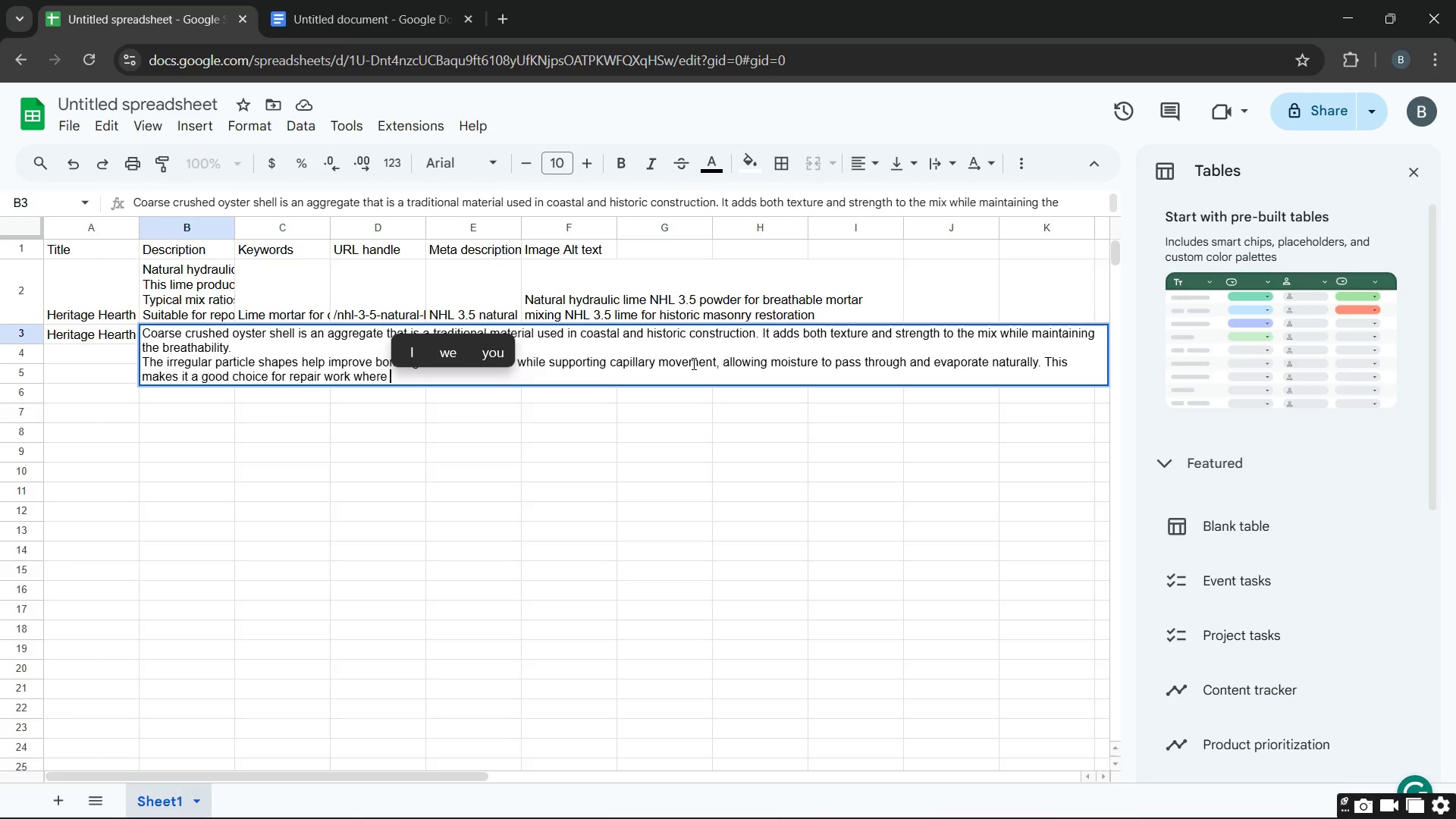 
type(compatability with older material )
 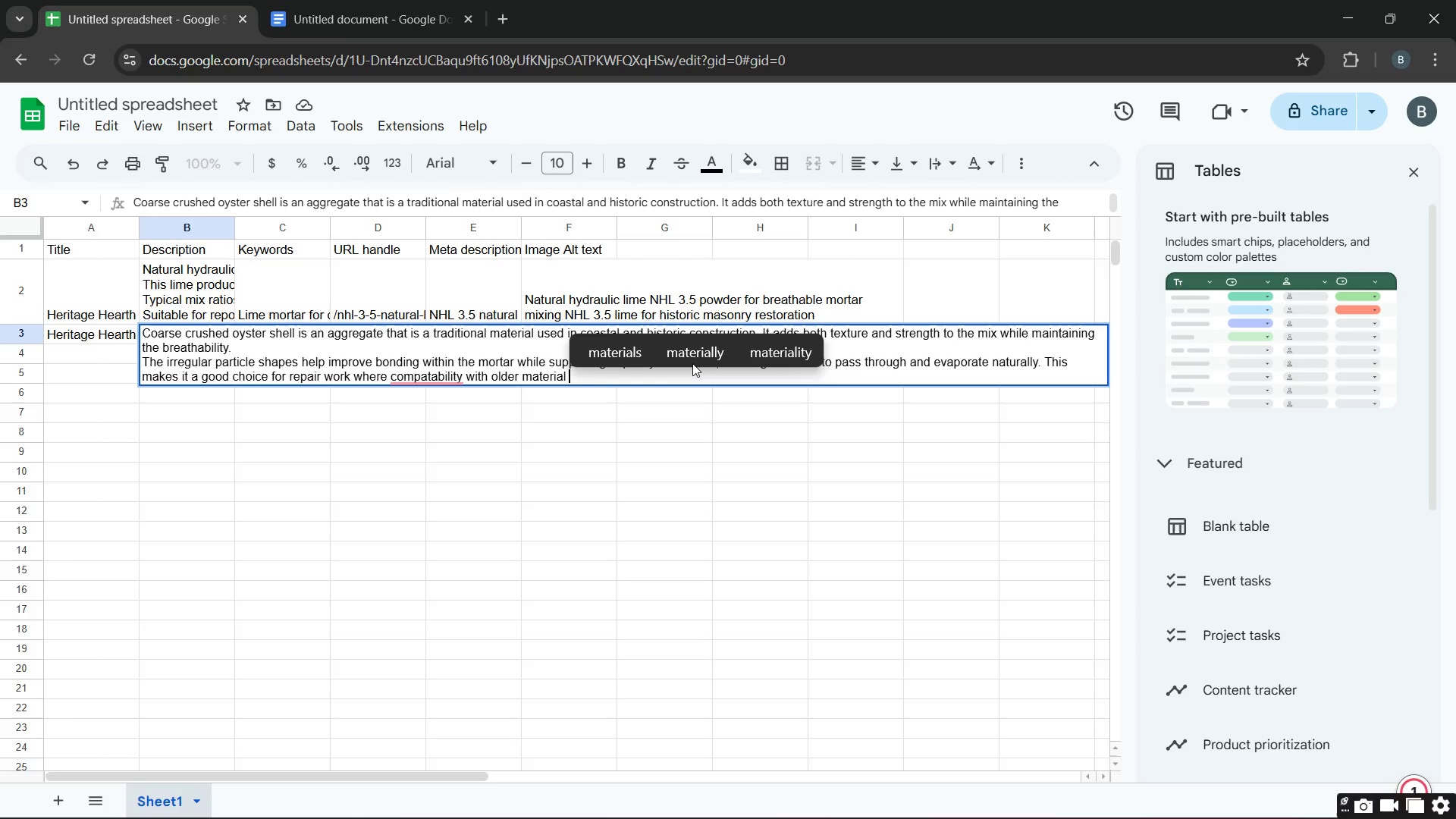 
wait(7.14)
 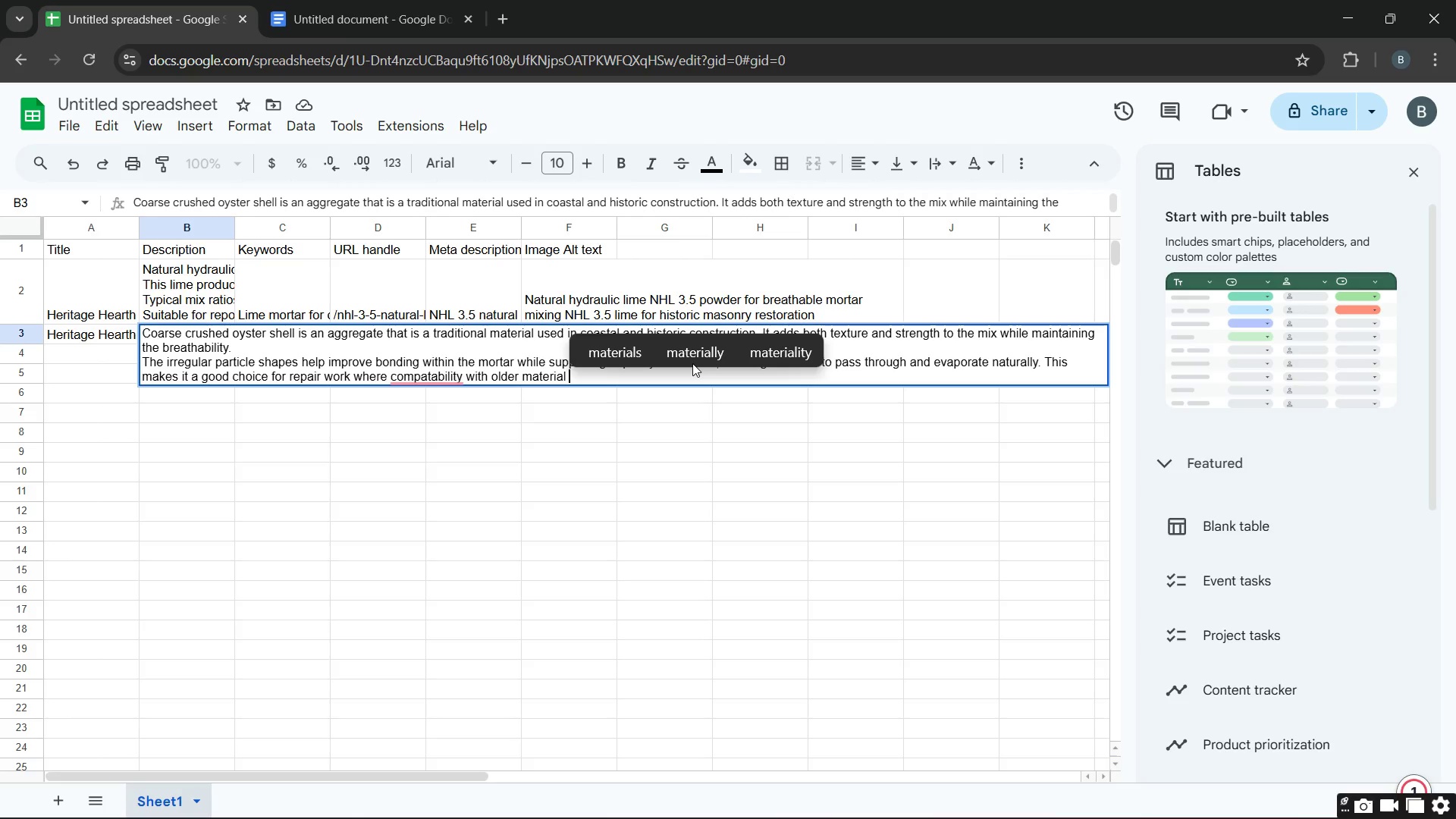 
type(is importanr)
 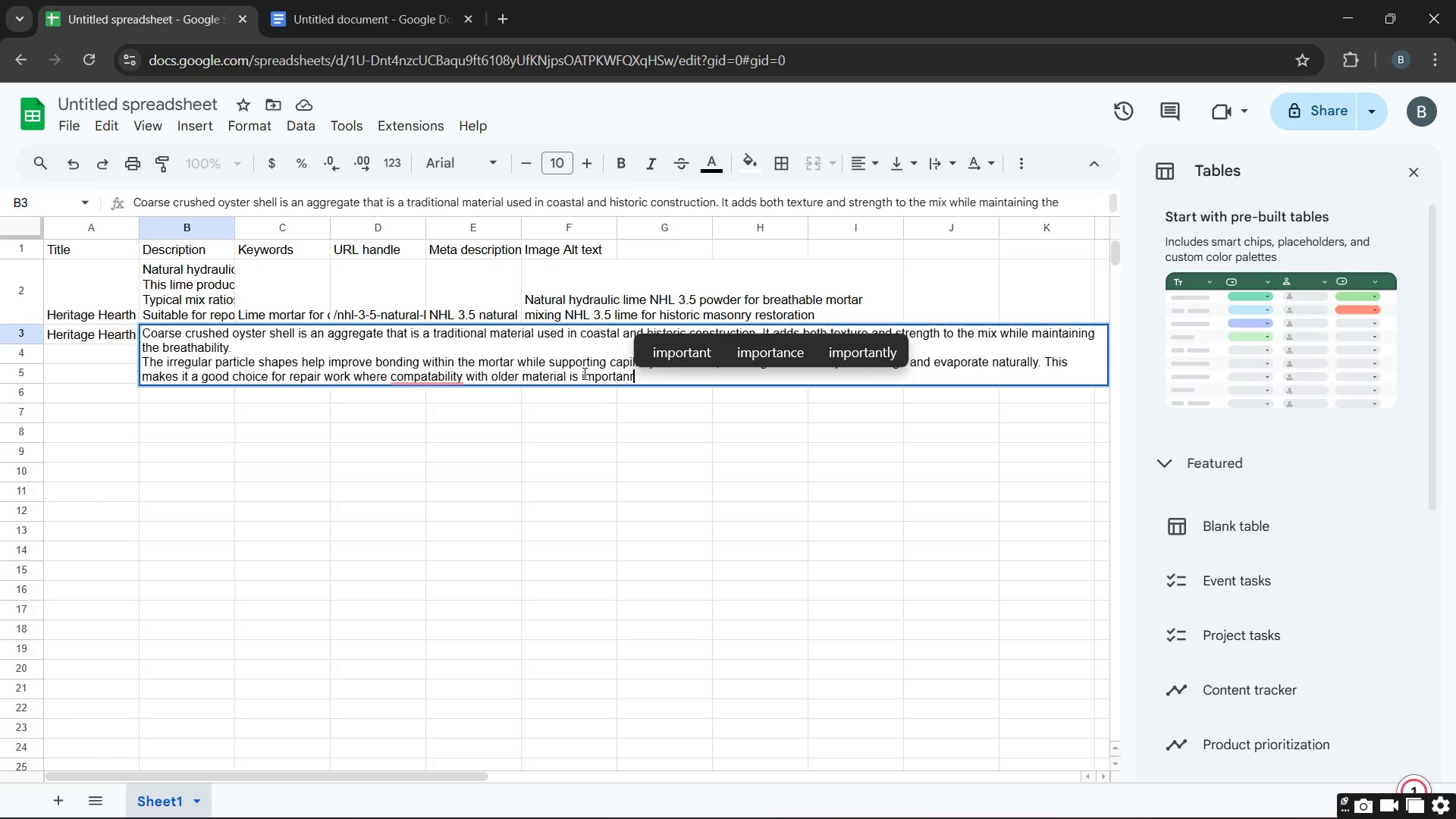 
key(Backspace)
 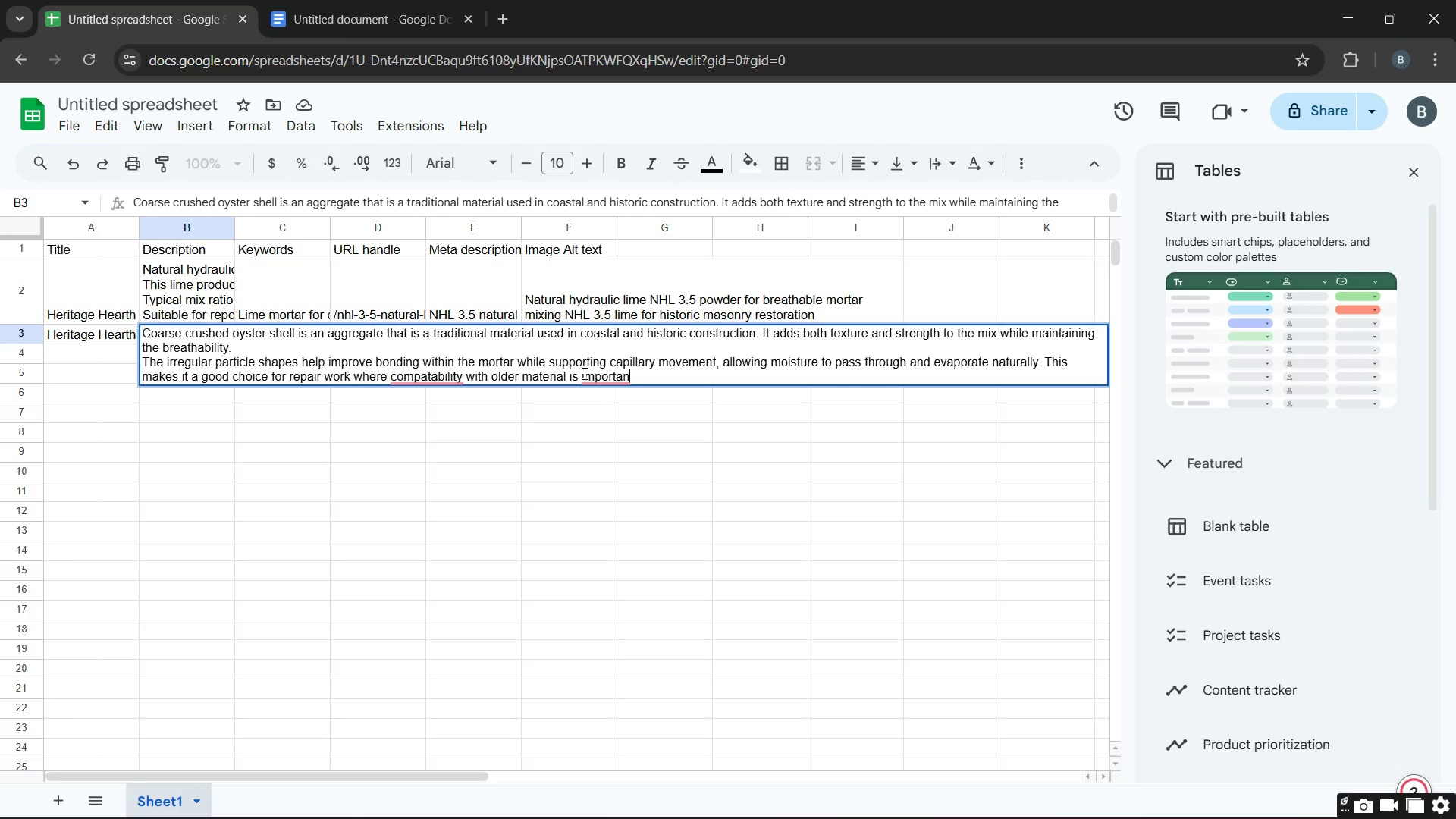 
key(T)
 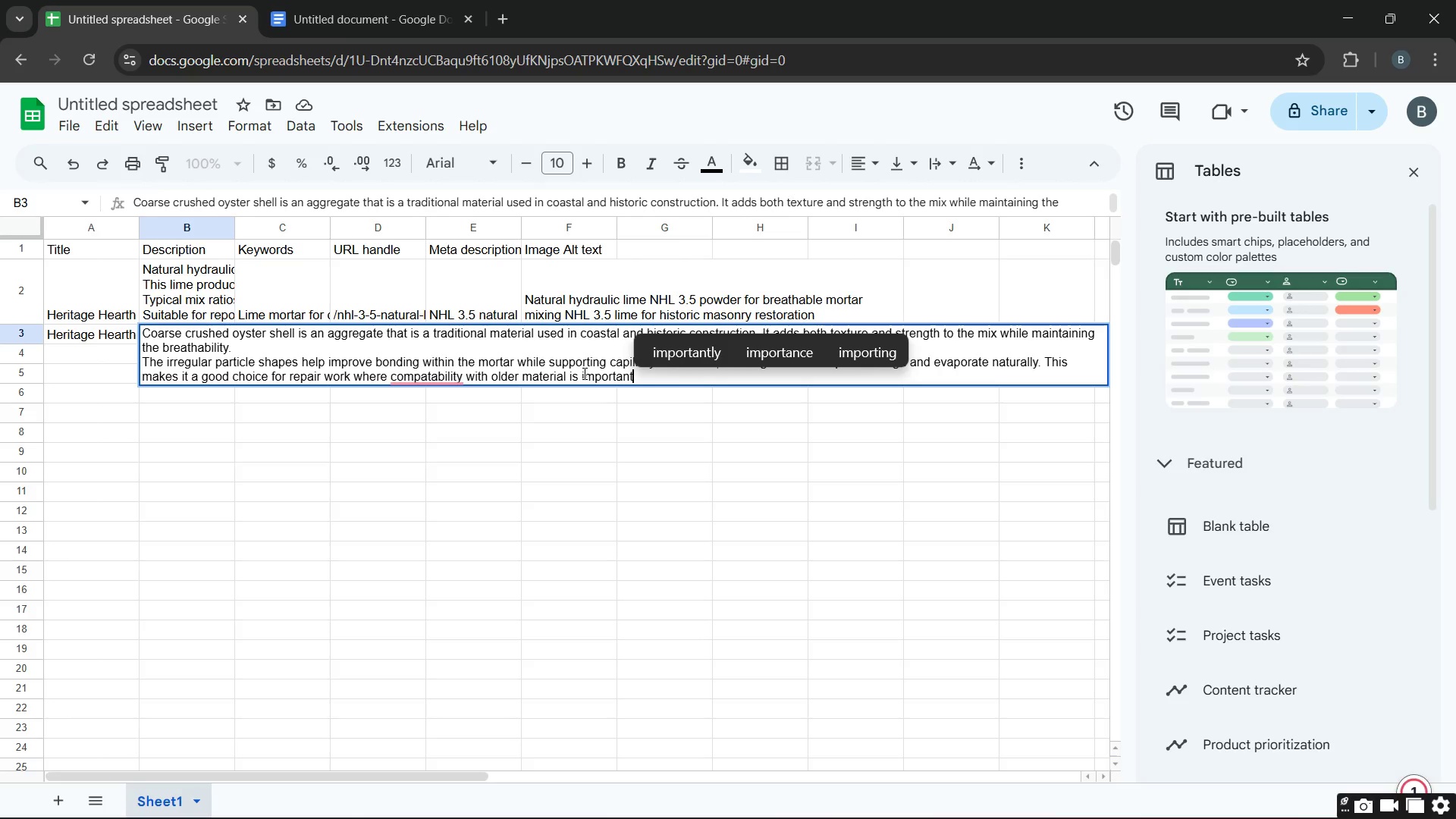 
key(Period)
 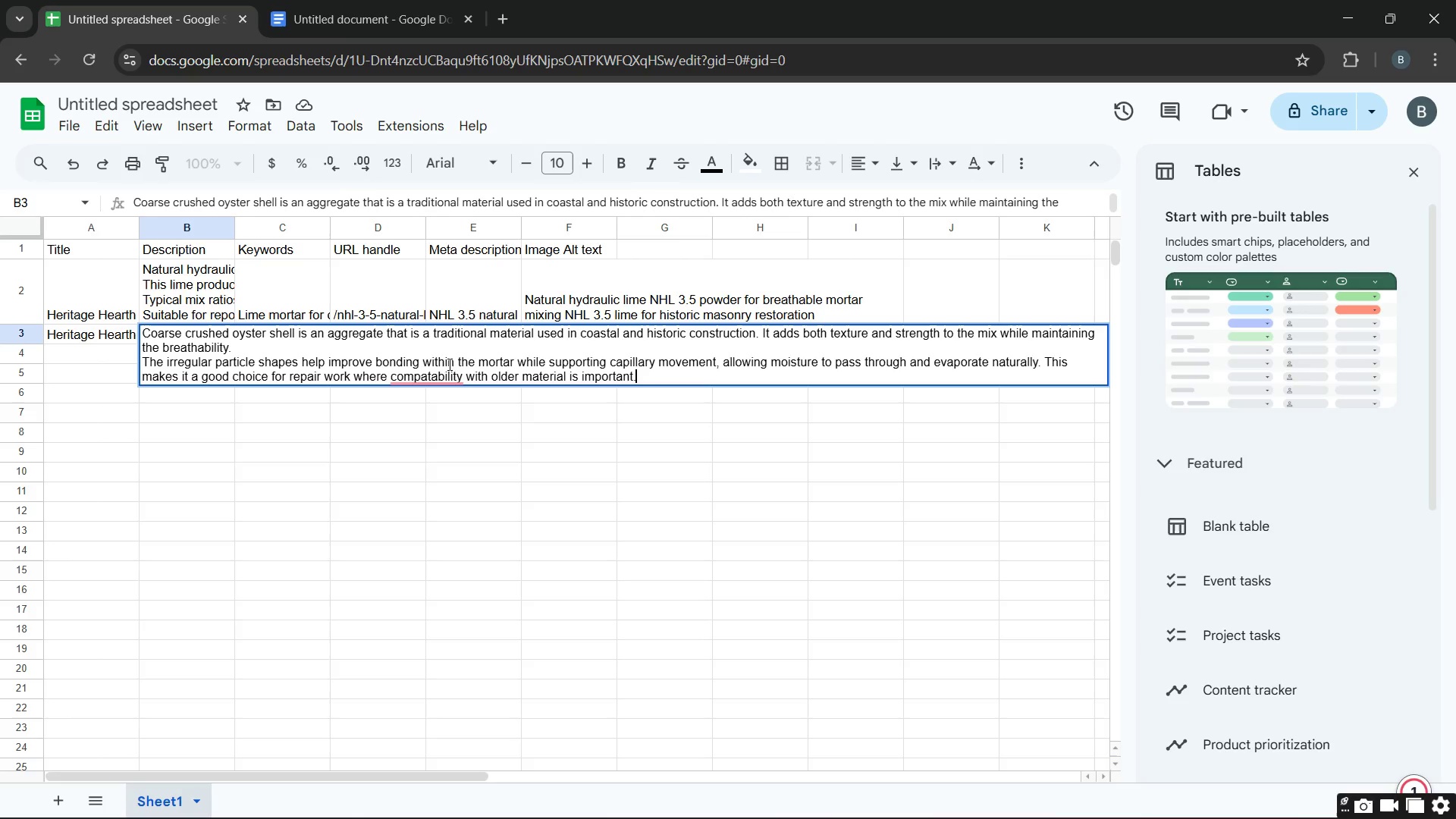 
left_click([441, 372])
 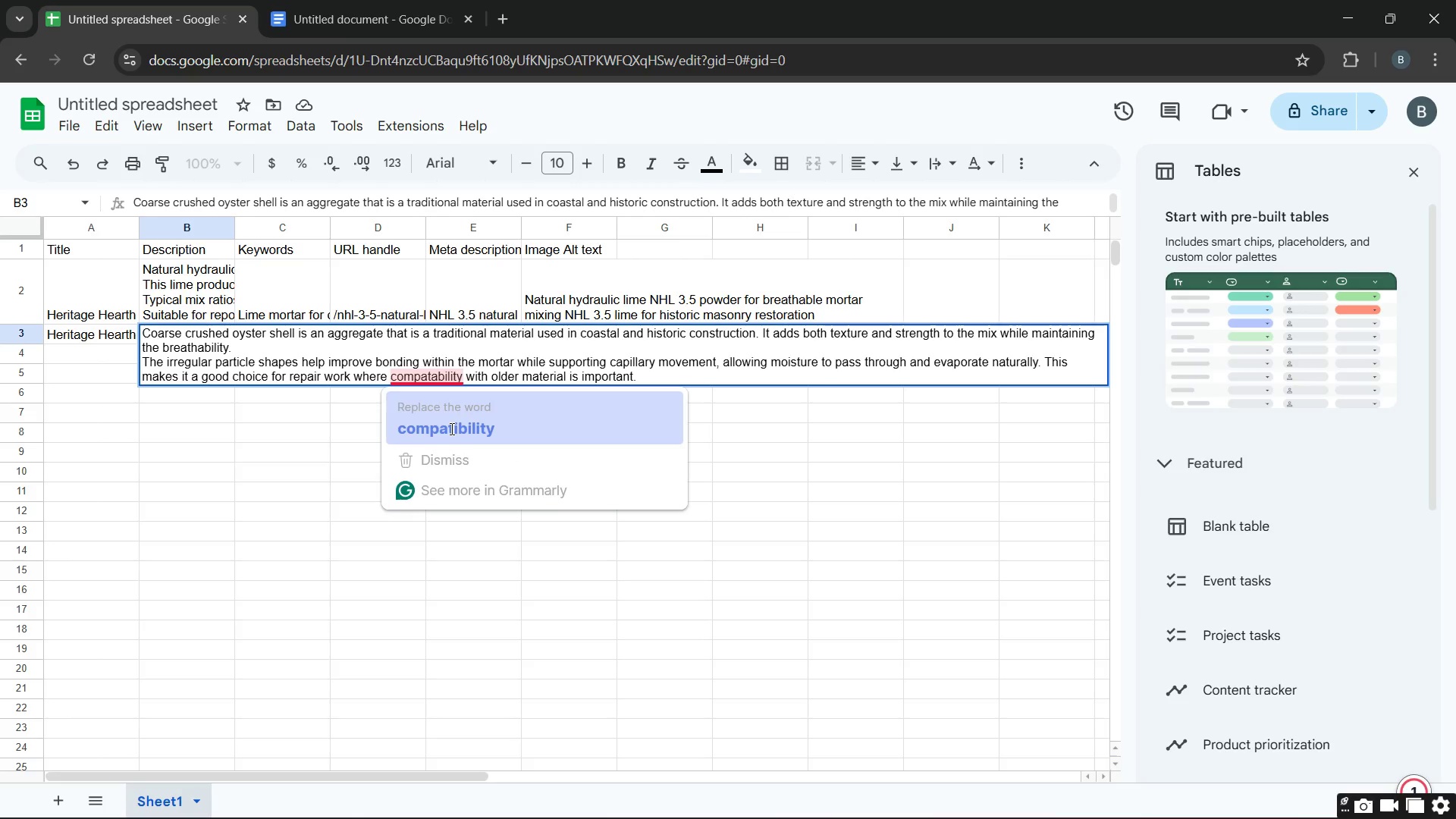 
left_click([450, 428])
 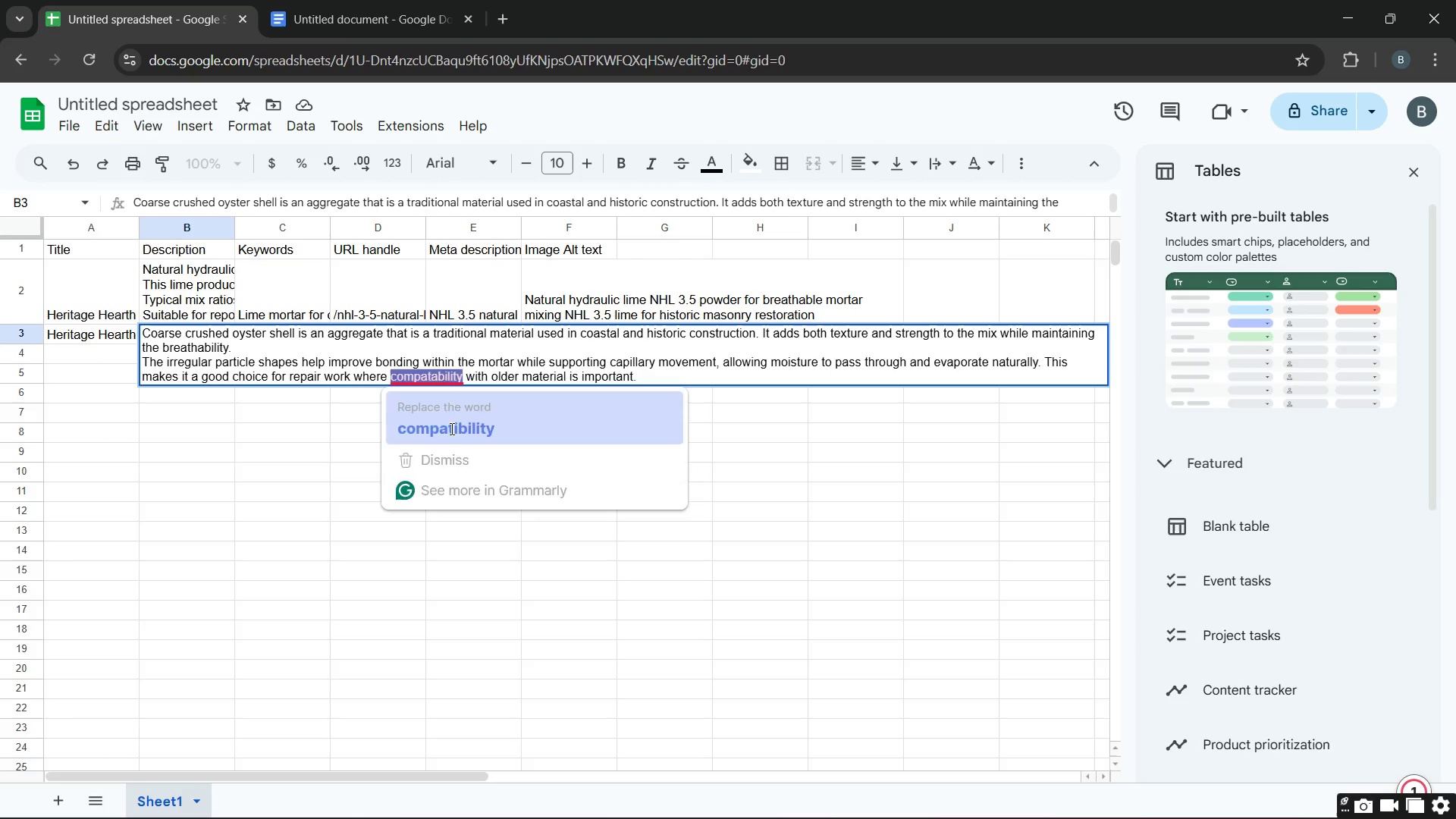 
key(Unknown)
 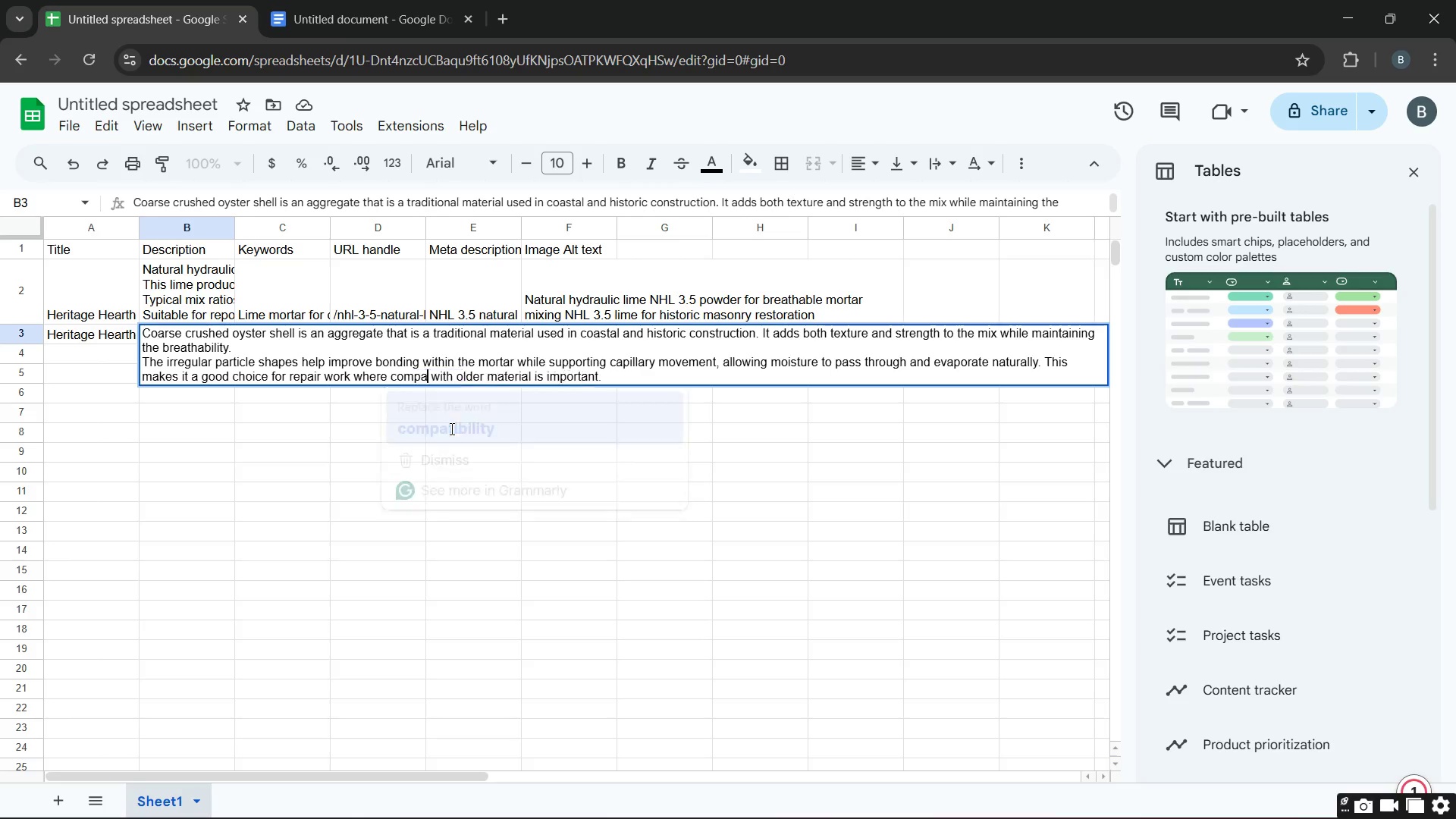 
key(Unknown)
 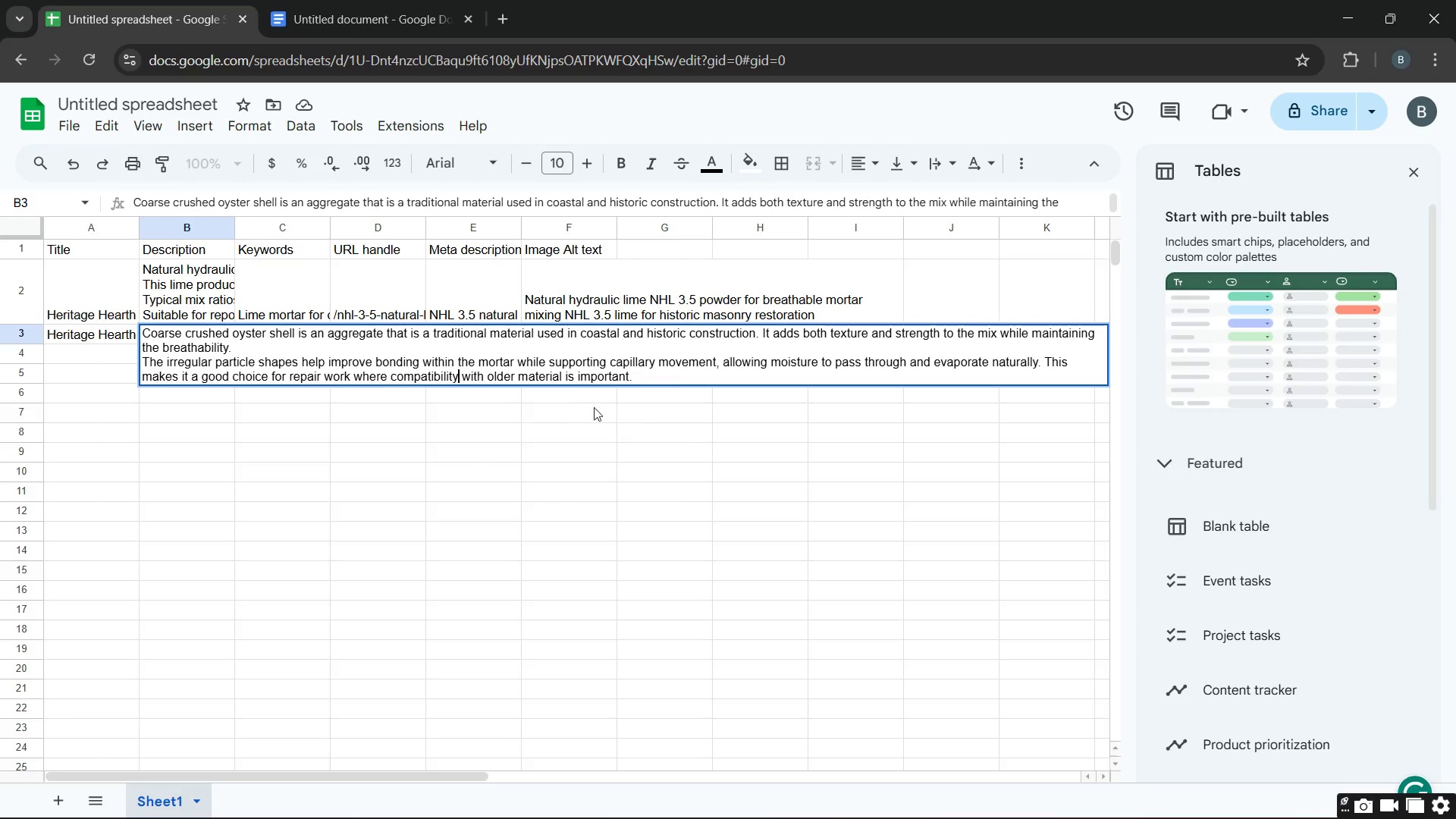 
key(Unknown)
 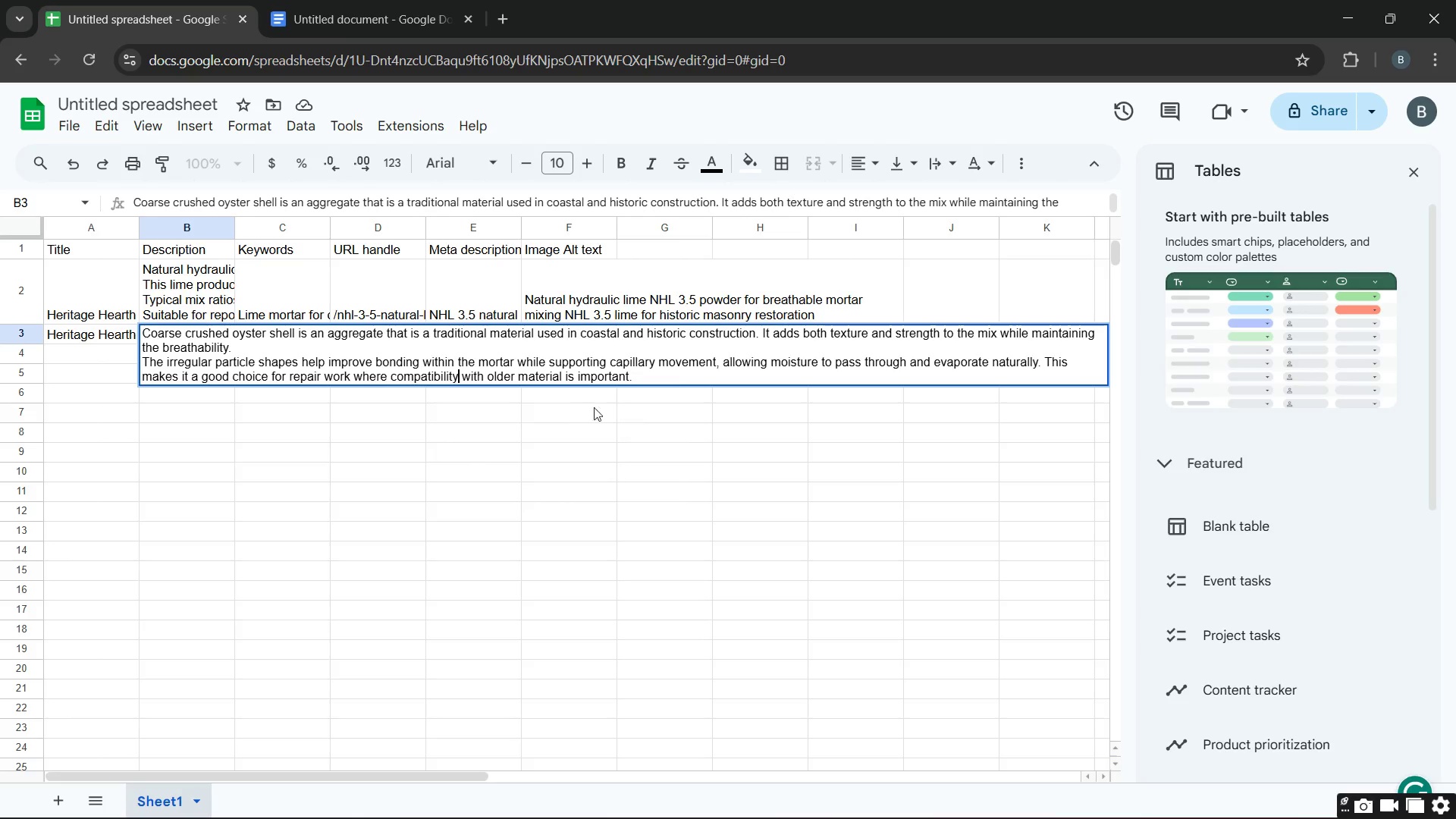 
key(Unknown)
 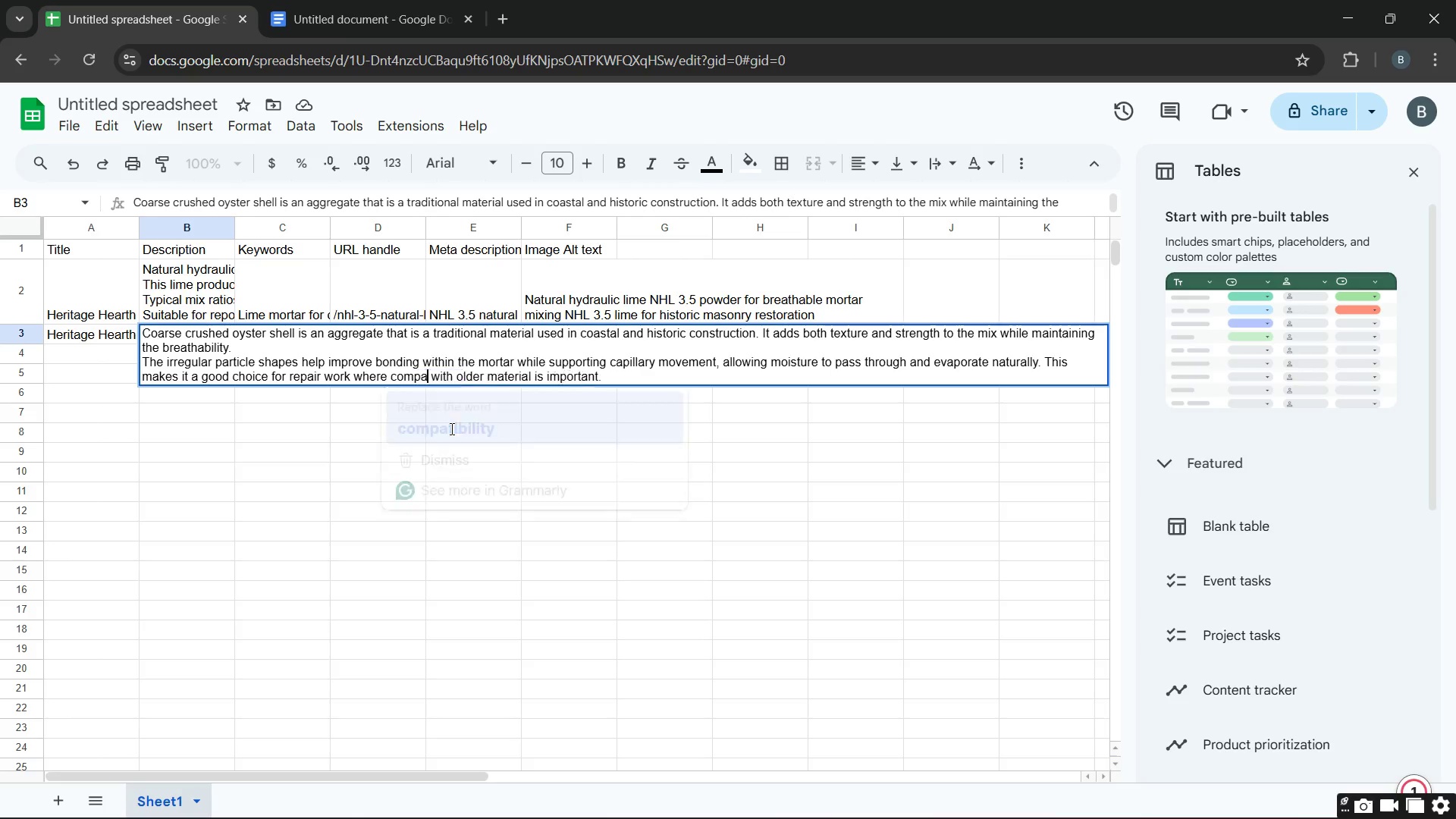 
key(Unknown)
 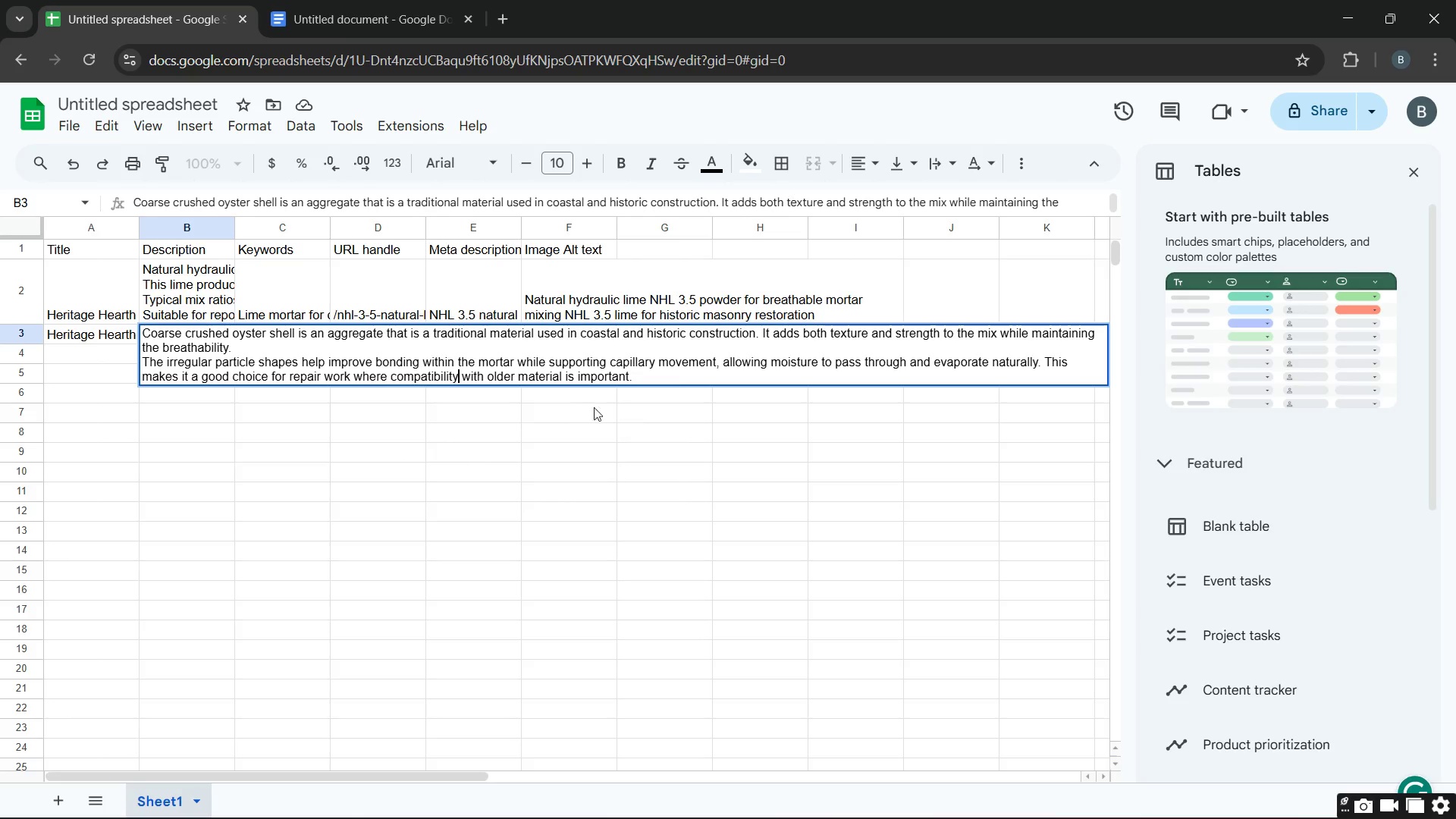 
key(Unknown)
 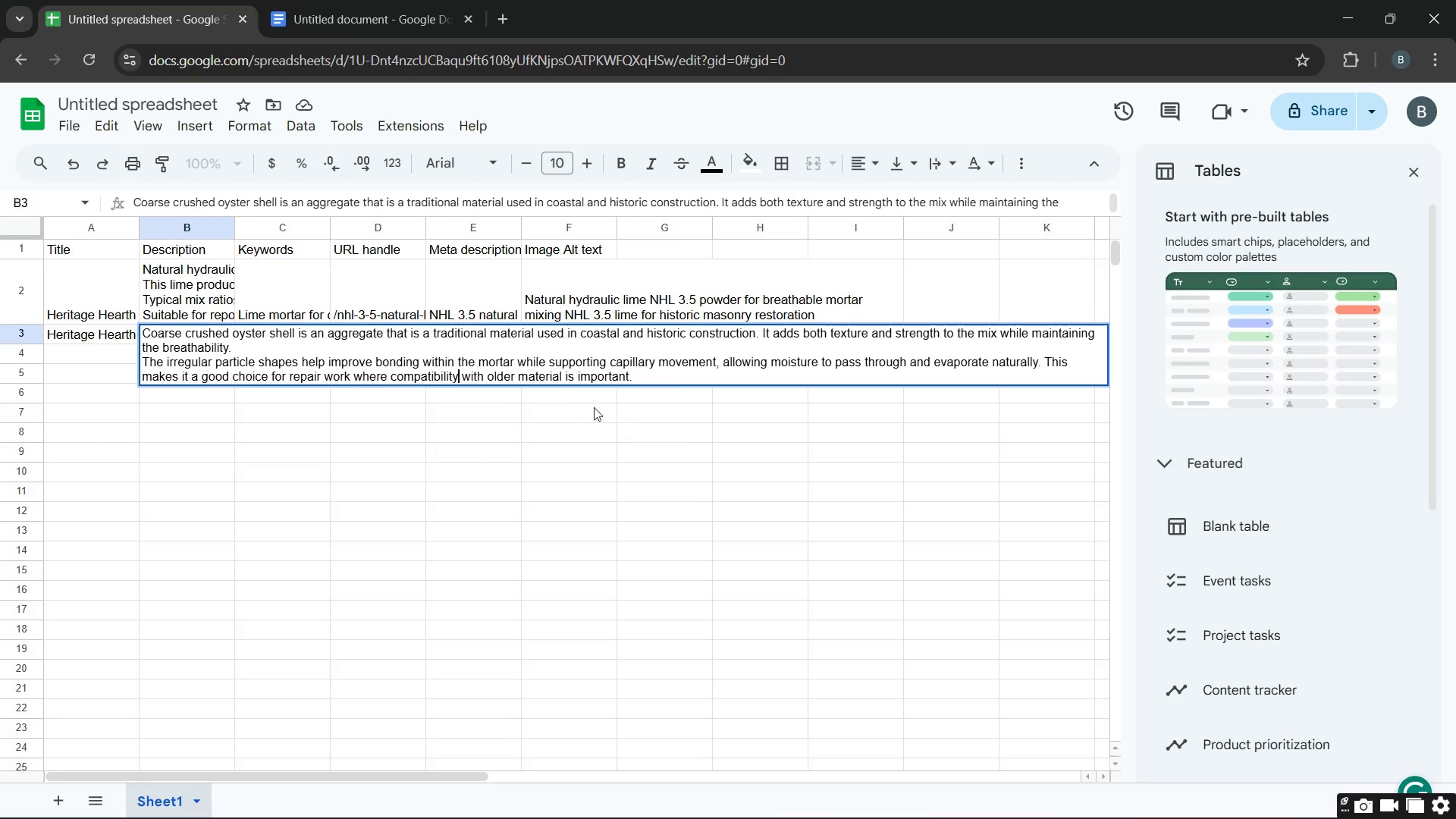 
key(Unknown)
 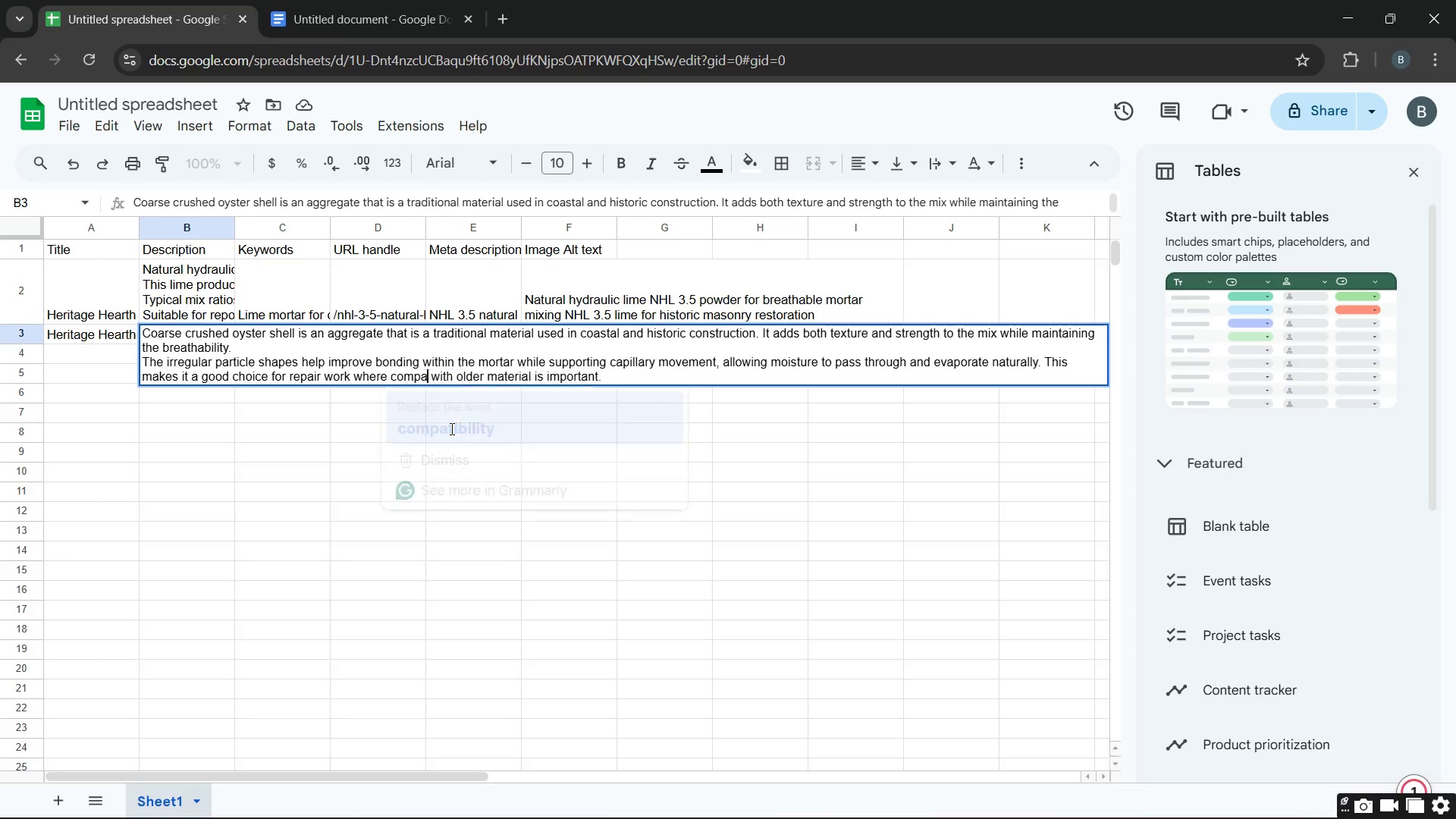 
key(Unknown)
 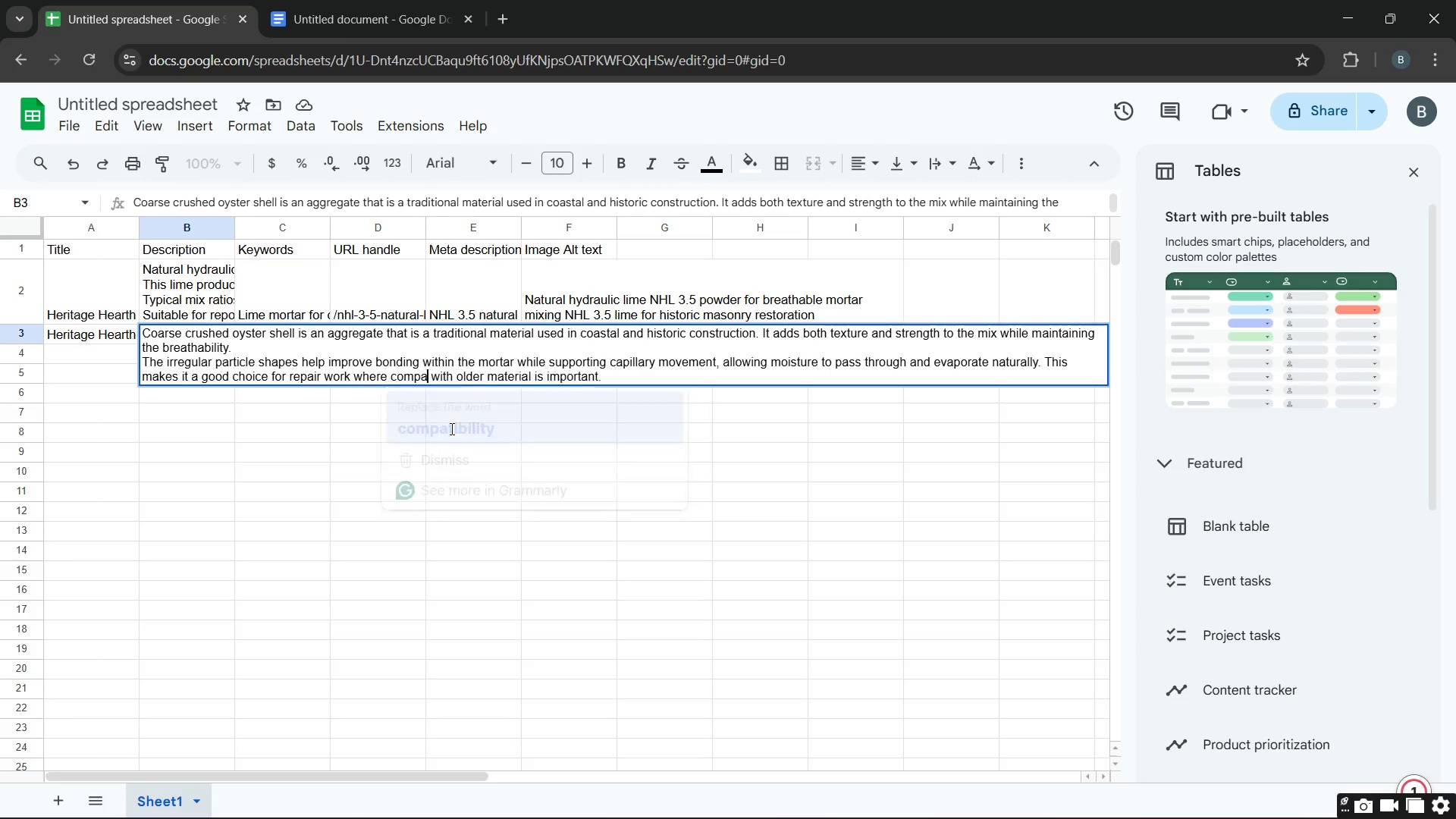 
key(Unknown)
 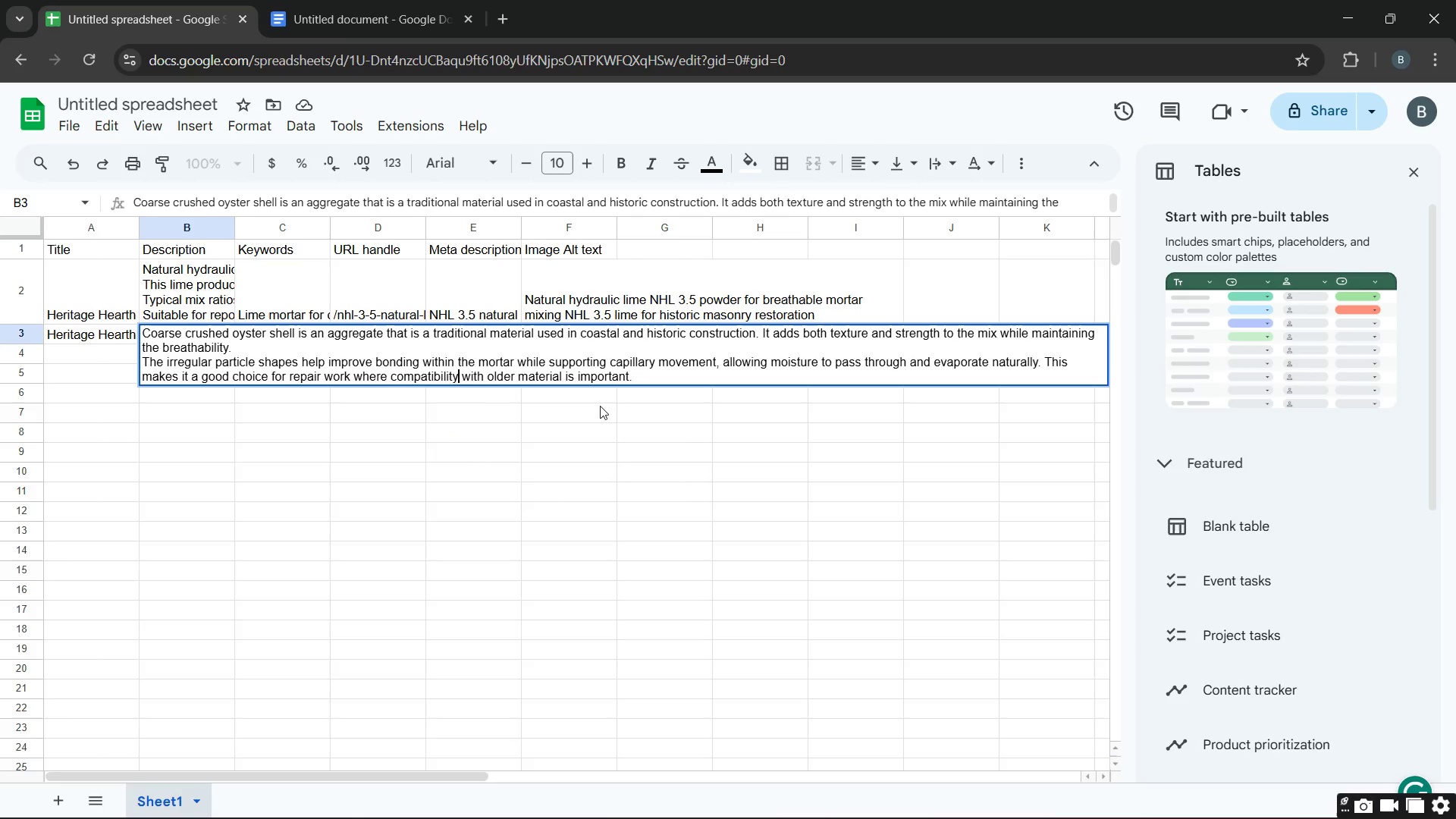 
key(Unknown)
 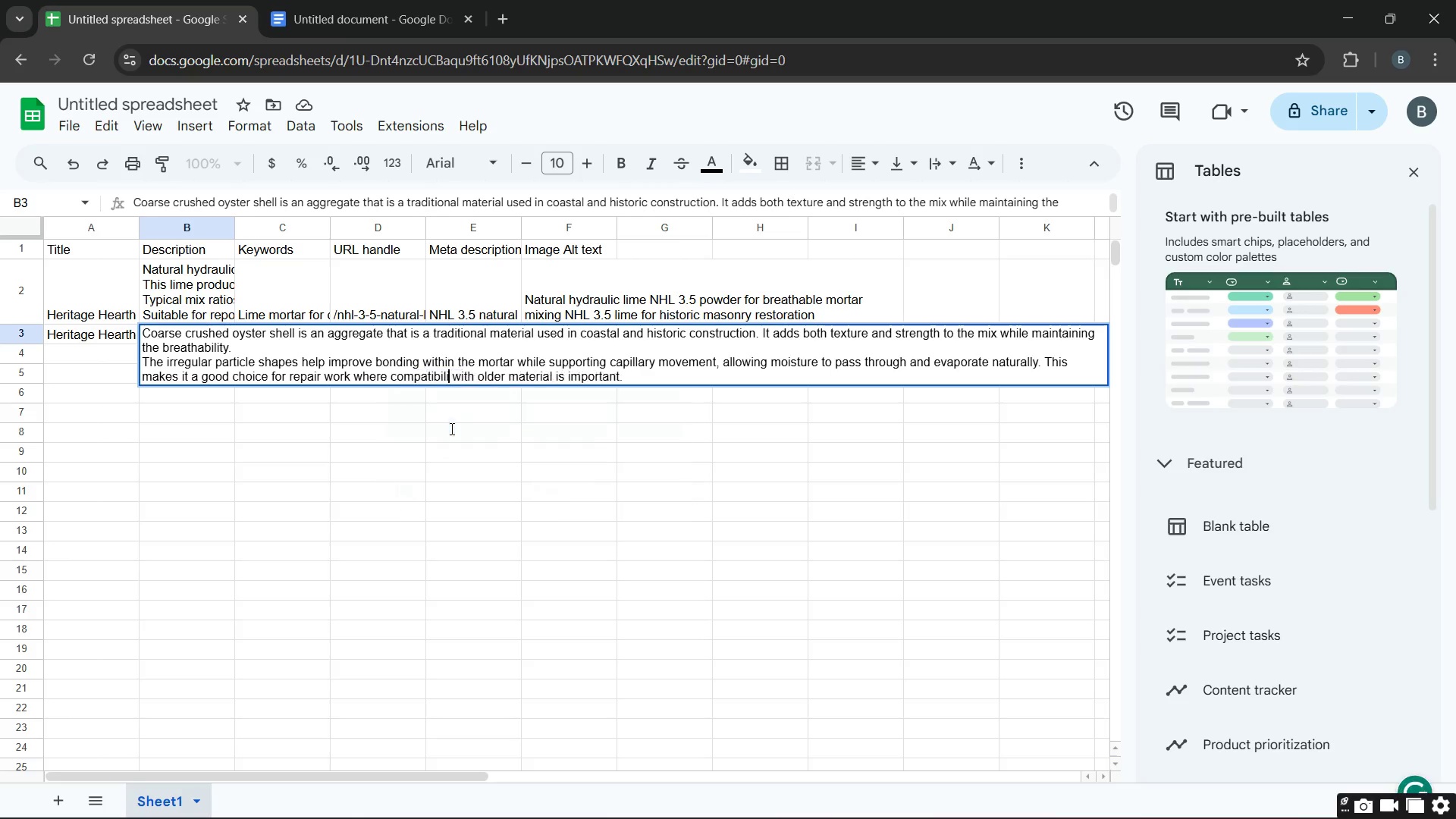 
key(Unknown)
 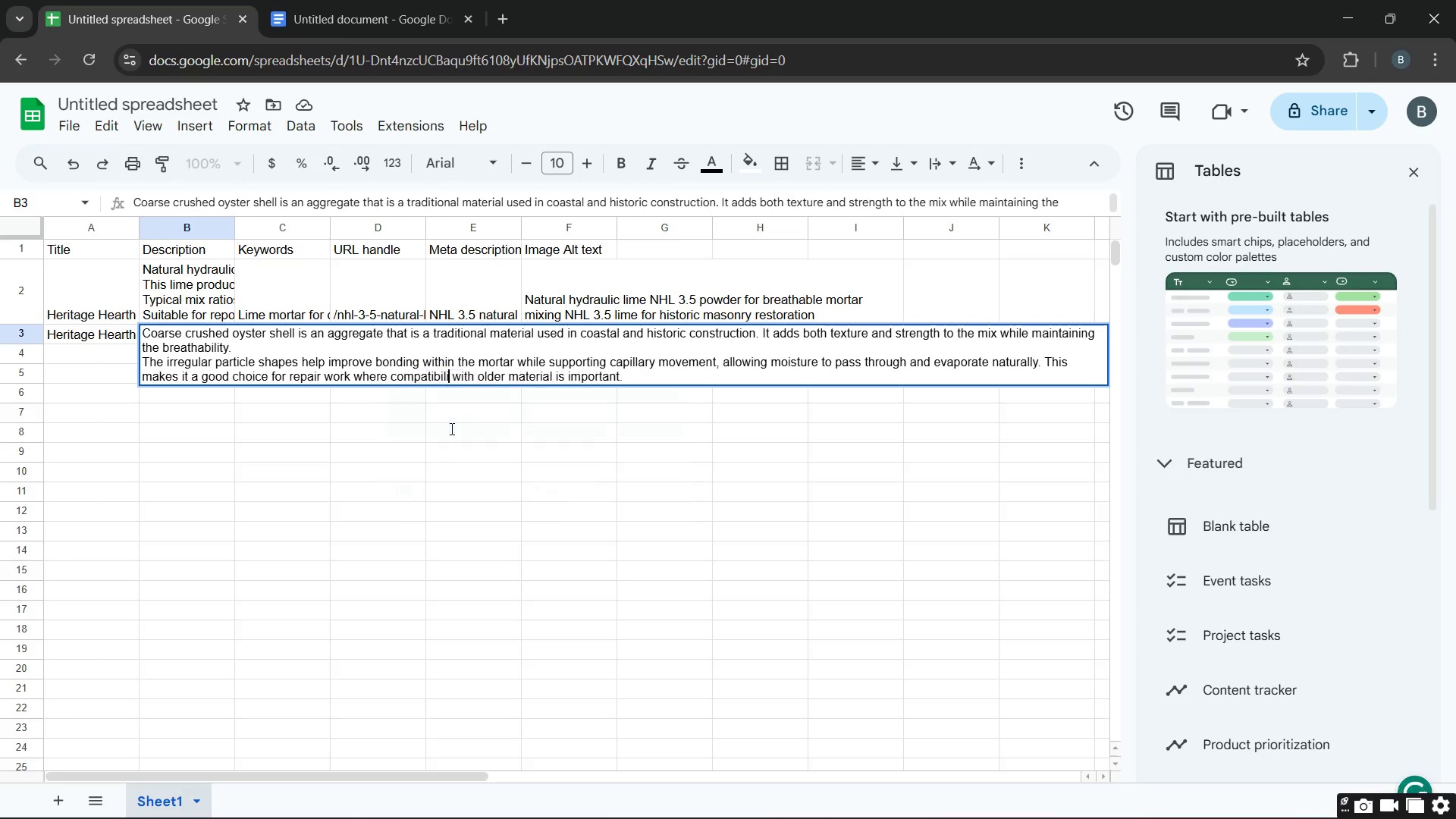 
key(Unknown)
 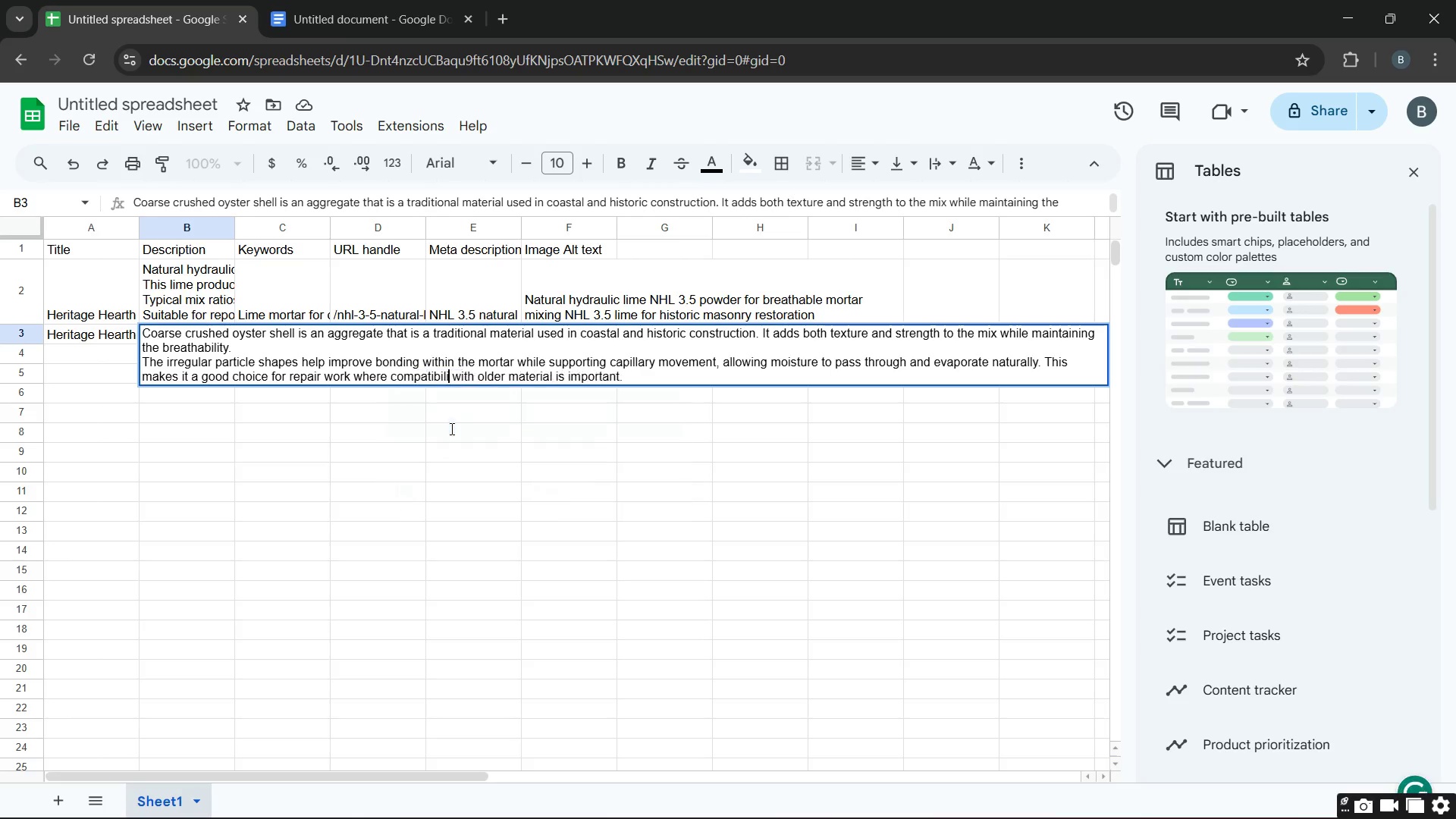 
left_click([635, 380])
 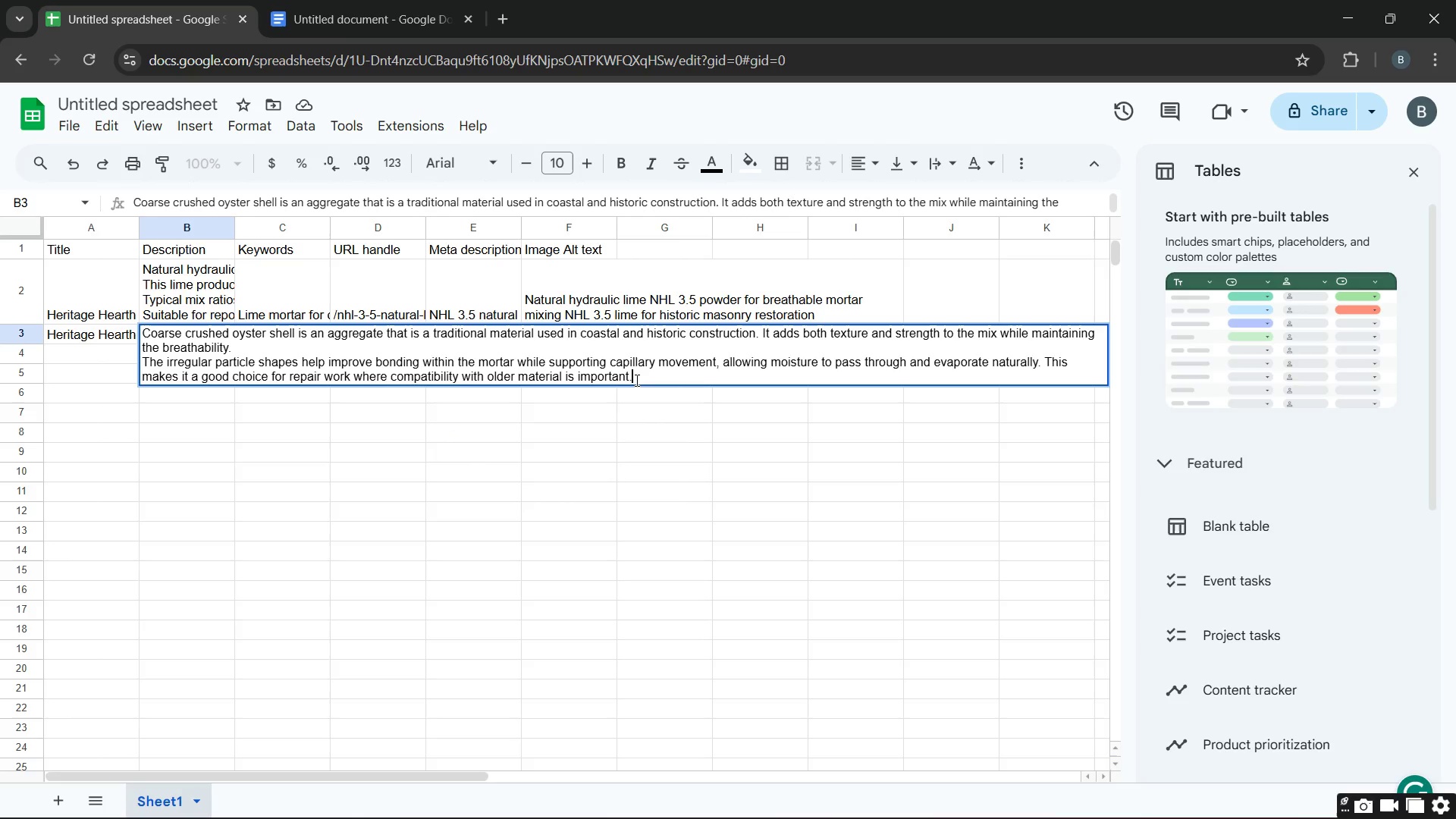 
key(Alt+Enter)
 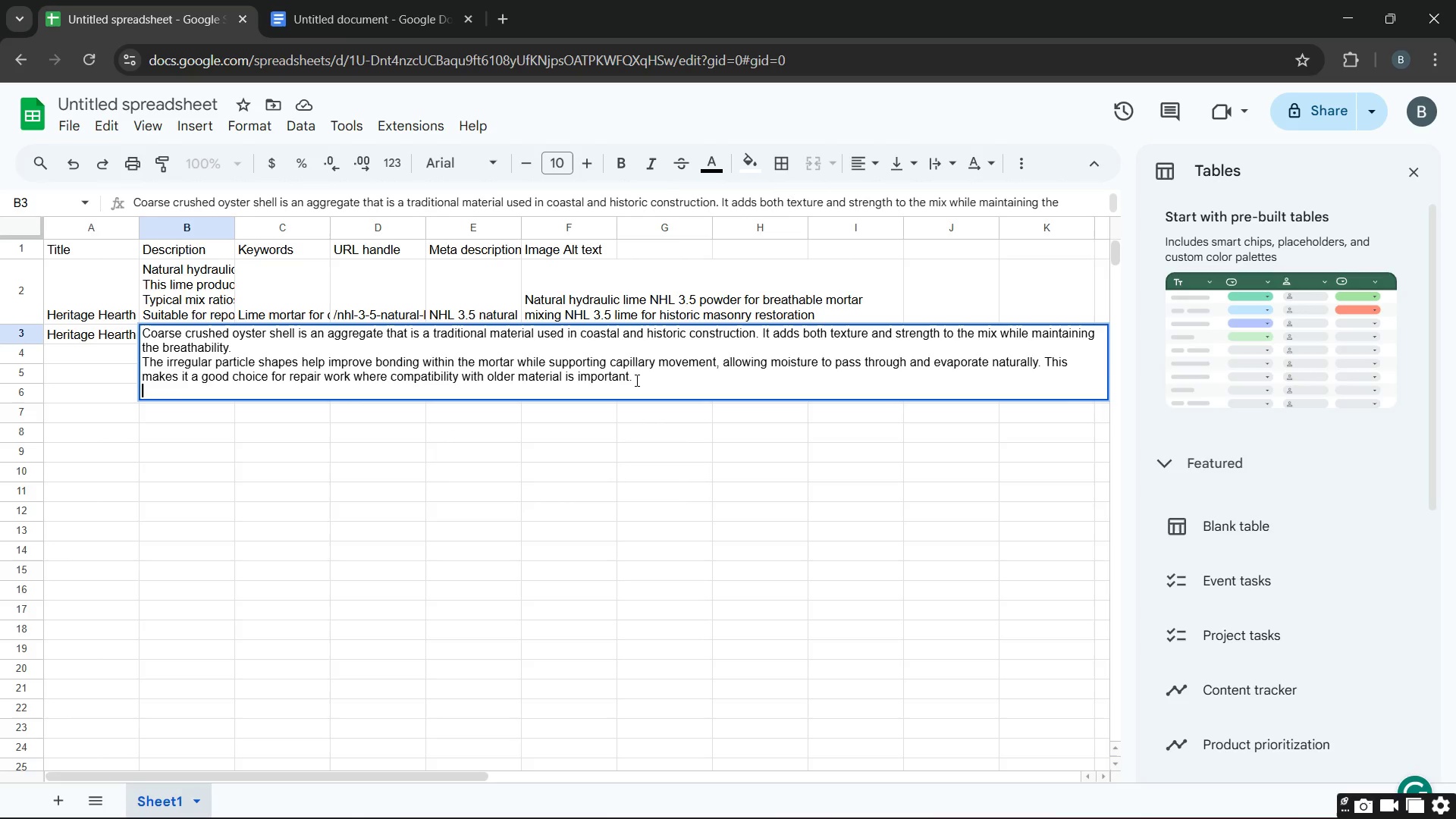 
type(T)
key(Backspace)
type(It can be blended with natural hydraulic lime o)
 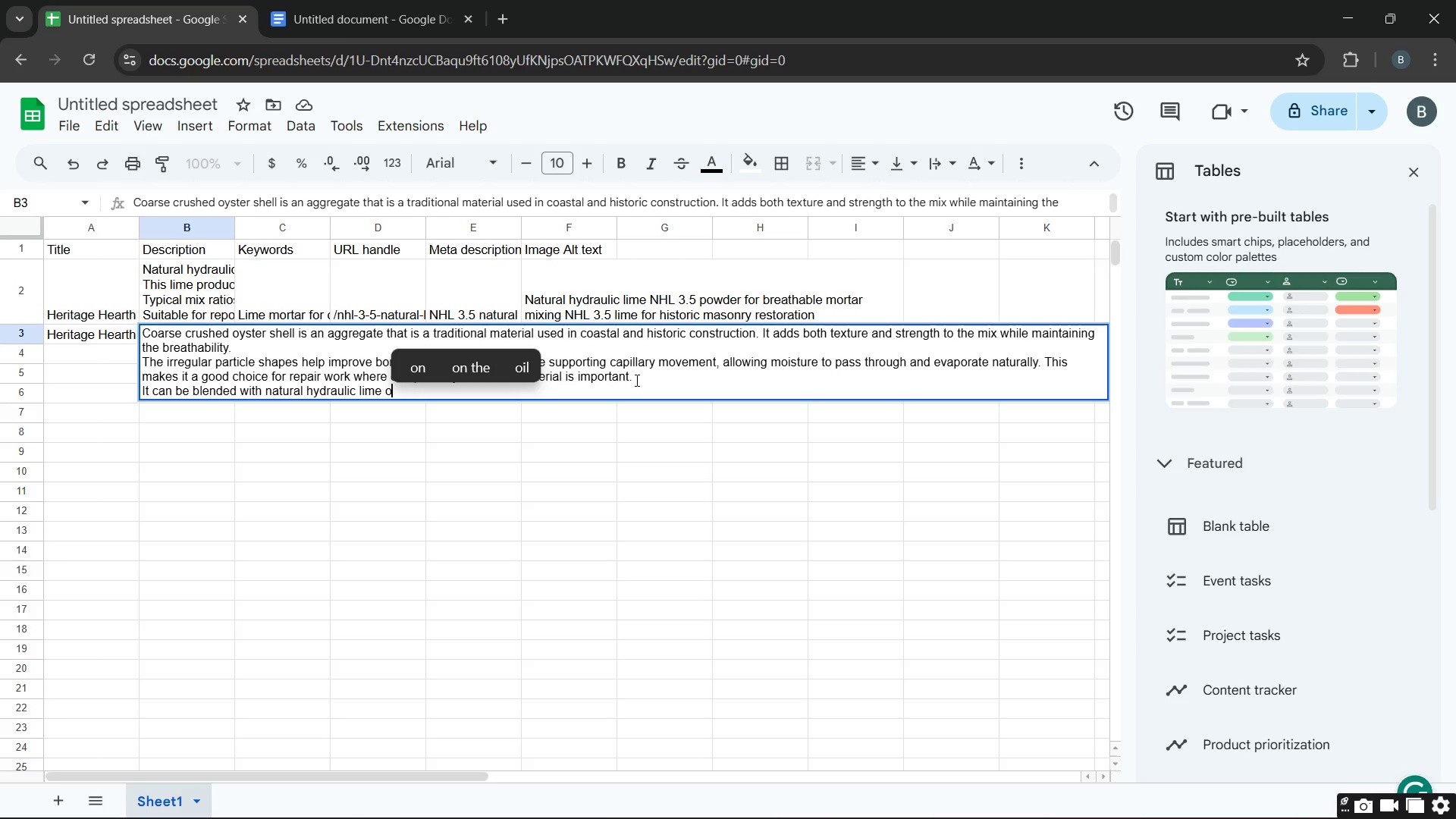 
key(Backspace)
key(Backspace)
type(, typically t)
key(Backspace)
type(replacing th)
 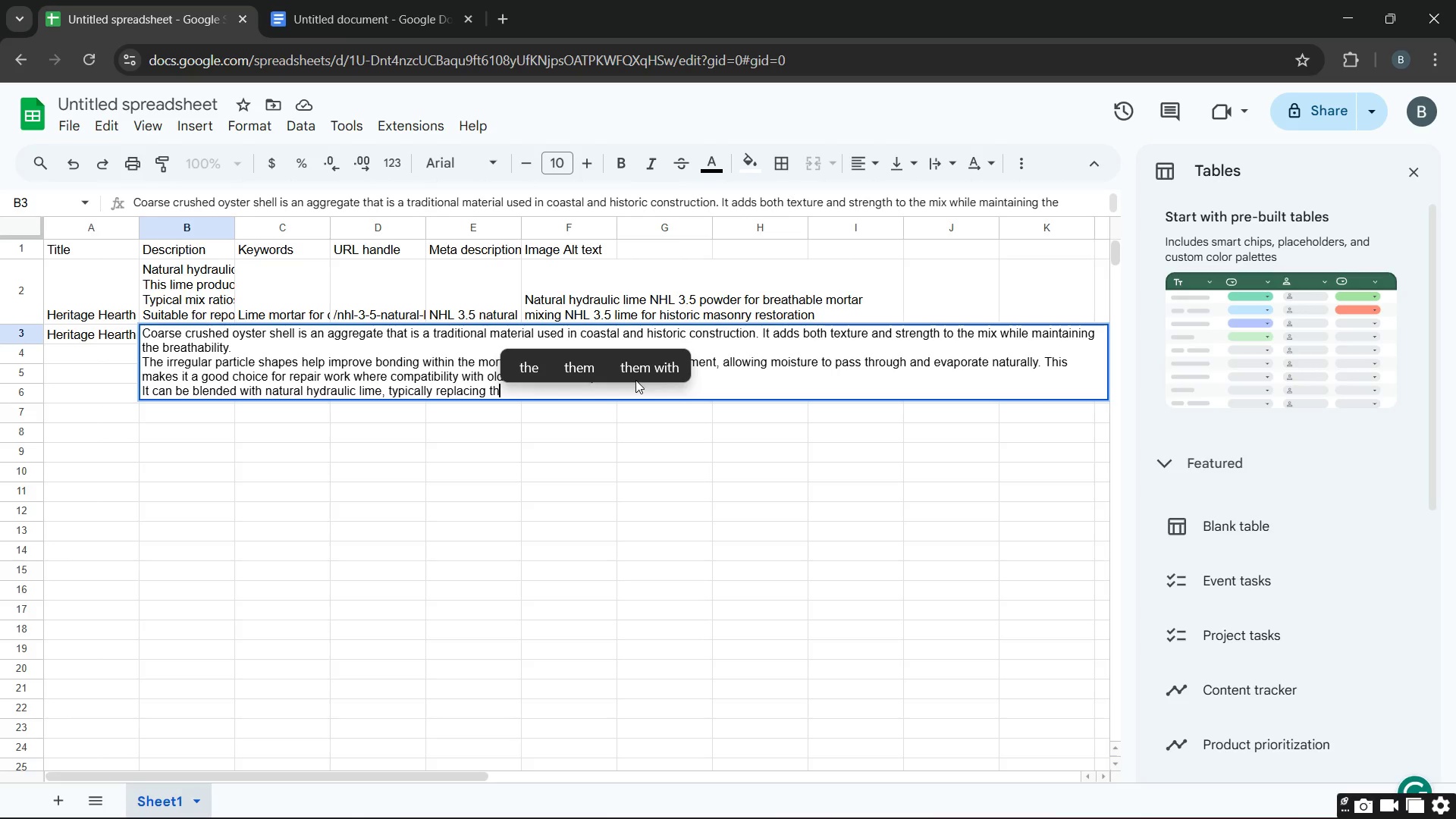 
key(Backspace)
key(Backspace)
type(part of the )
 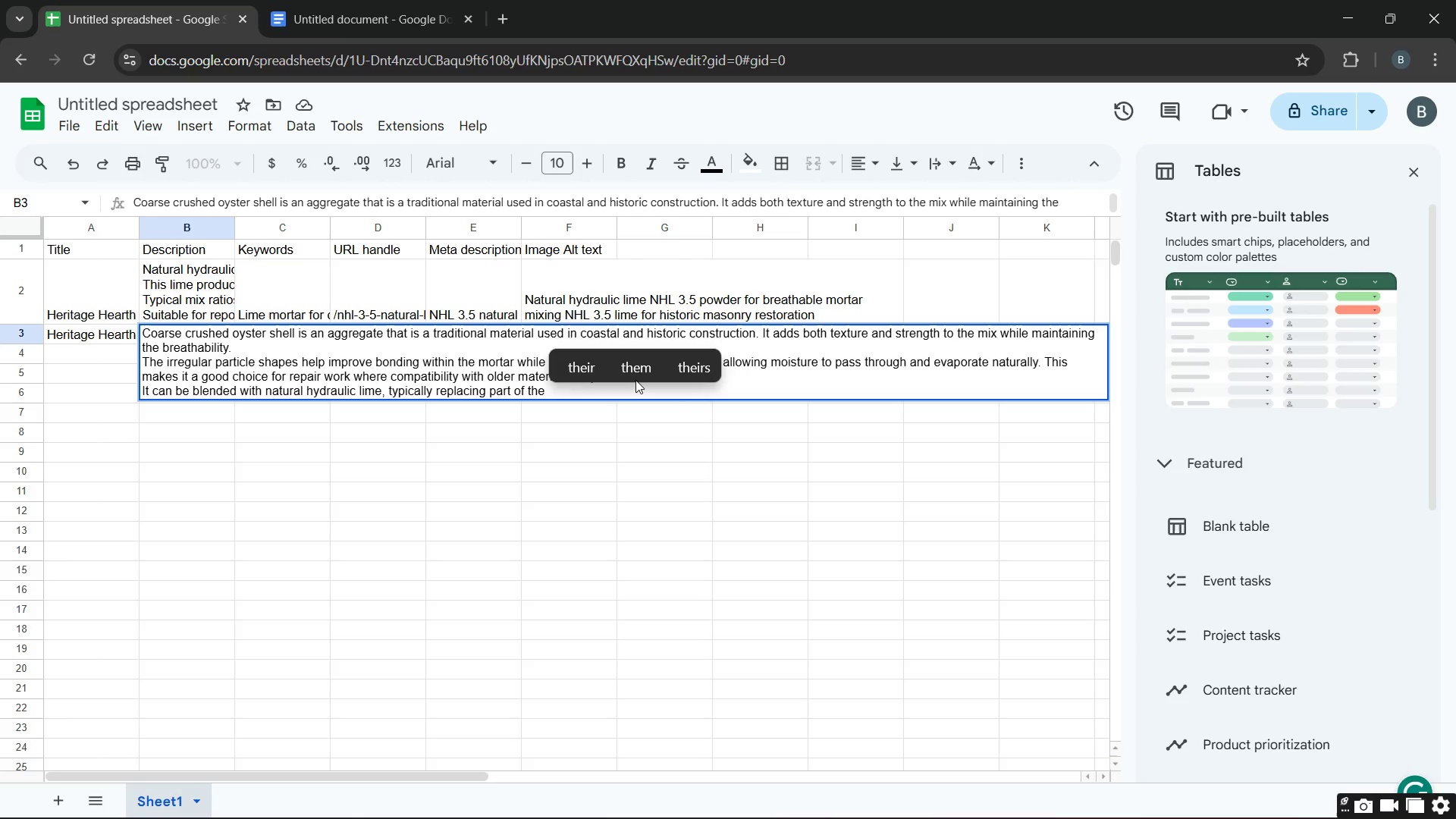 
type(standard sand aggerigate )
 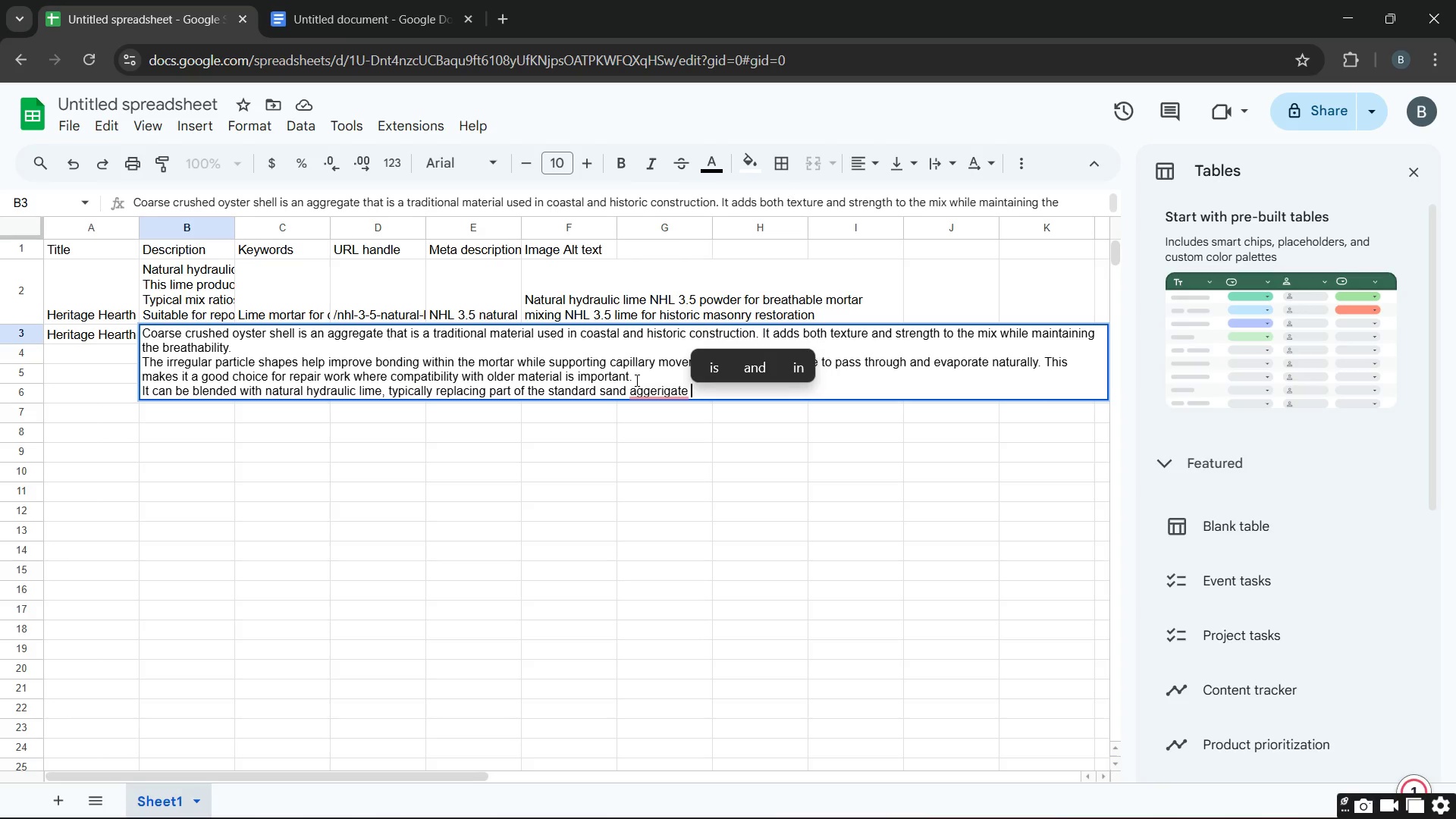 
type(depending on the )
 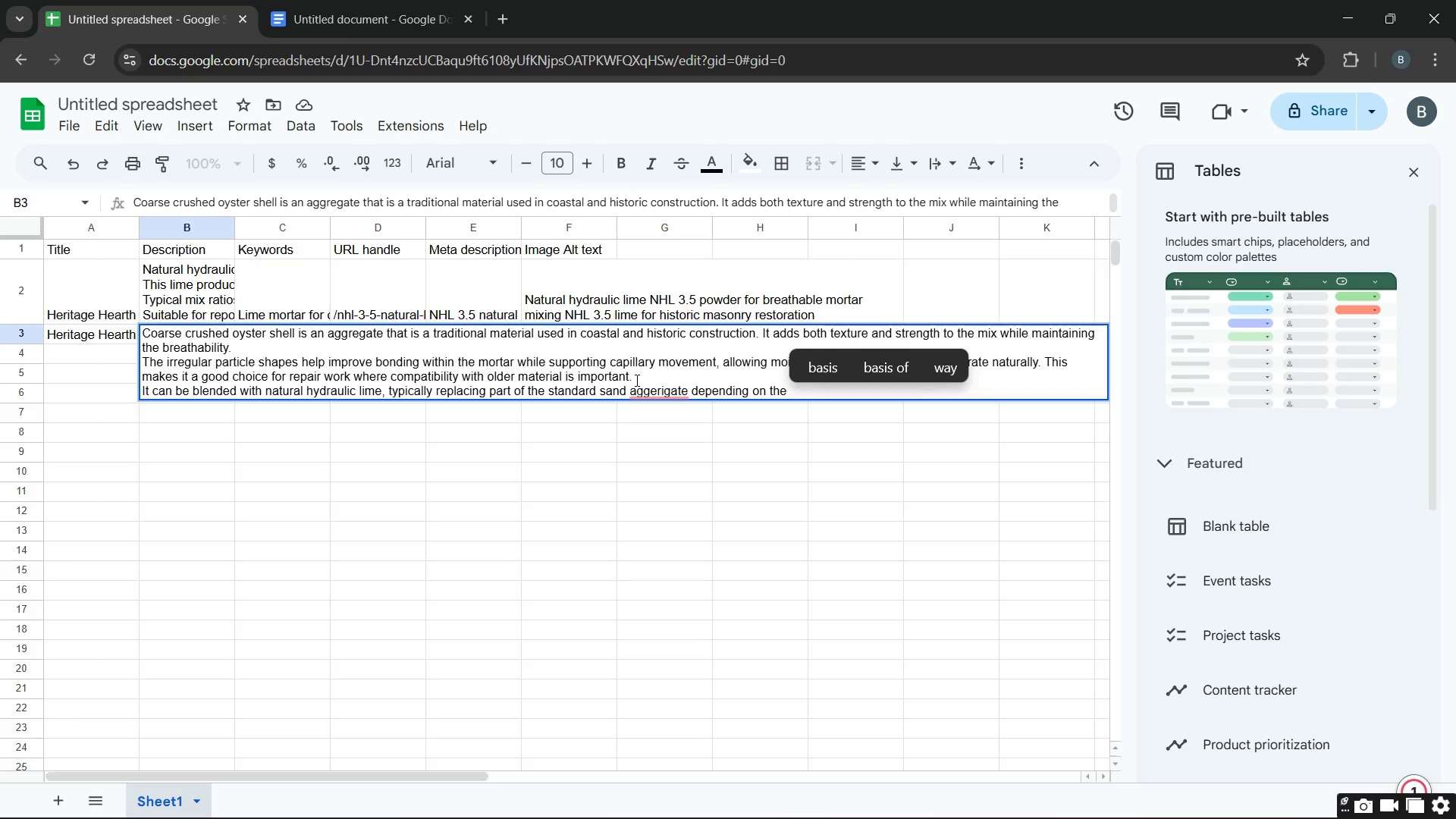 
wait(6.69)
 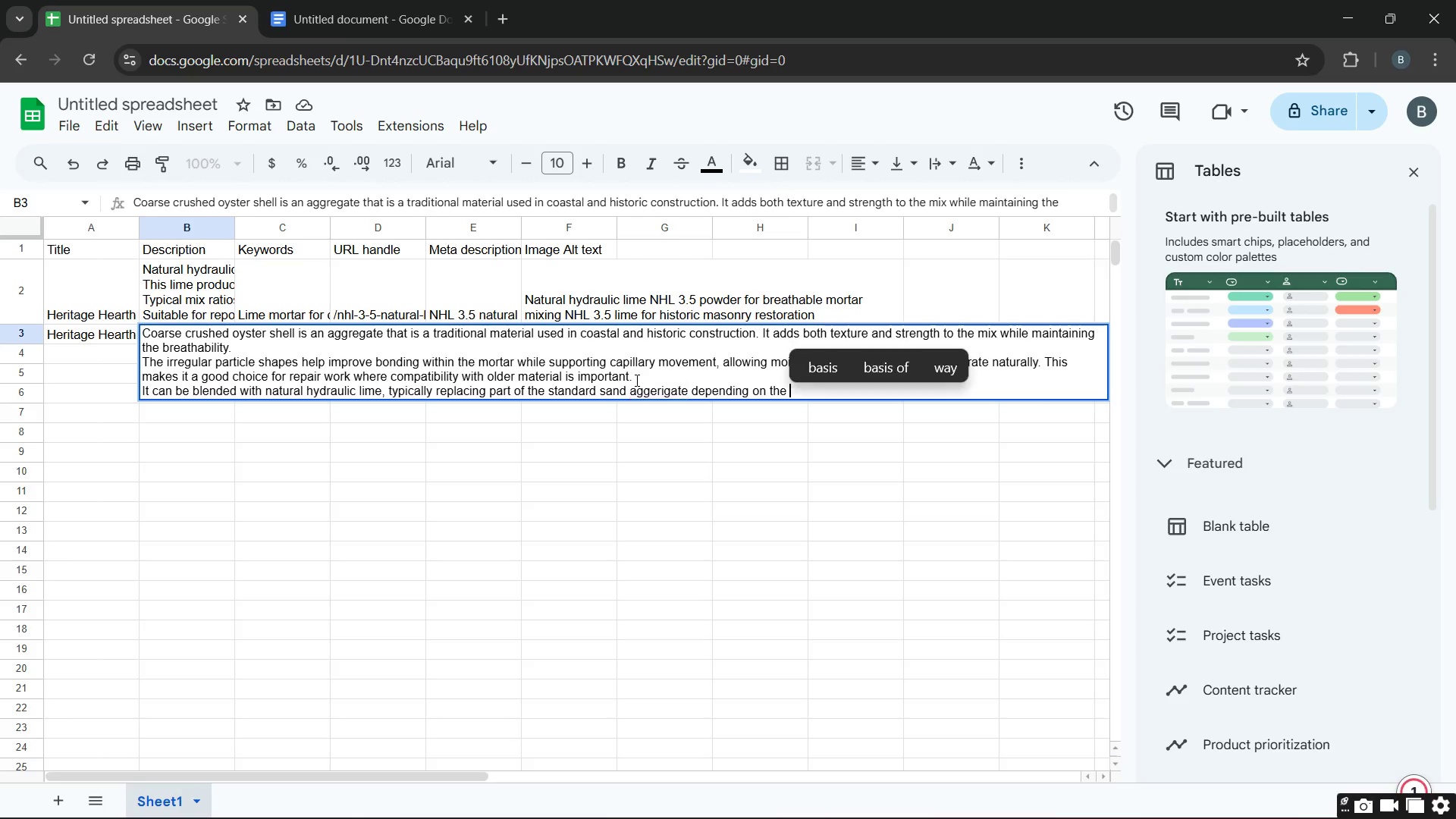 
type(finish requires )
 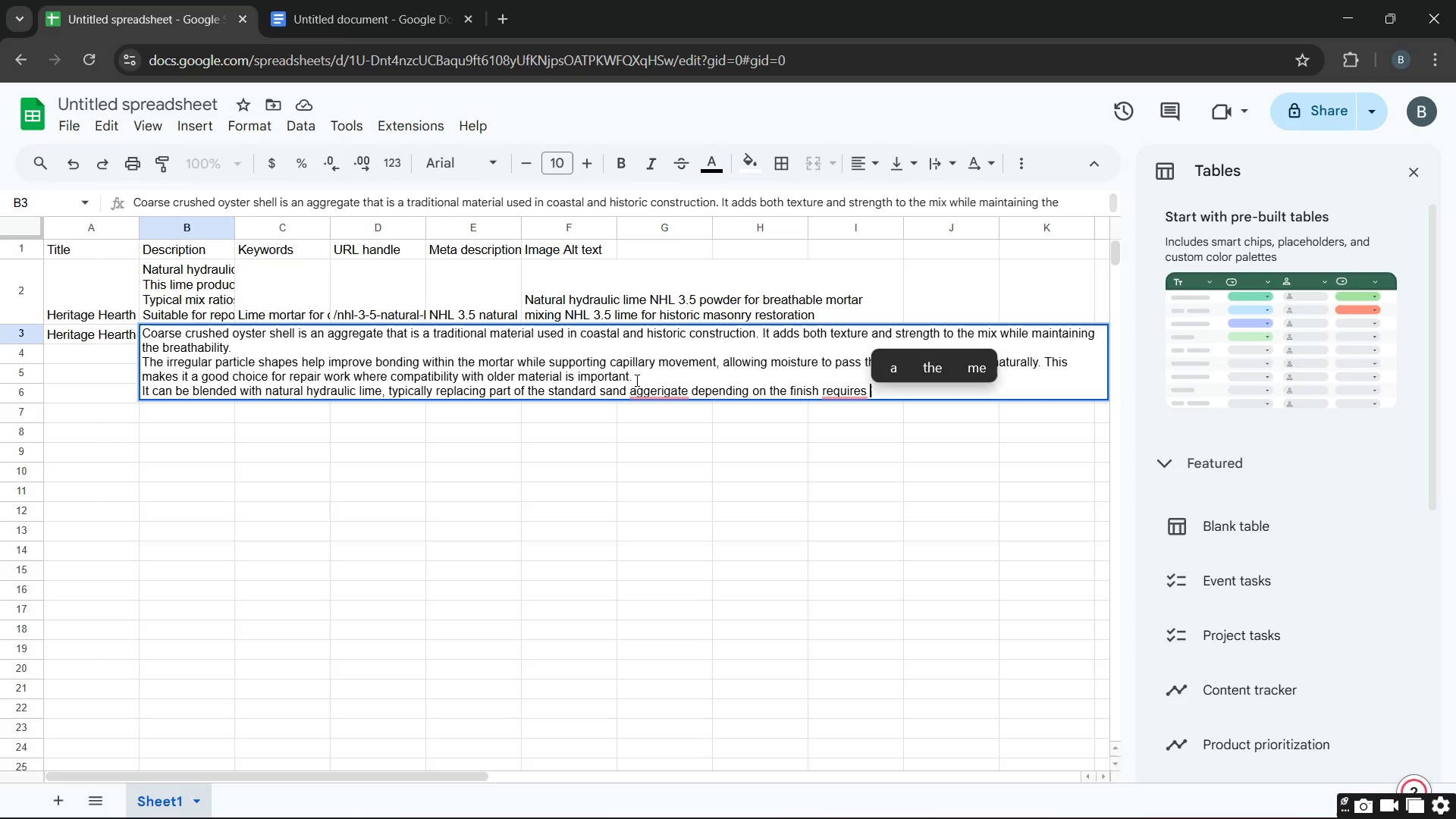 
wait(9.44)
 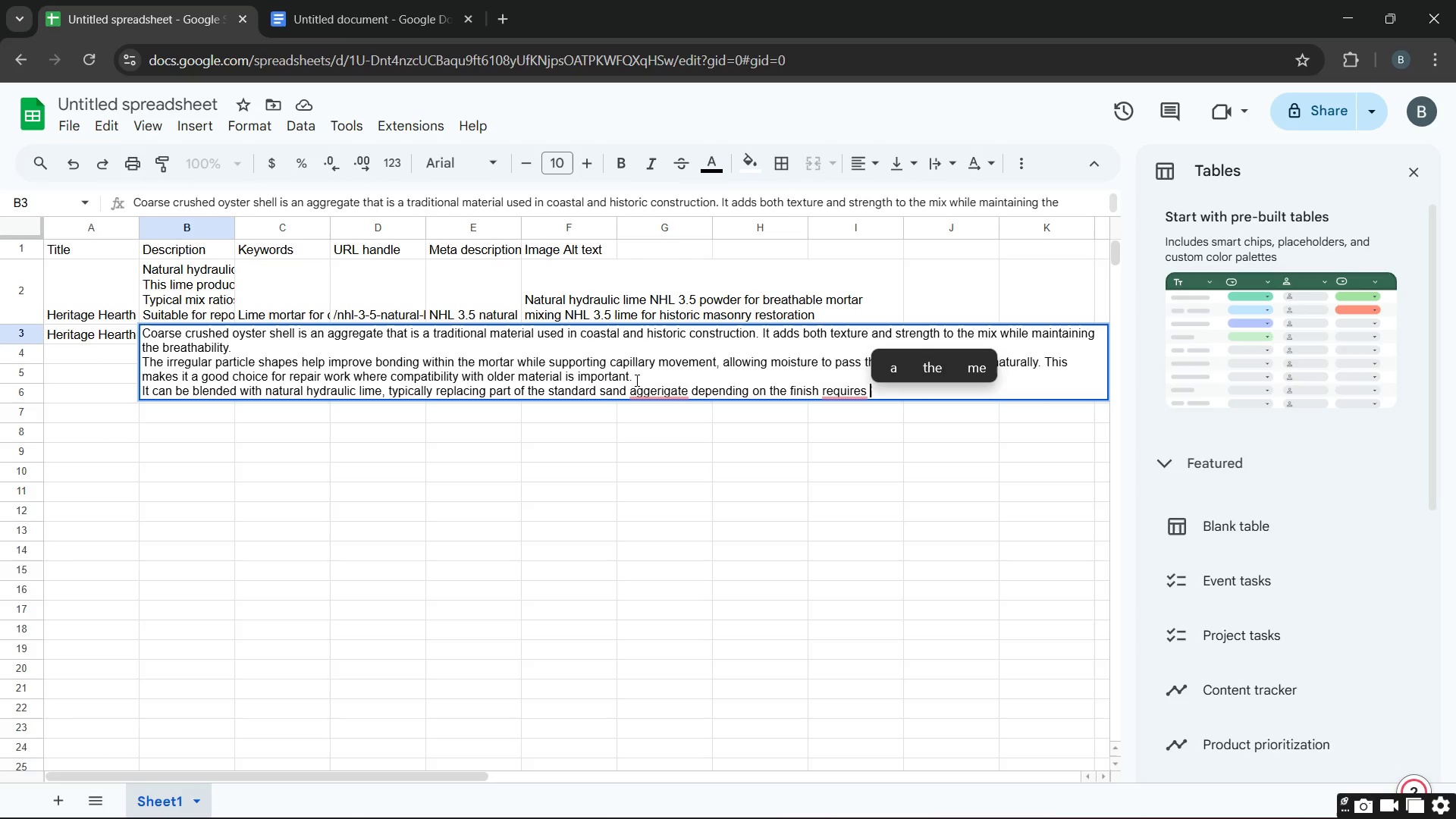 
key(Backspace)
 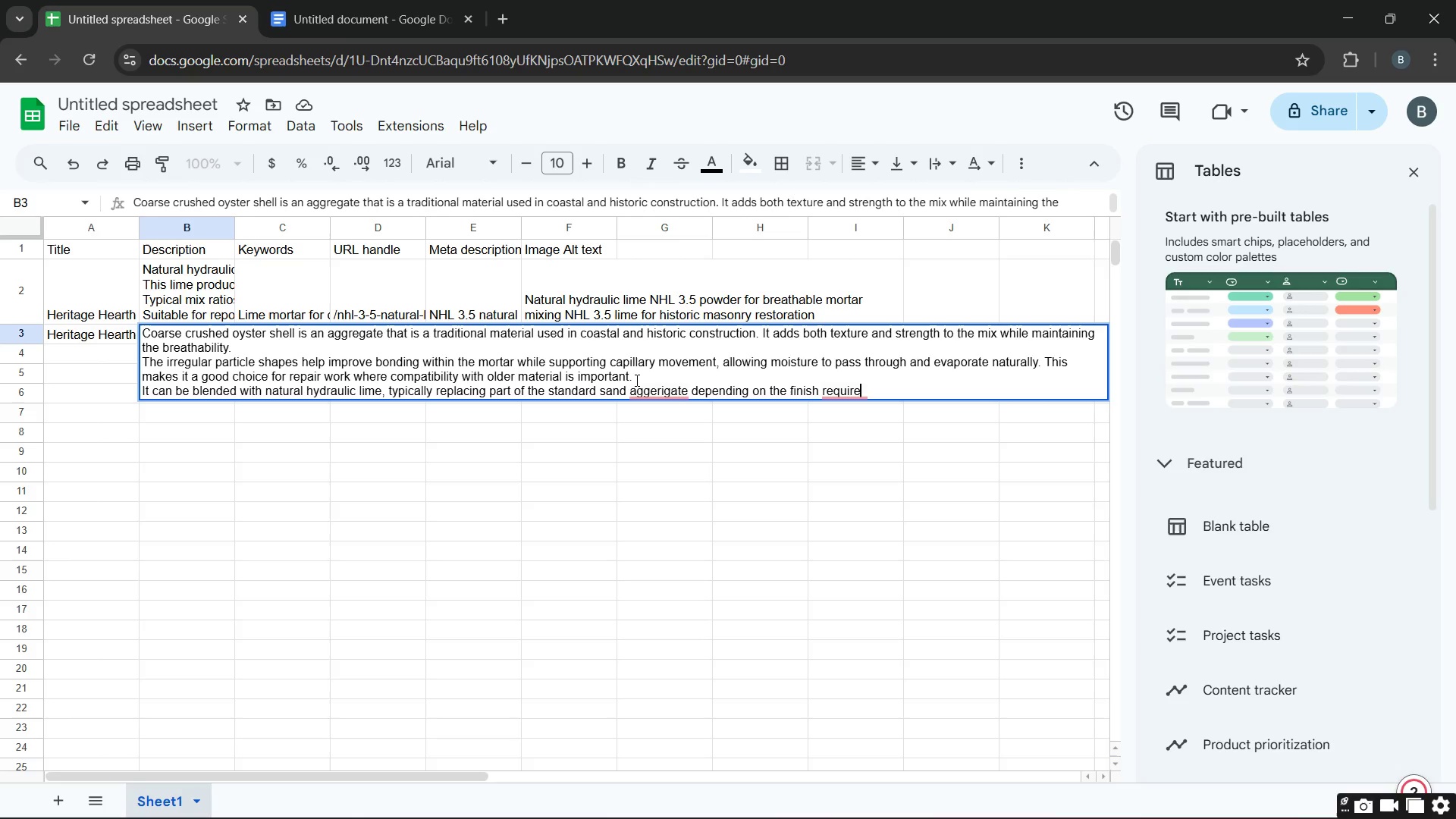 
key(Backspace)
 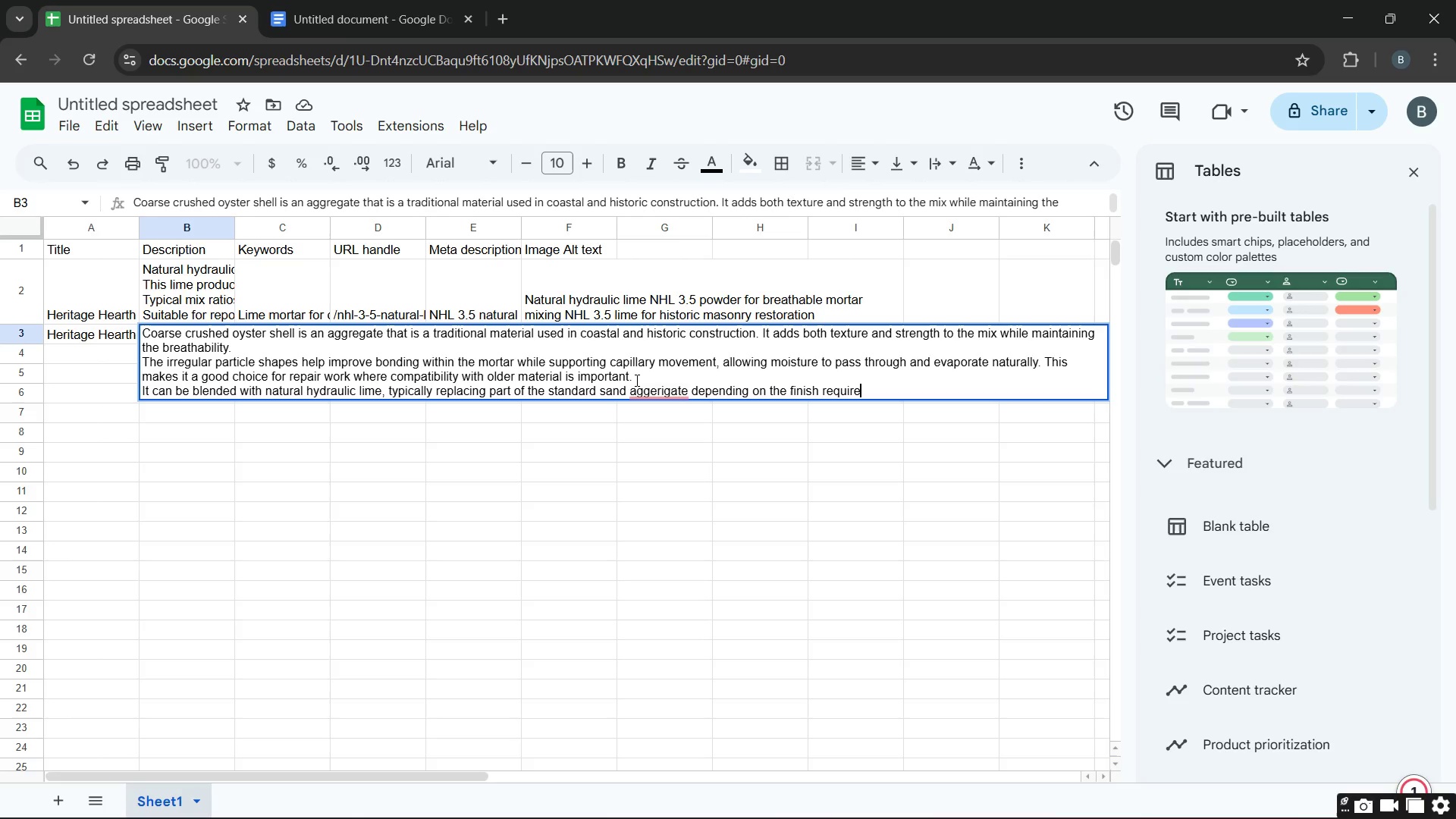 
key(D)
 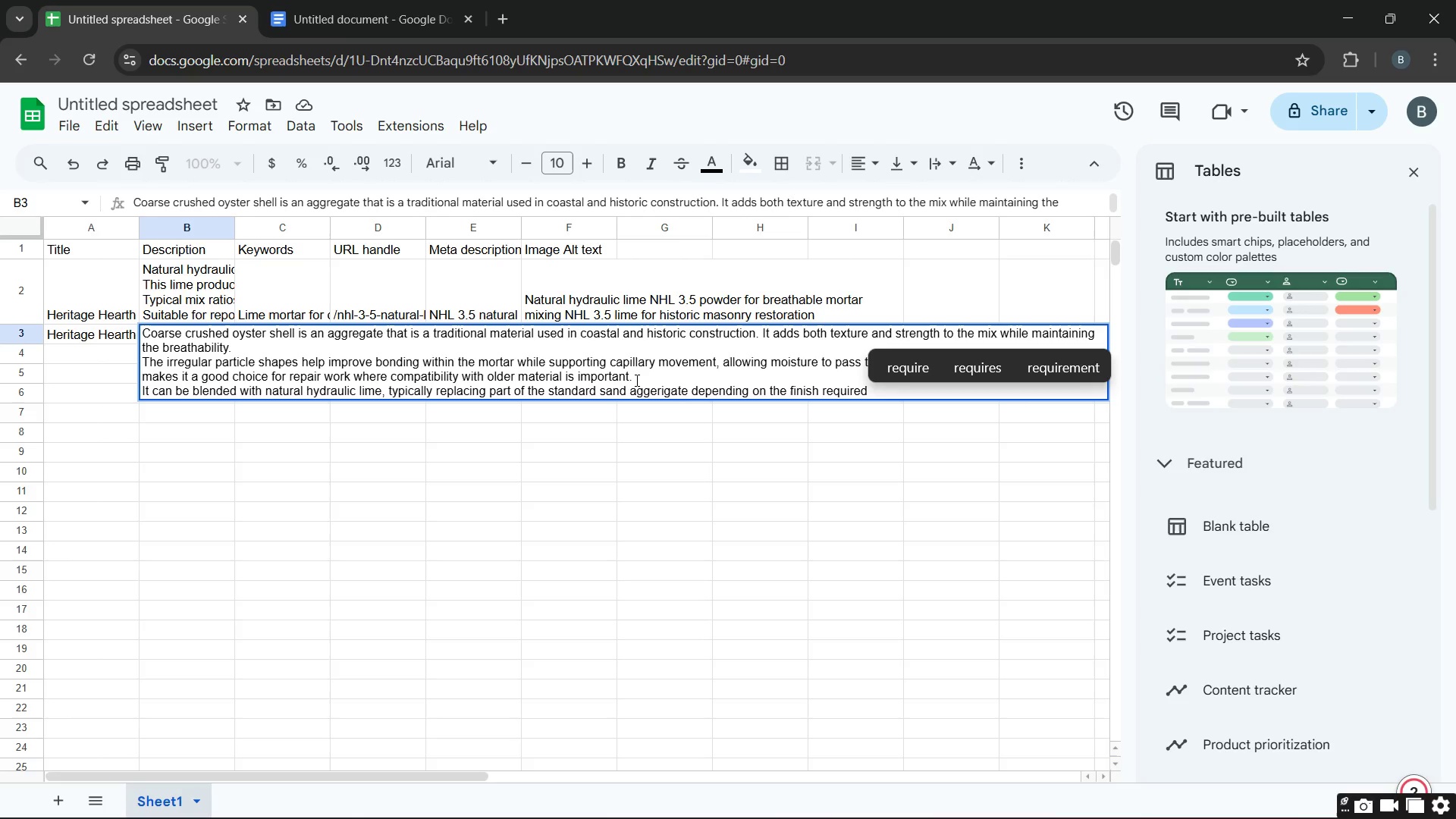 
key(Period)
 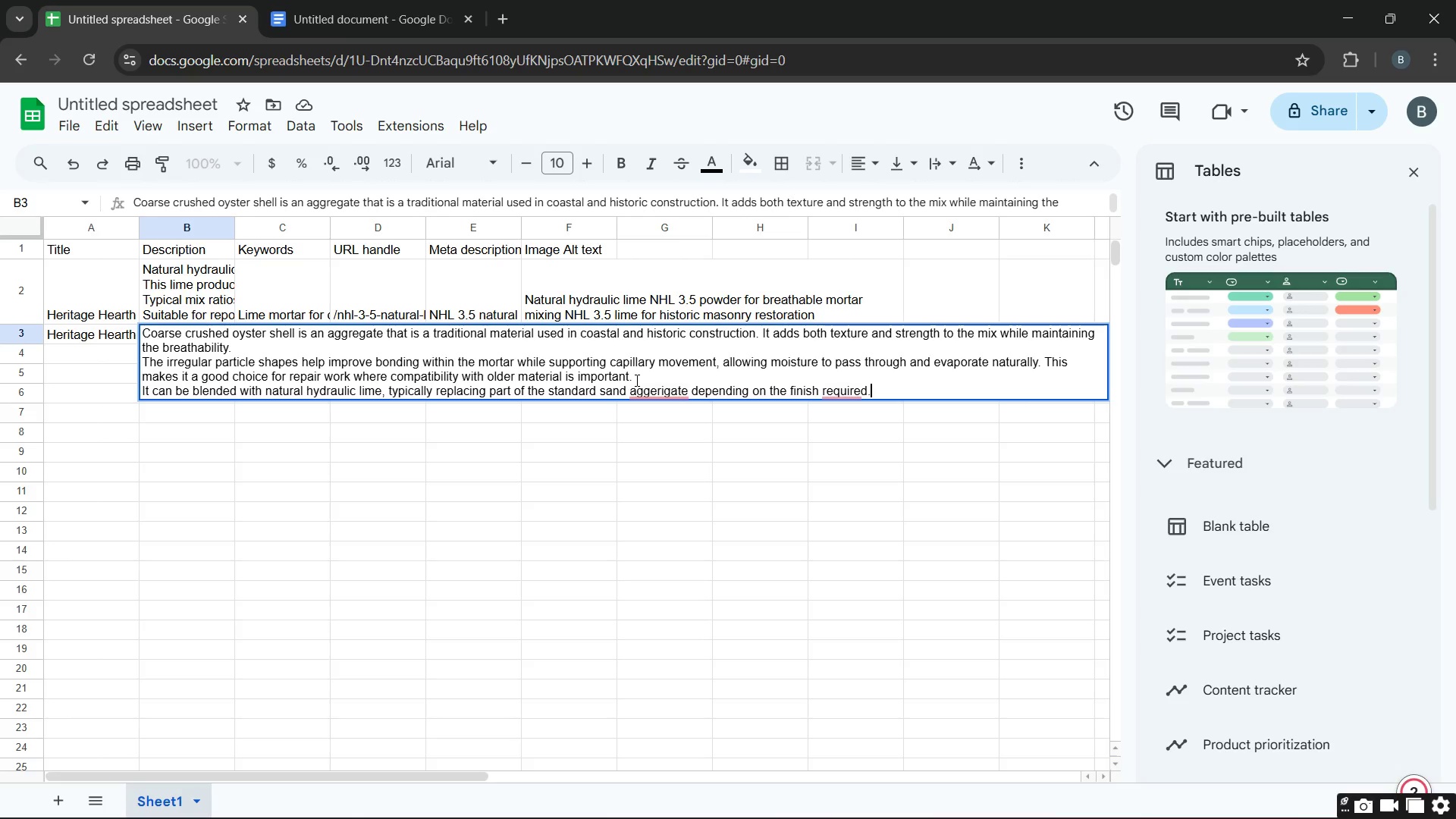 
key(Space)
 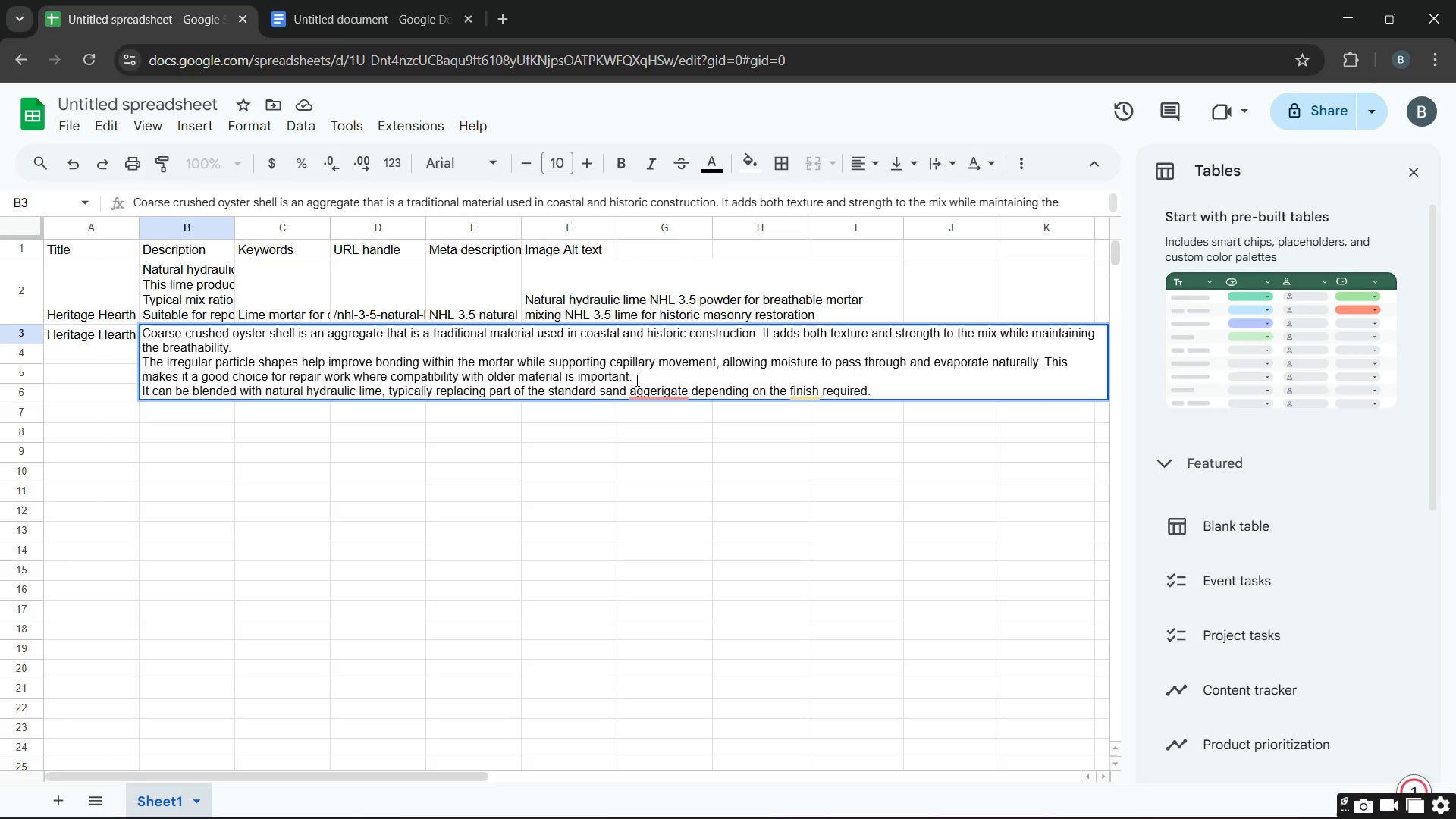 
type(coa)
 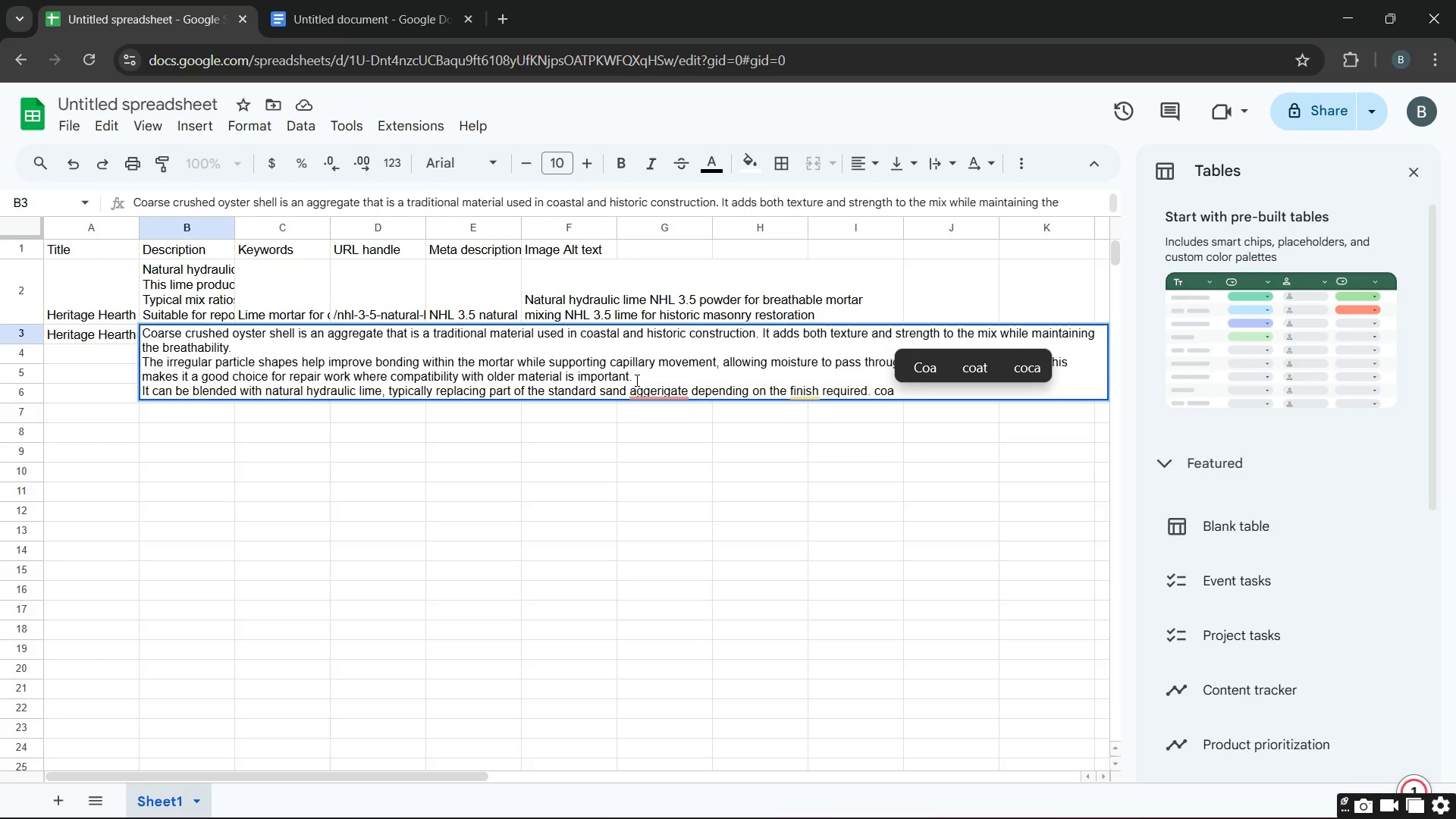 
type(rser)
 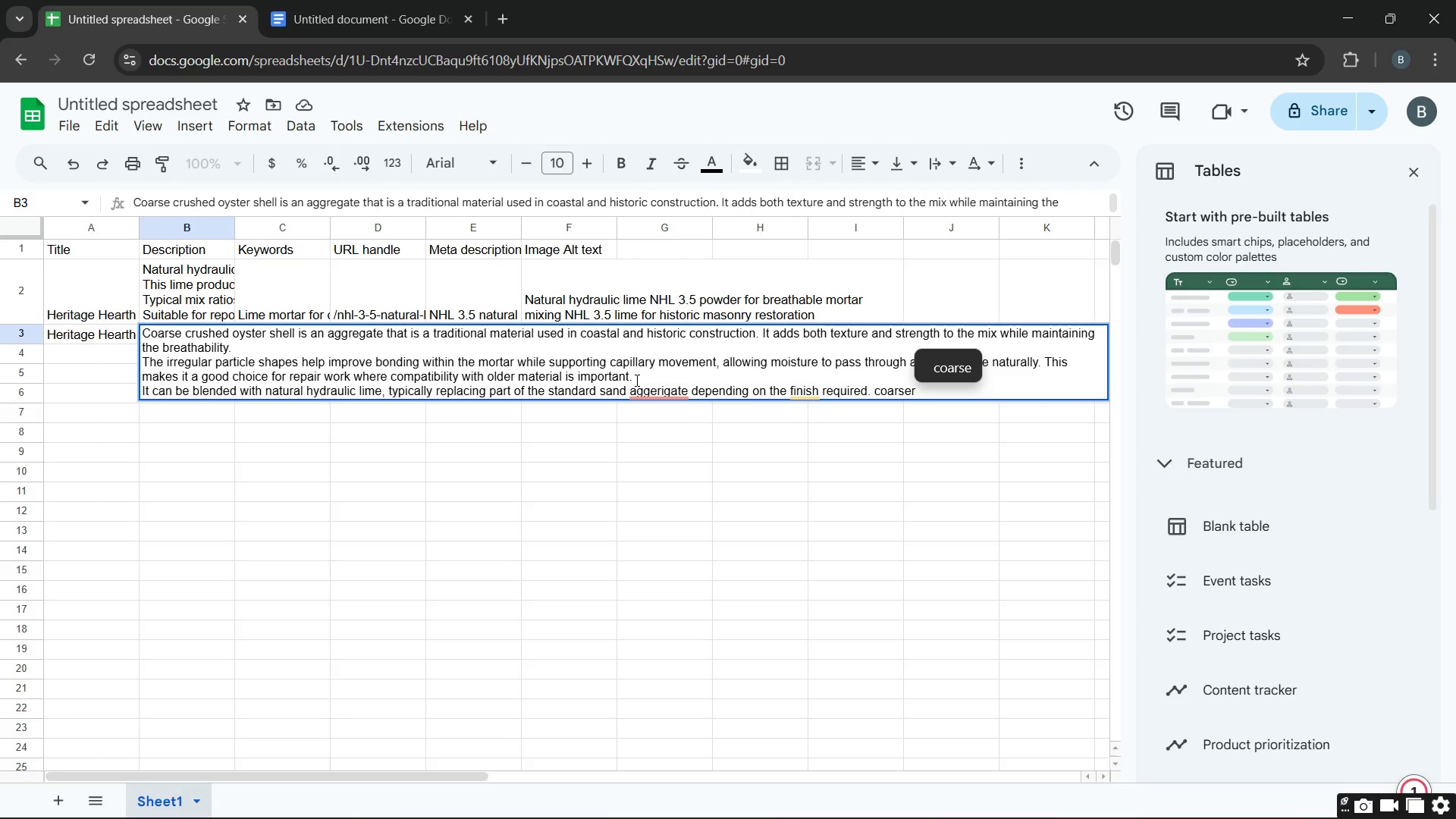 
type( grades are often )
 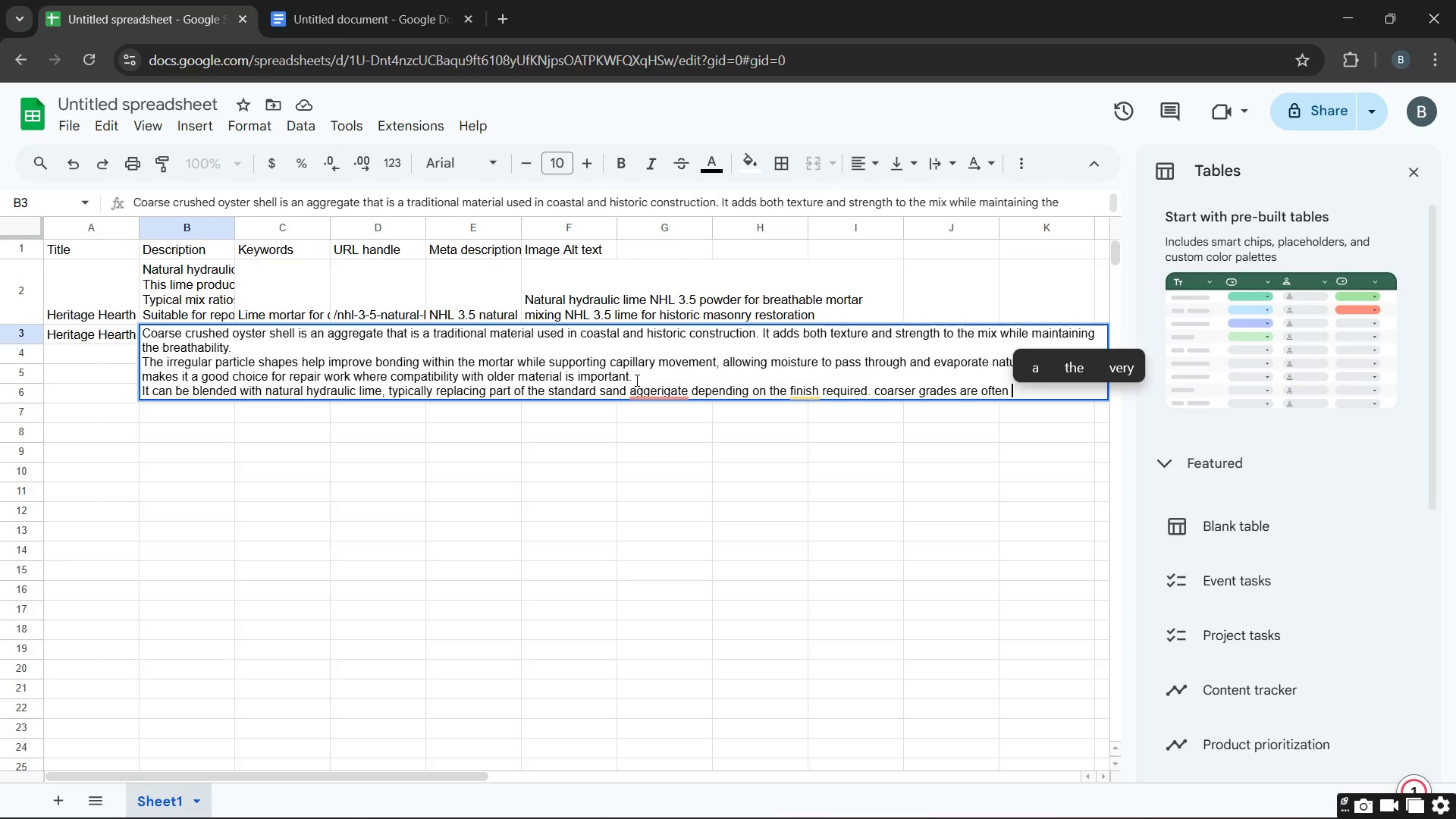 
wait(14.84)
 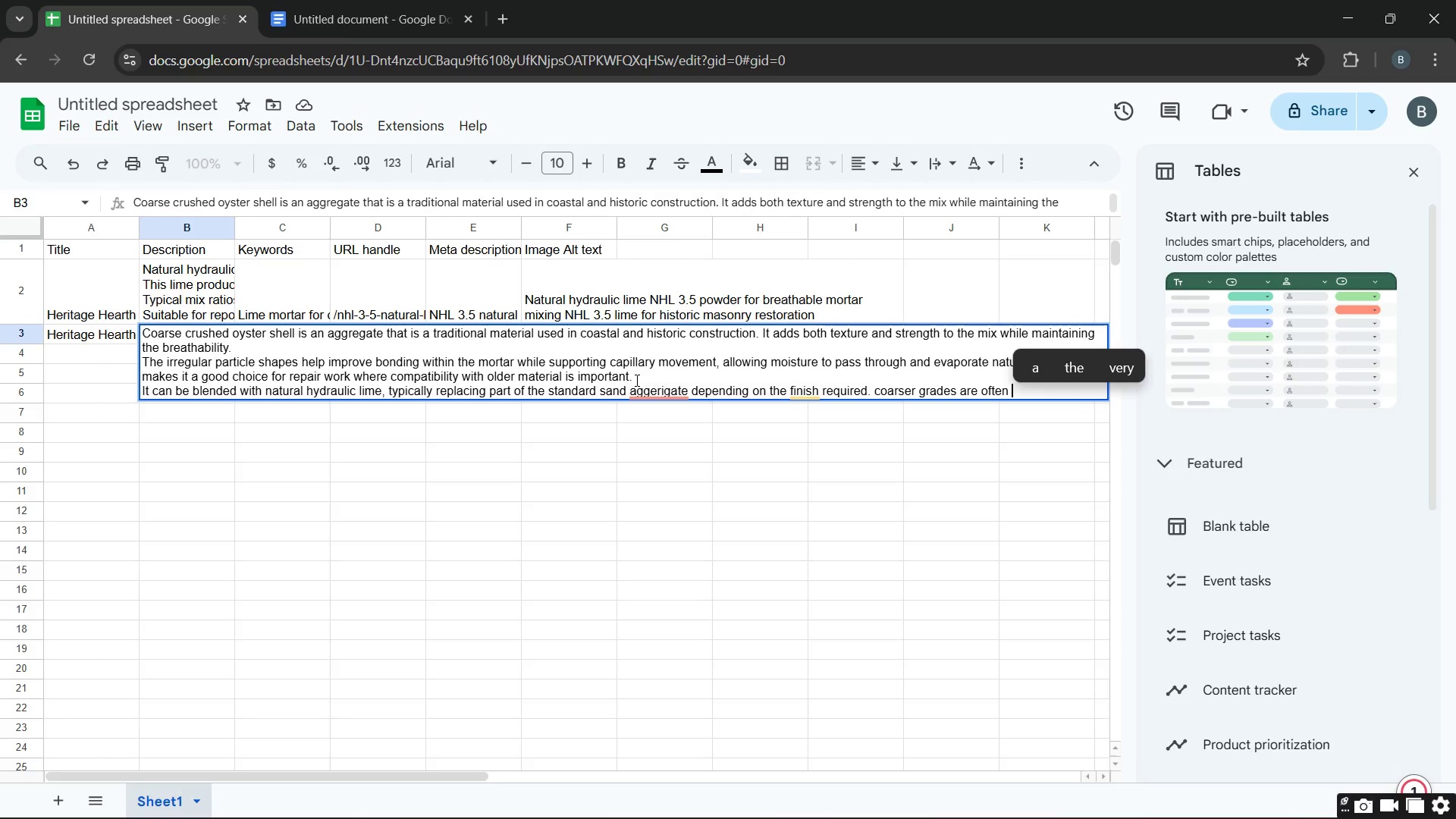 
type(used for base coats )
 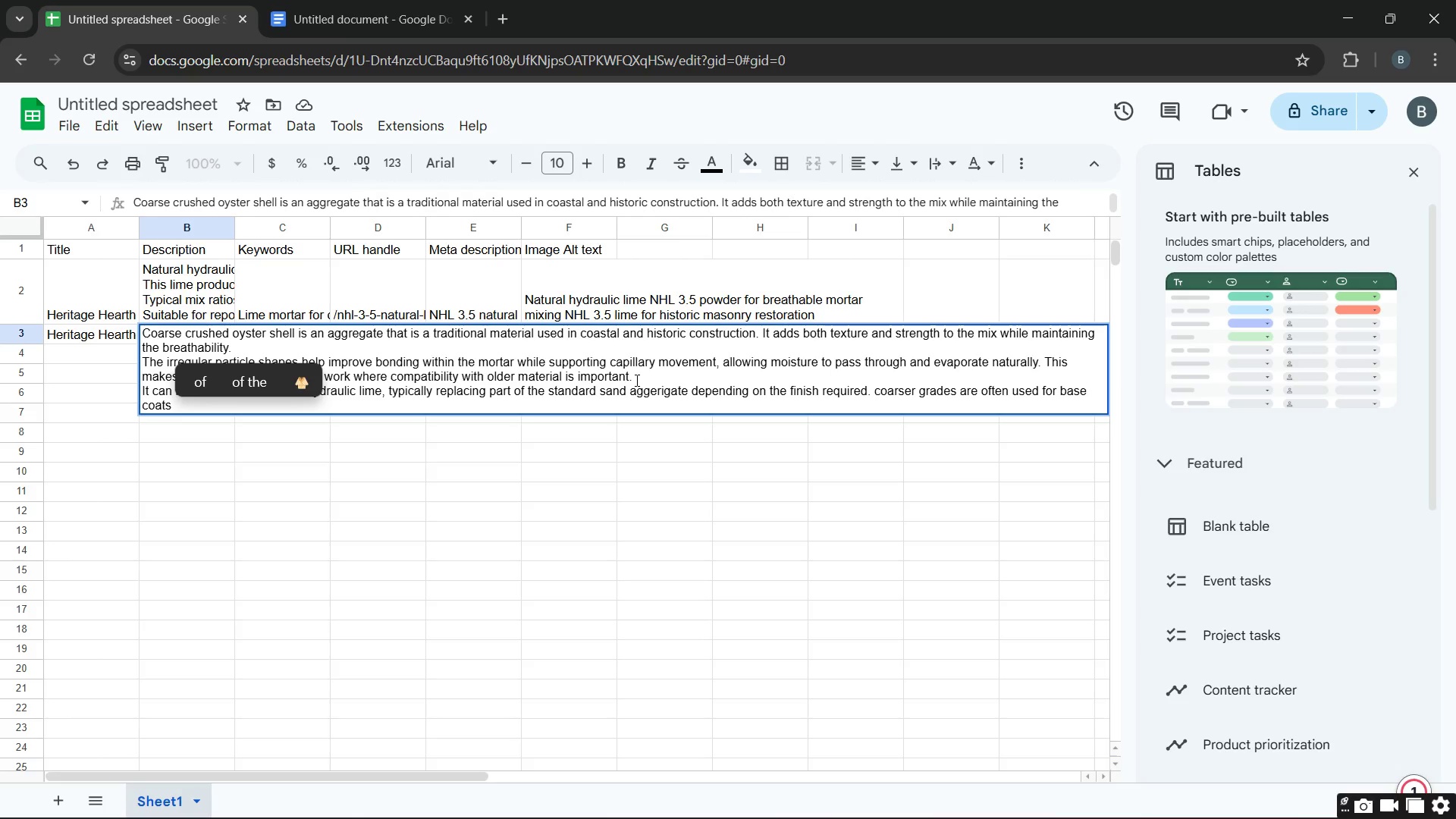 
type(or where a more textured surface )
 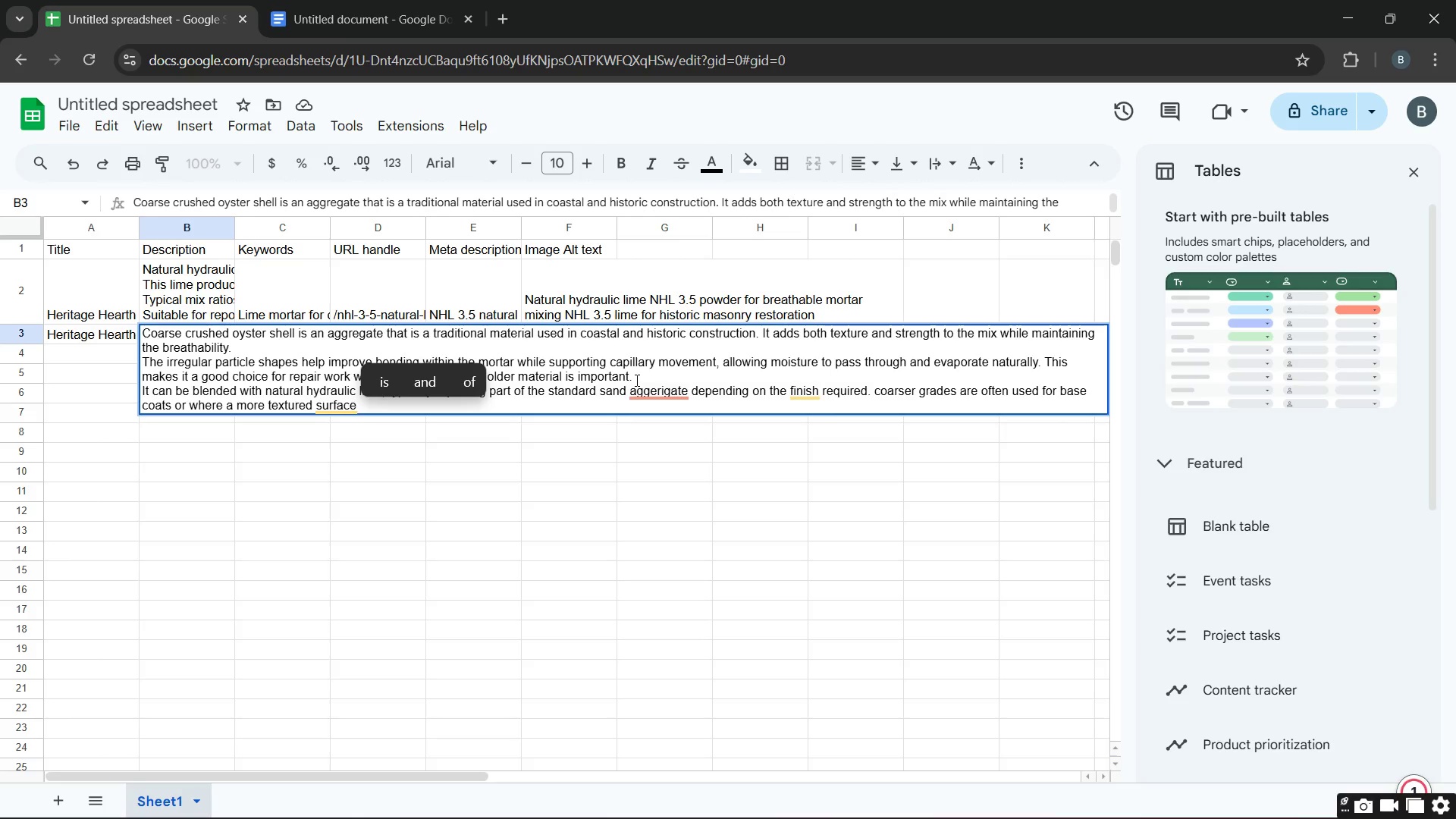 
wait(5.08)
 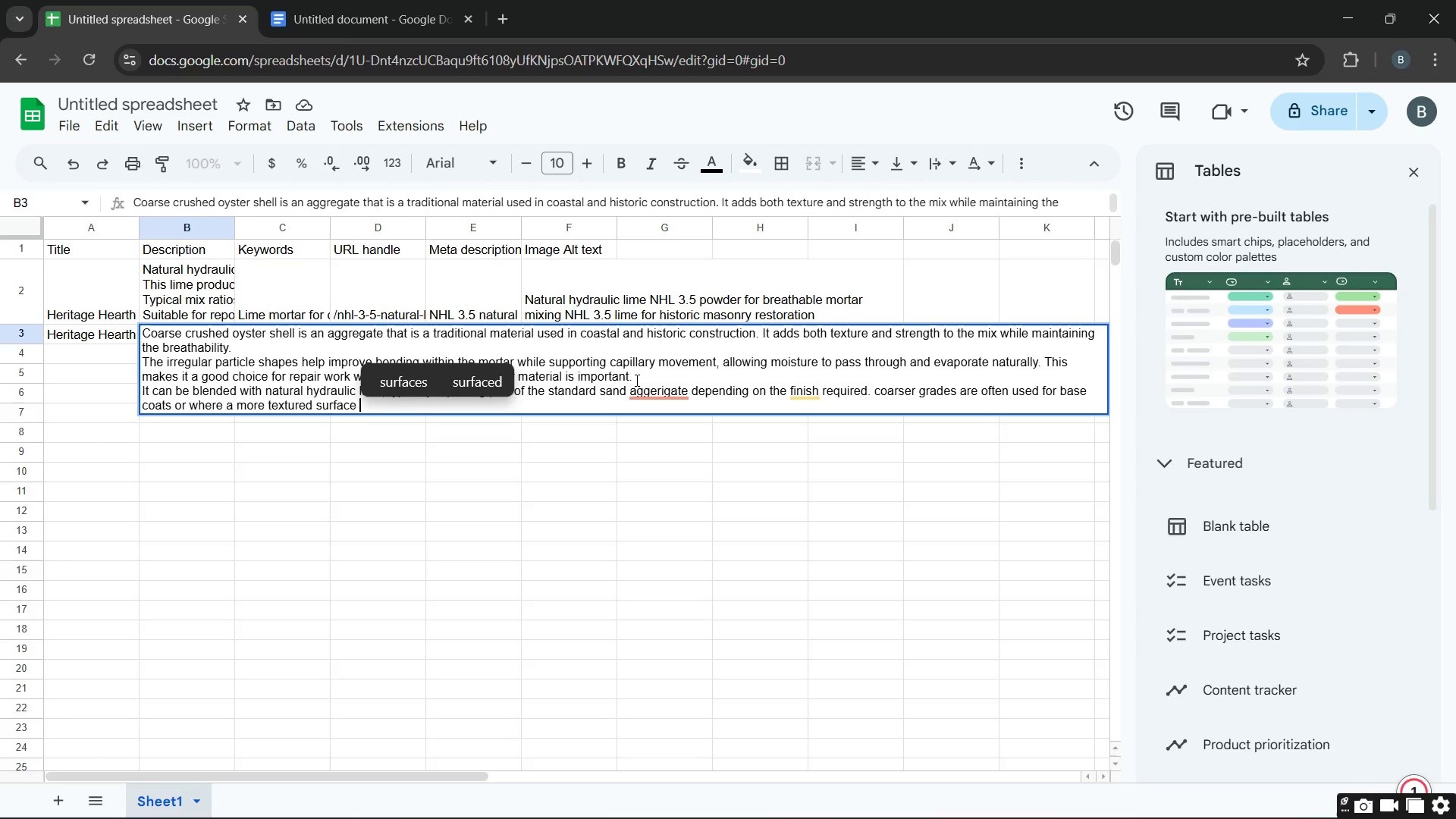 
type(is needed)
 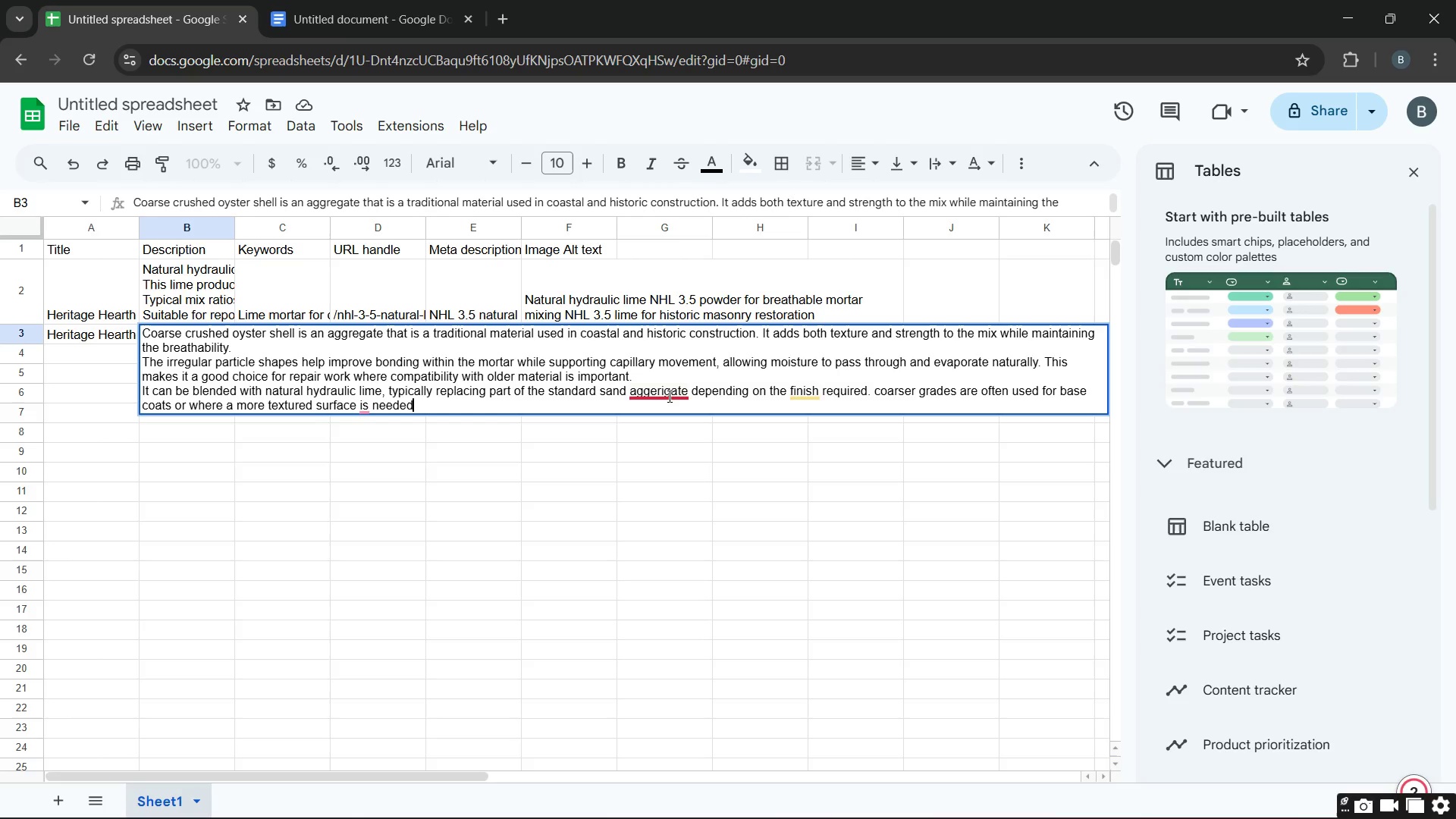 
left_click([659, 394])
 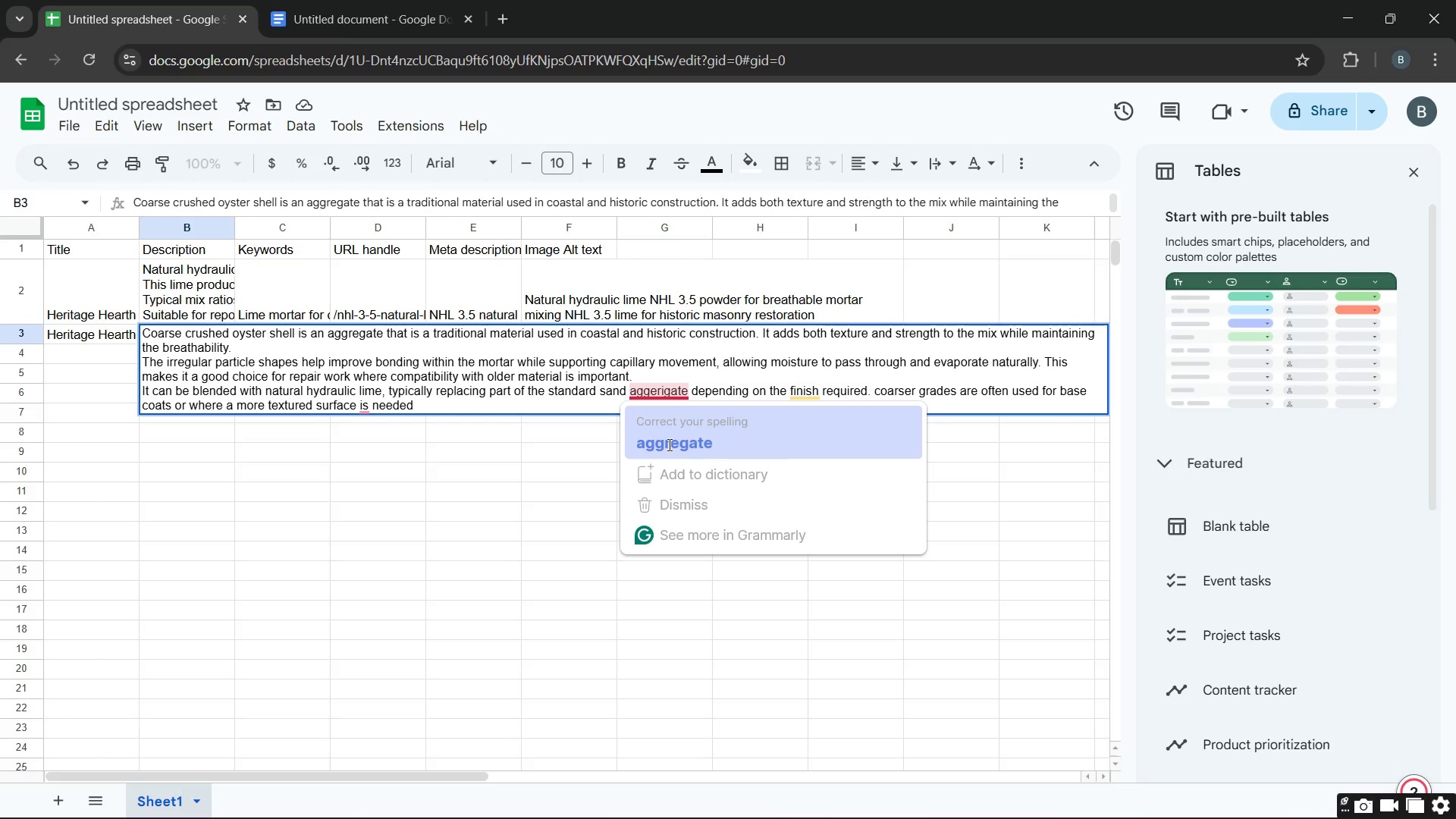 
left_click([668, 444])
 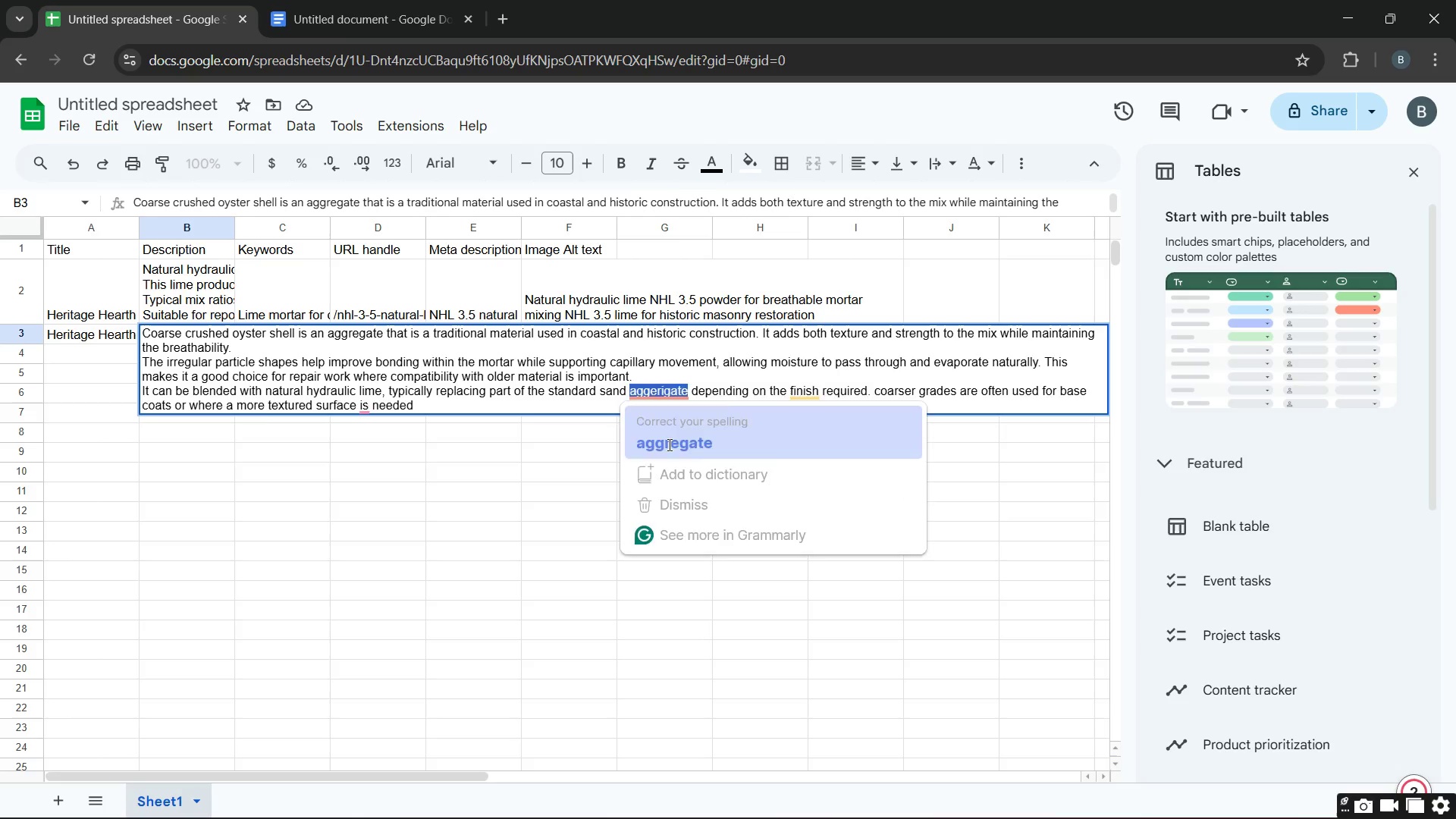 
key(Unknown)
 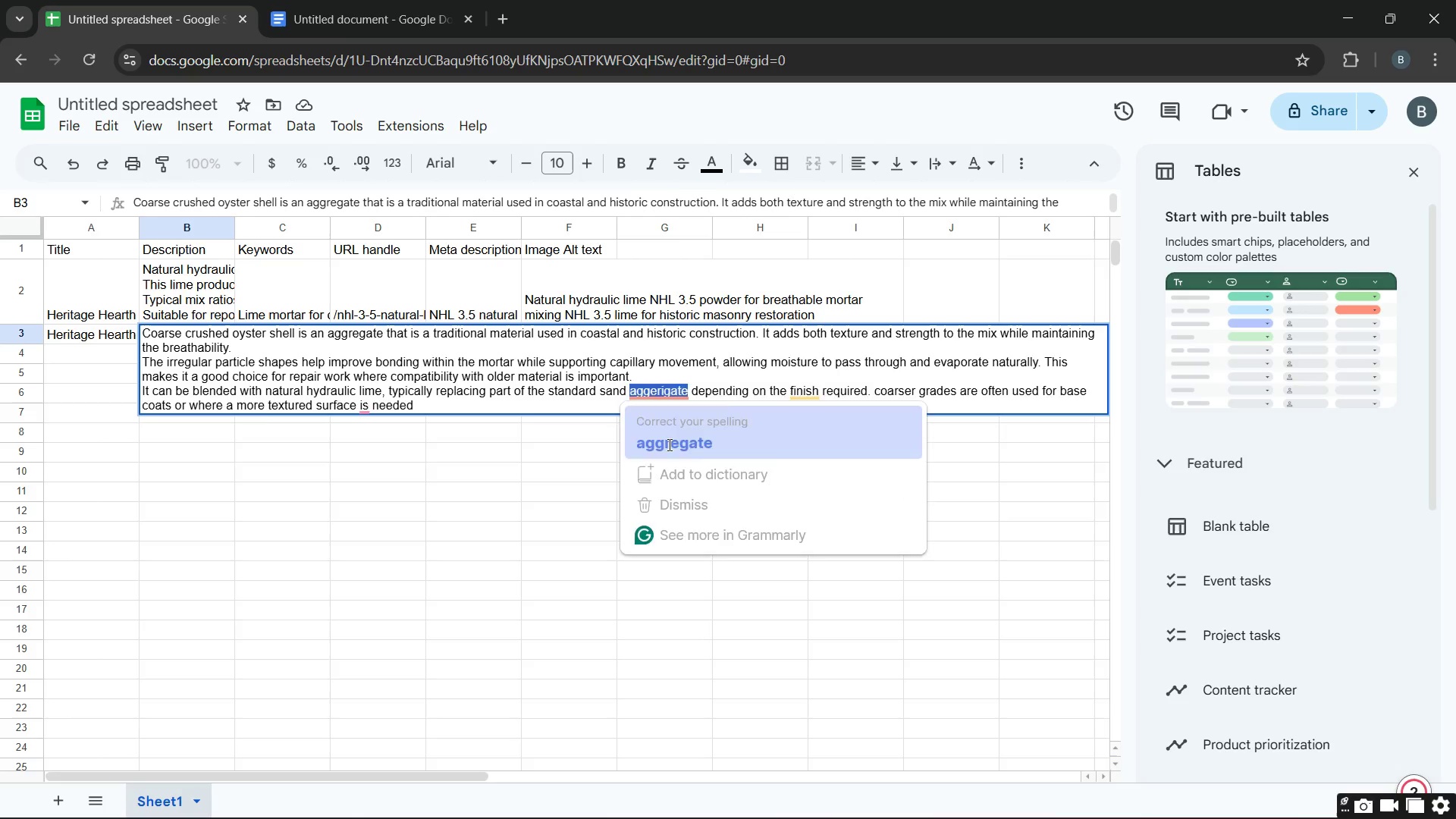 
key(Unknown)
 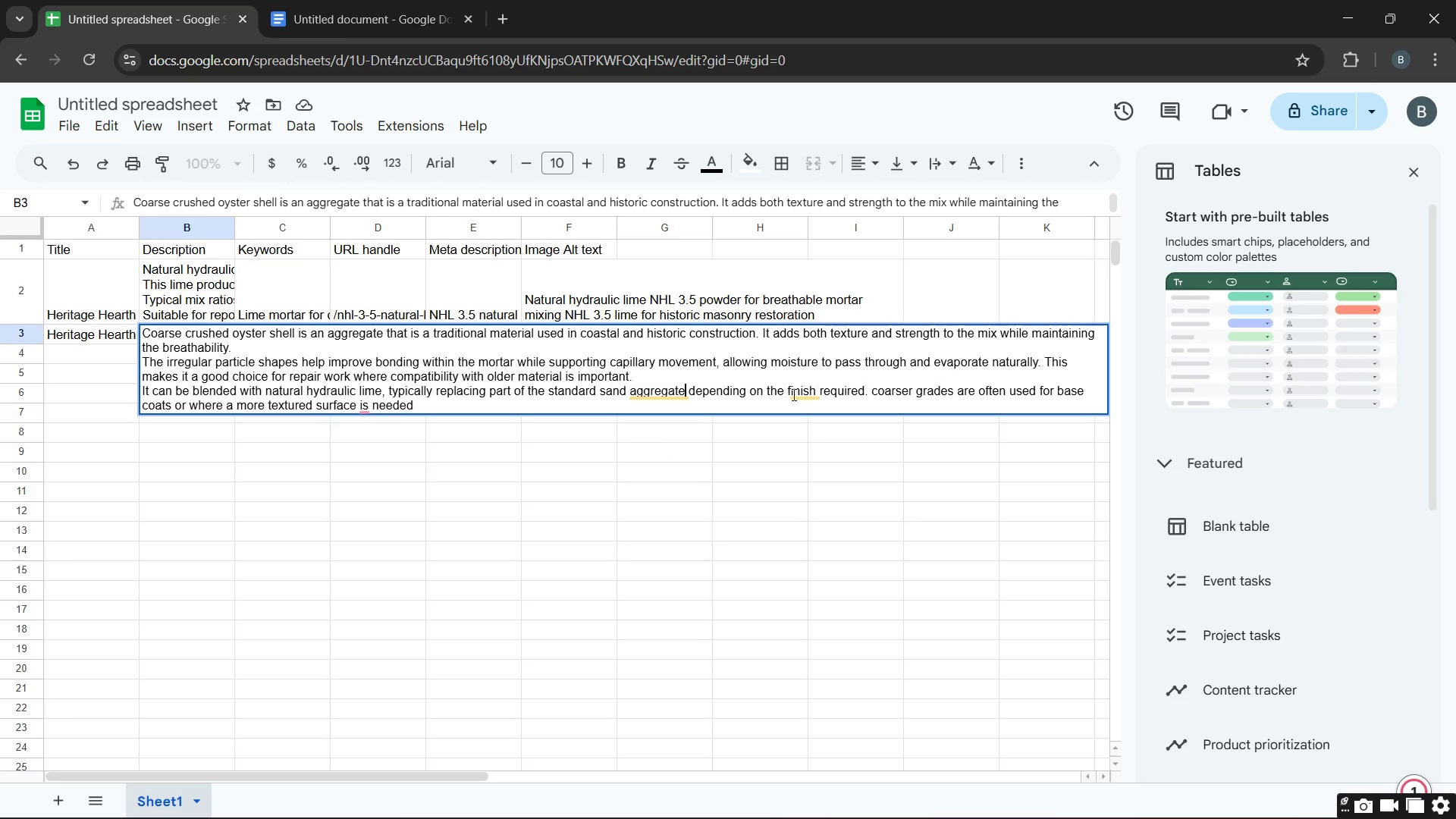 
key(Unknown)
 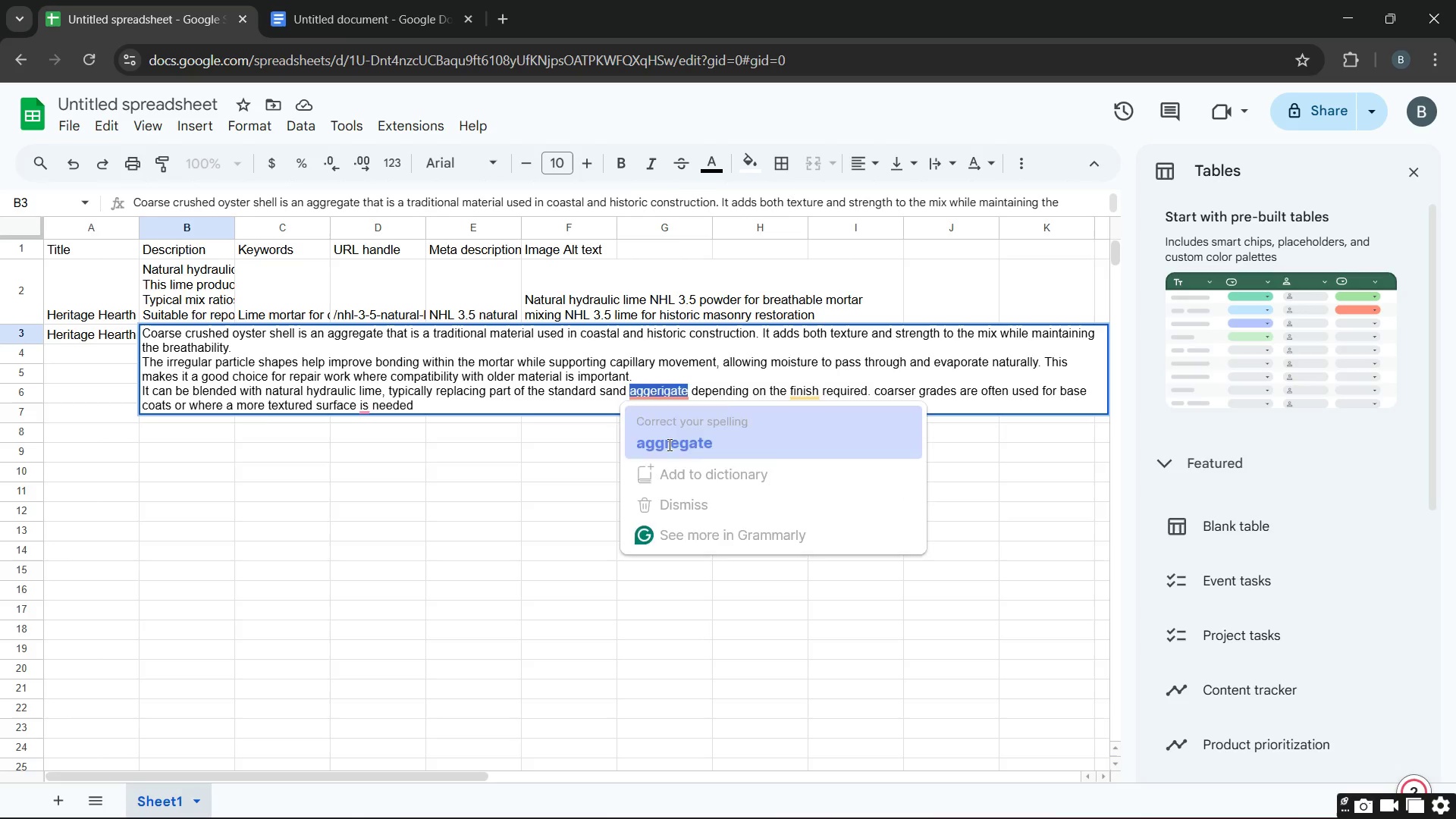 
key(Unknown)
 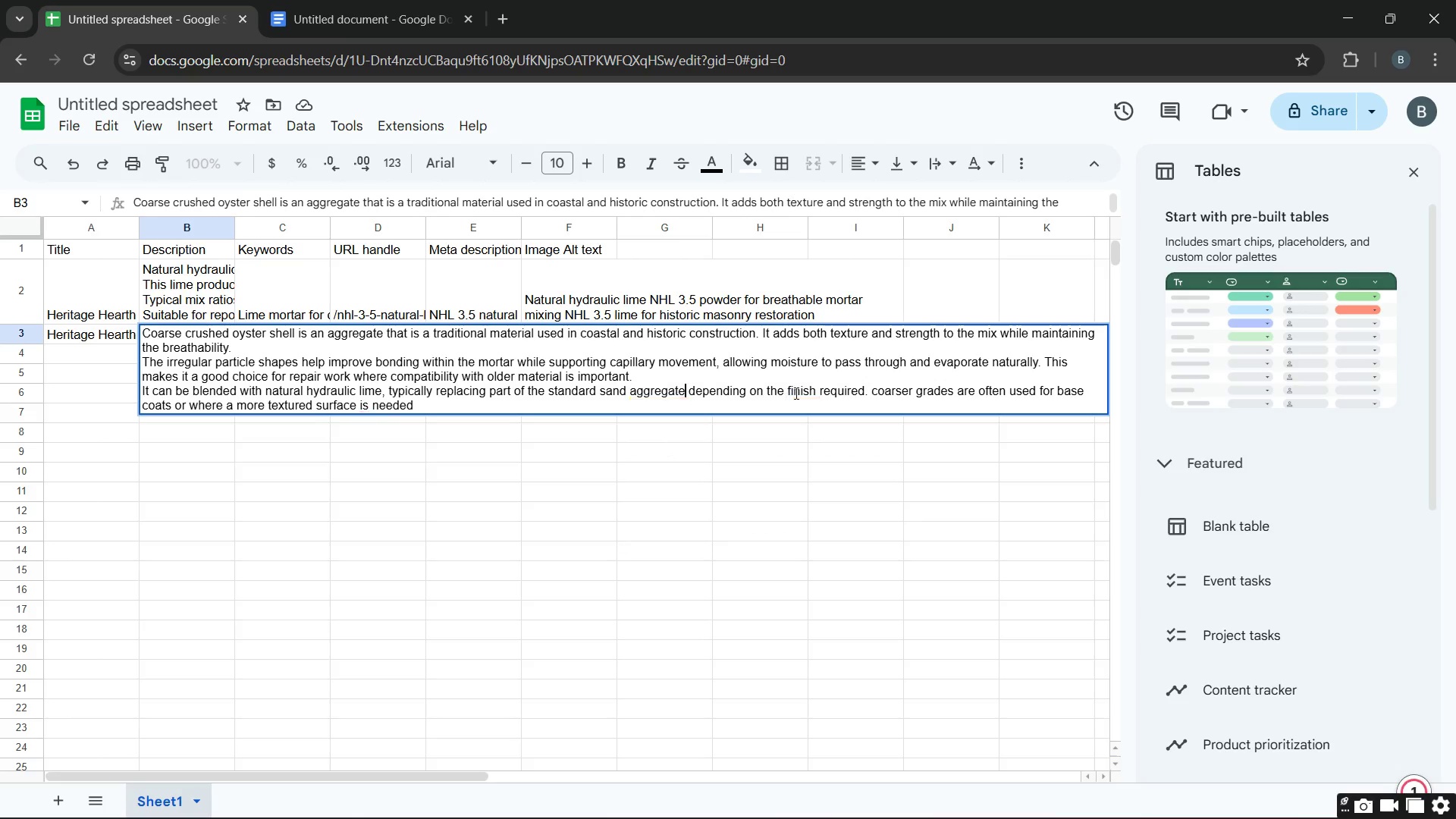 
key(Unknown)
 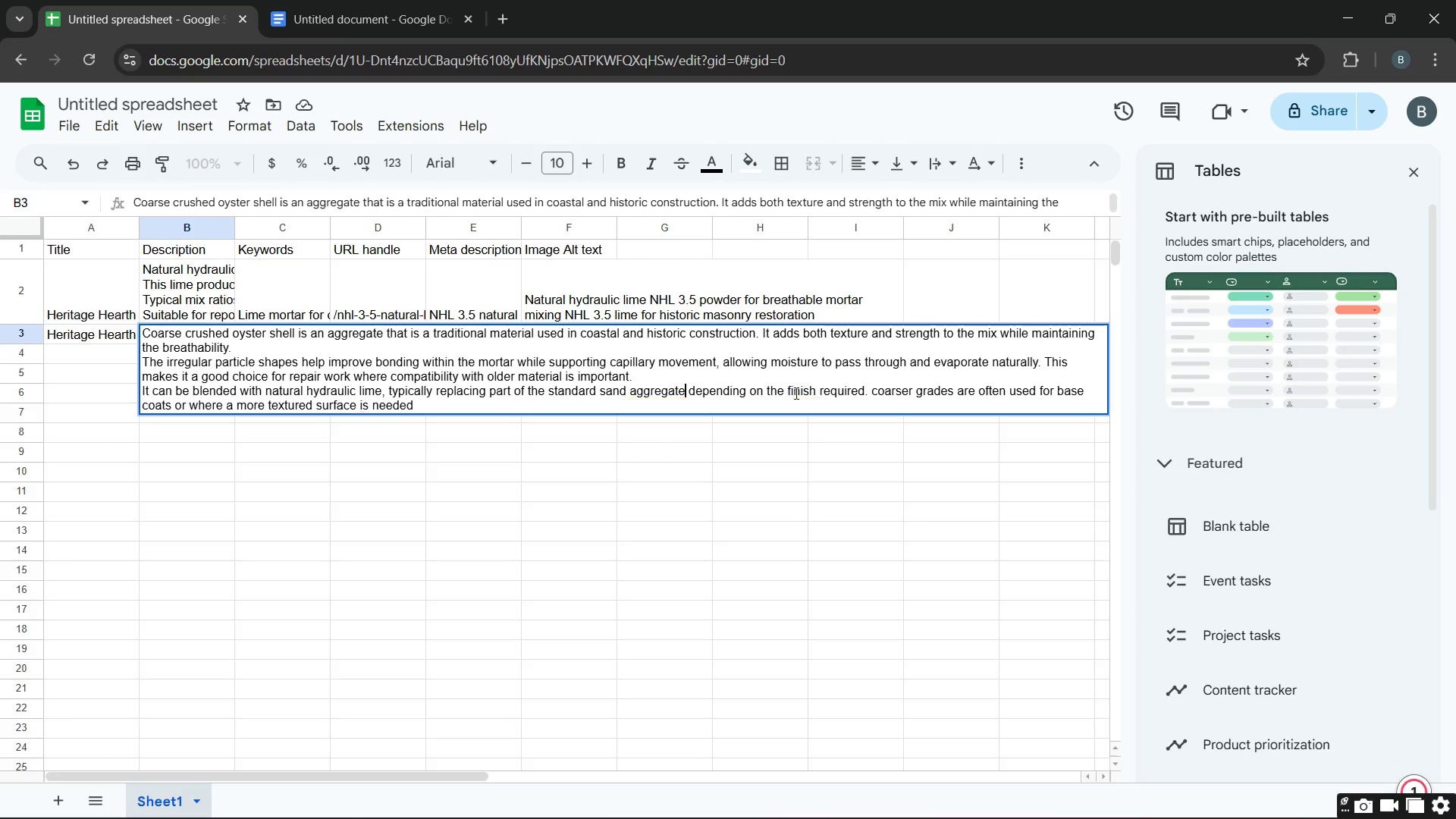 
key(Unknown)
 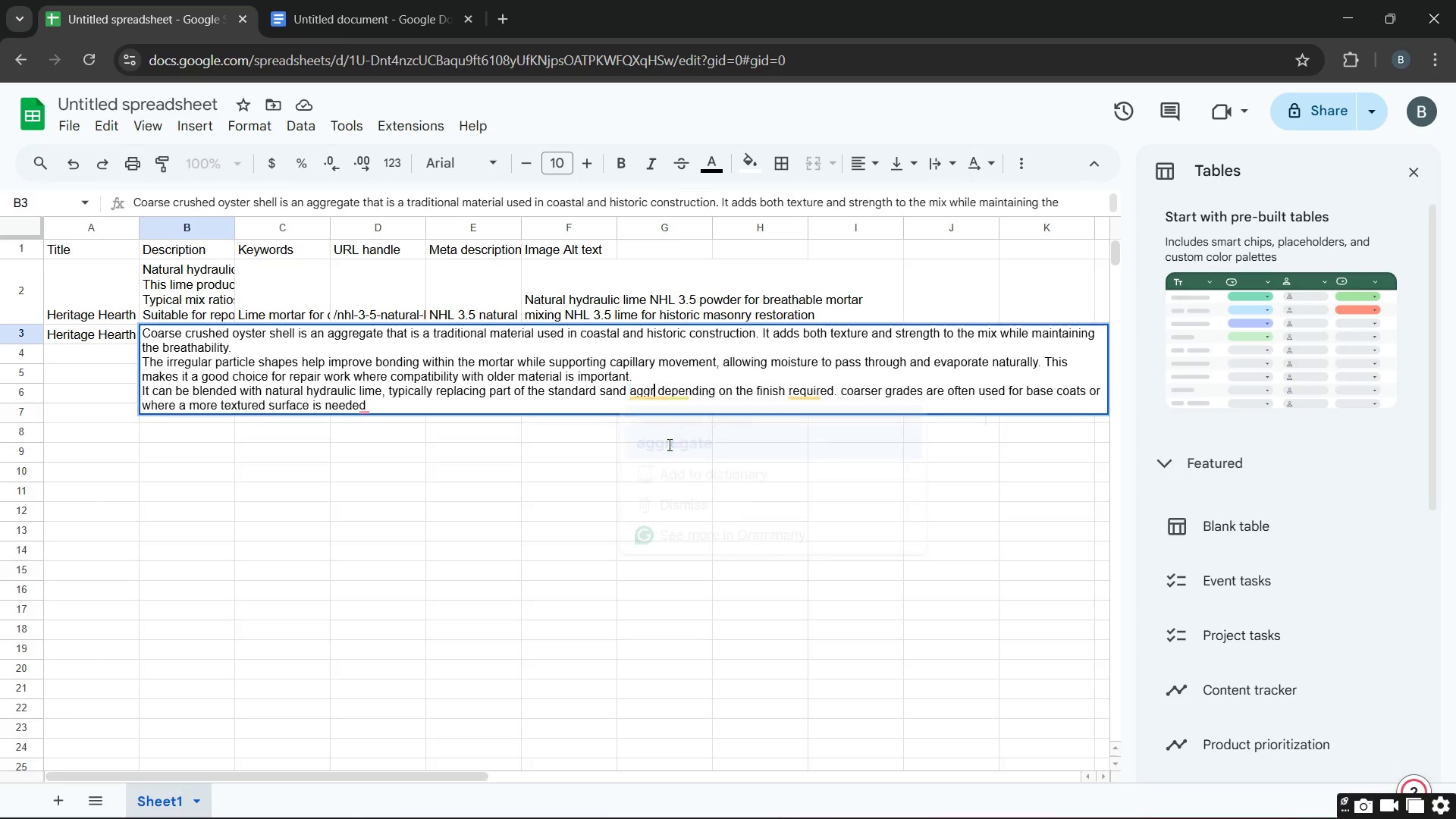 
key(Unknown)
 